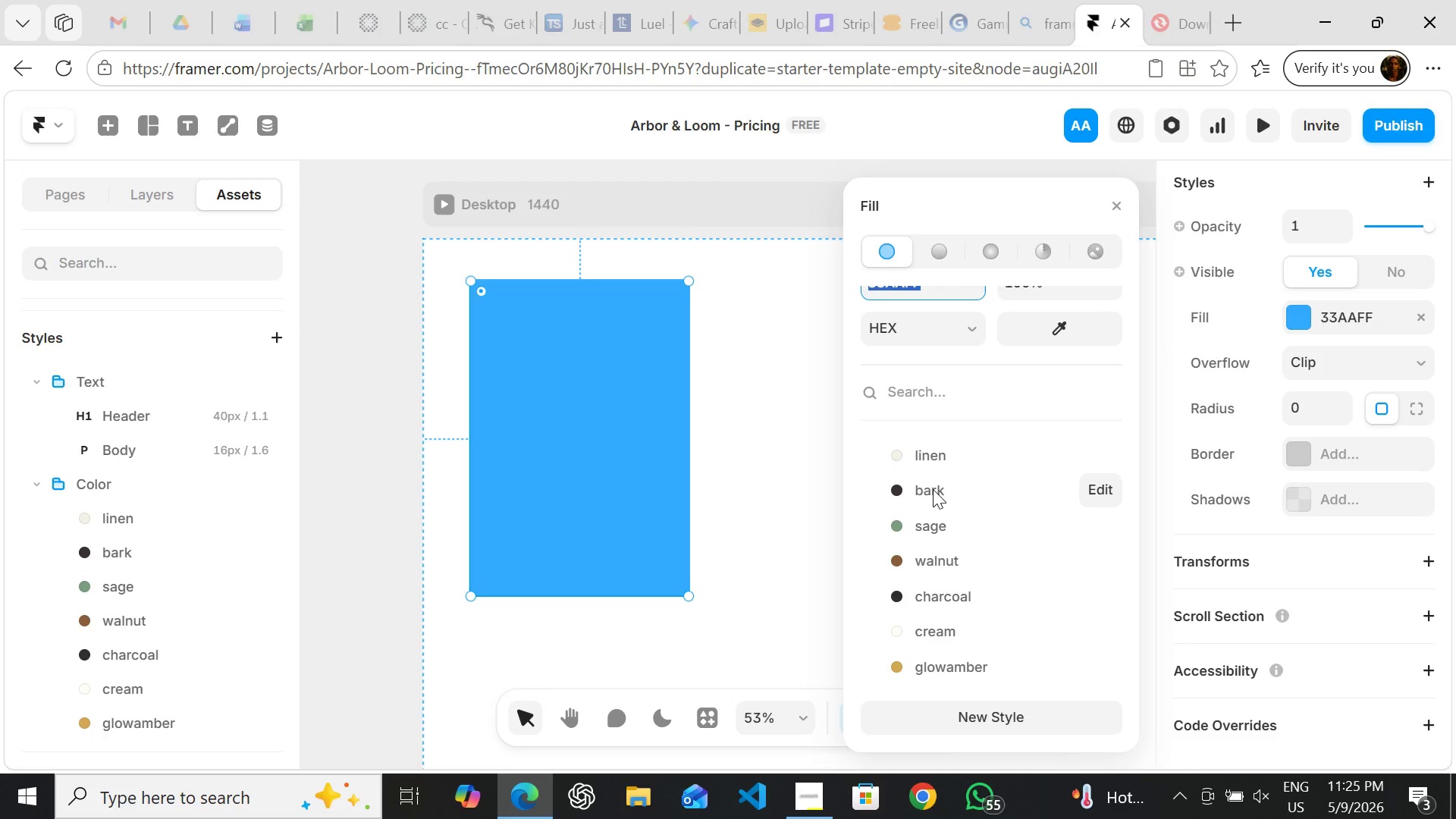 
left_click([939, 627])
 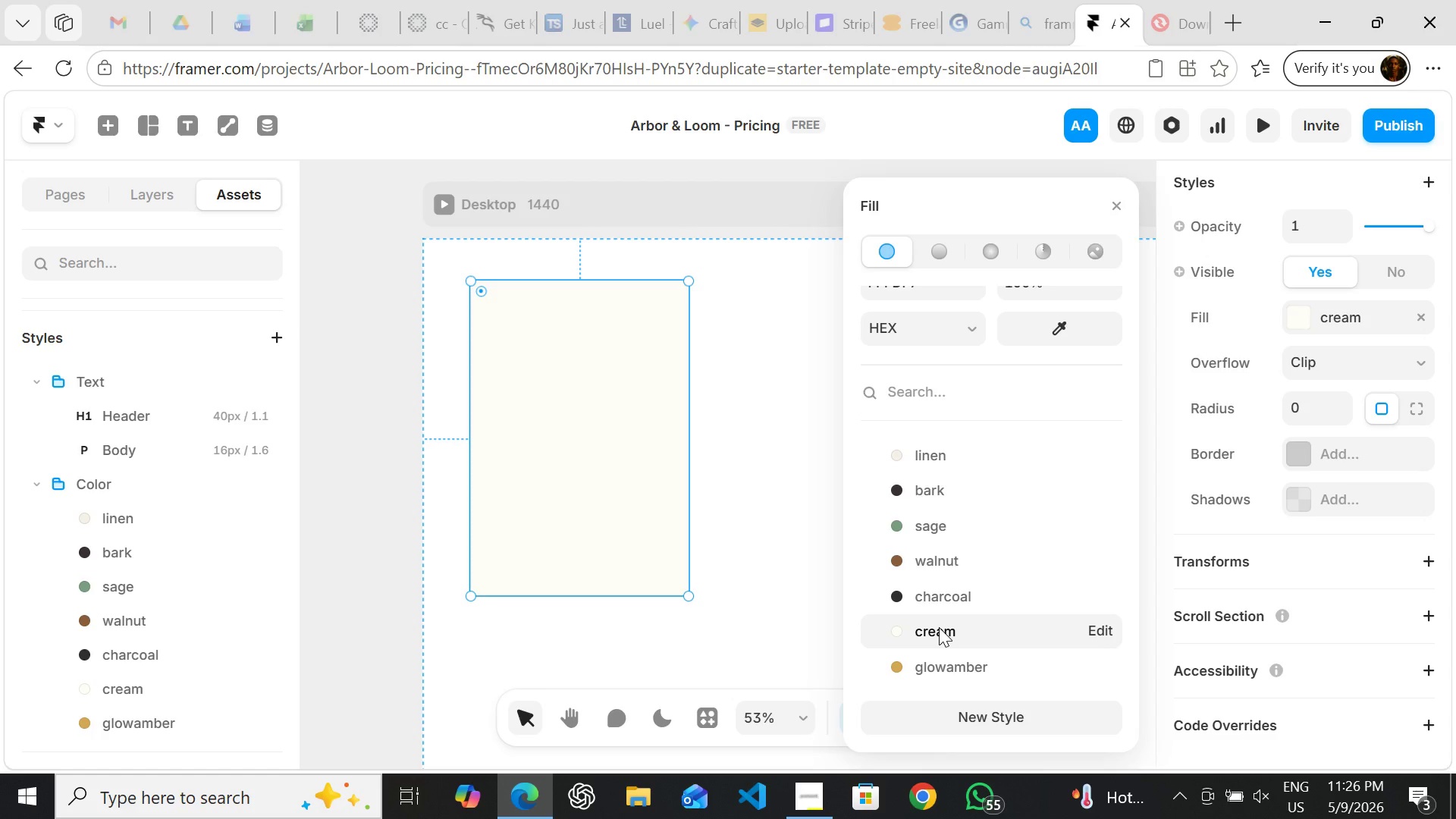 
wait(9.94)
 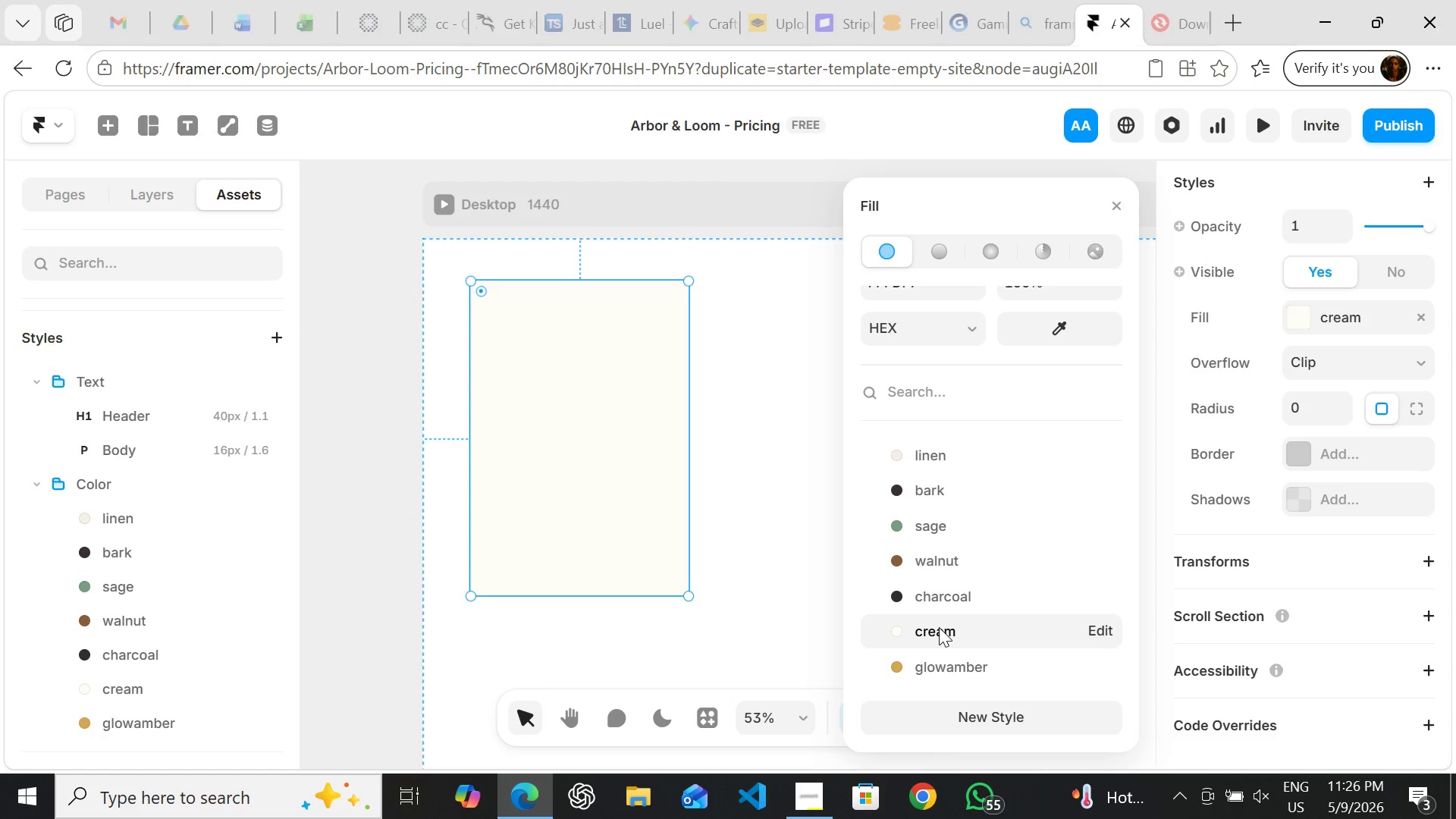 
left_click([1308, 457])
 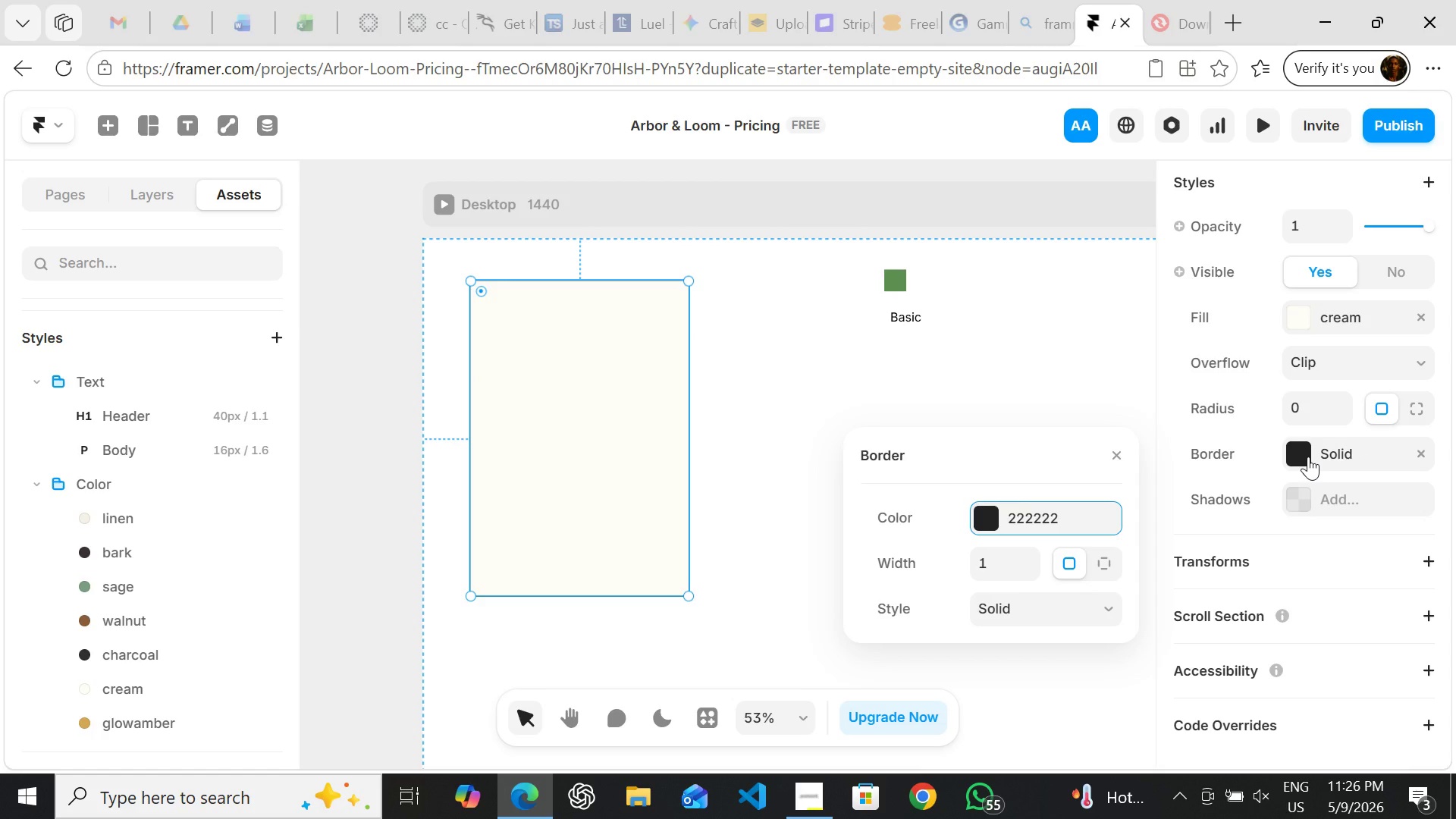 
wait(8.23)
 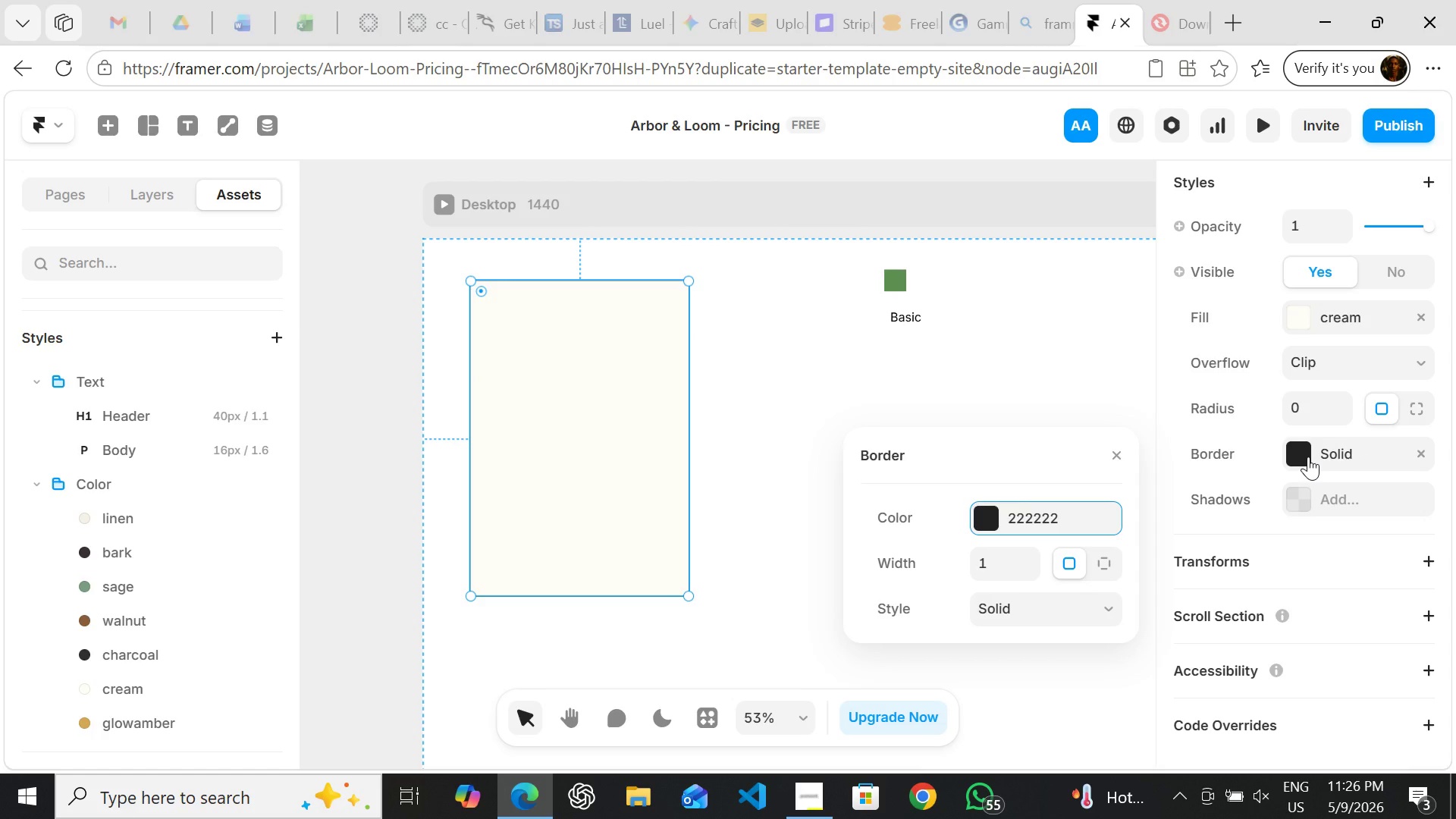 
left_click([996, 519])
 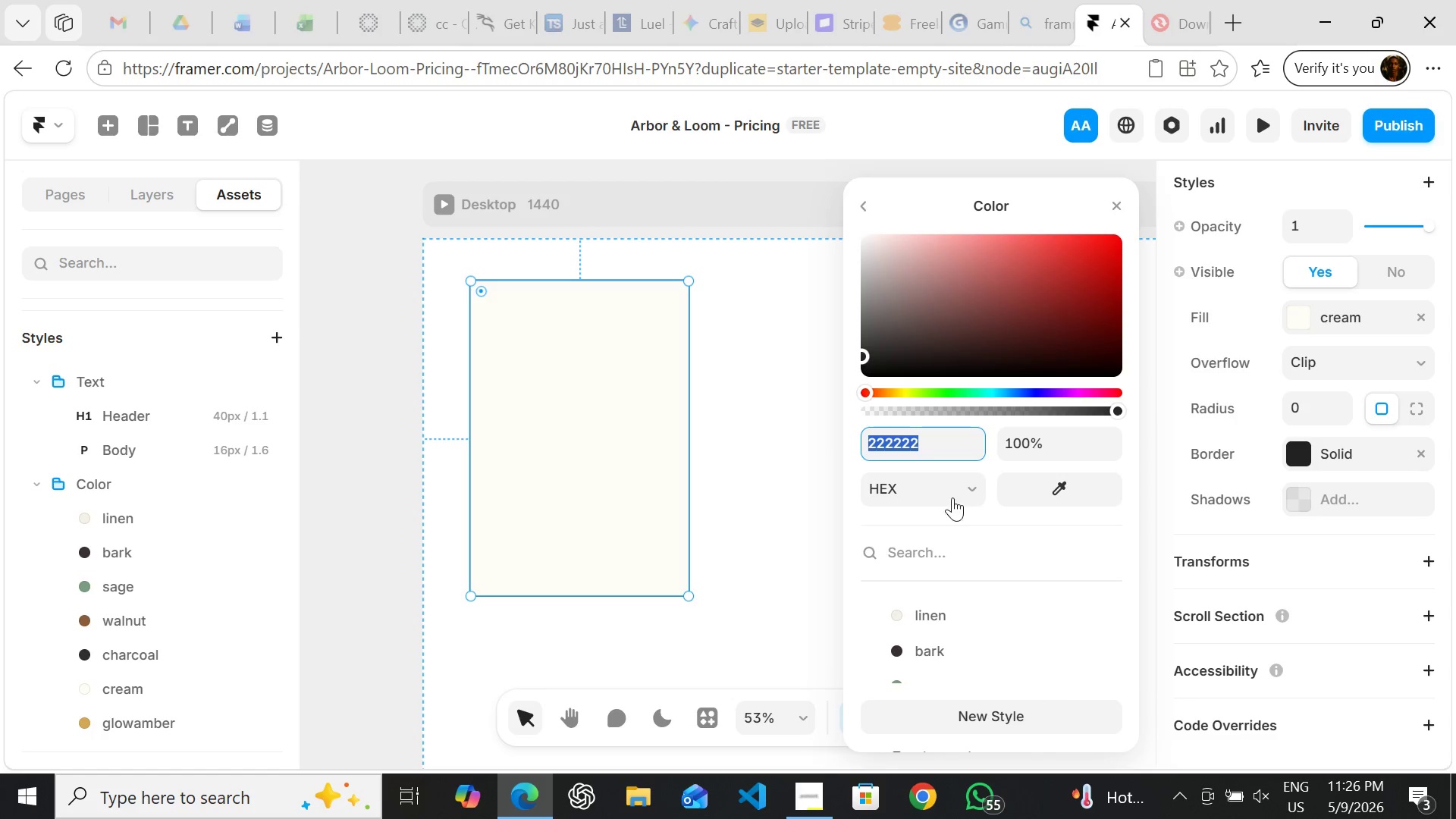 
mouse_move([937, 578])
 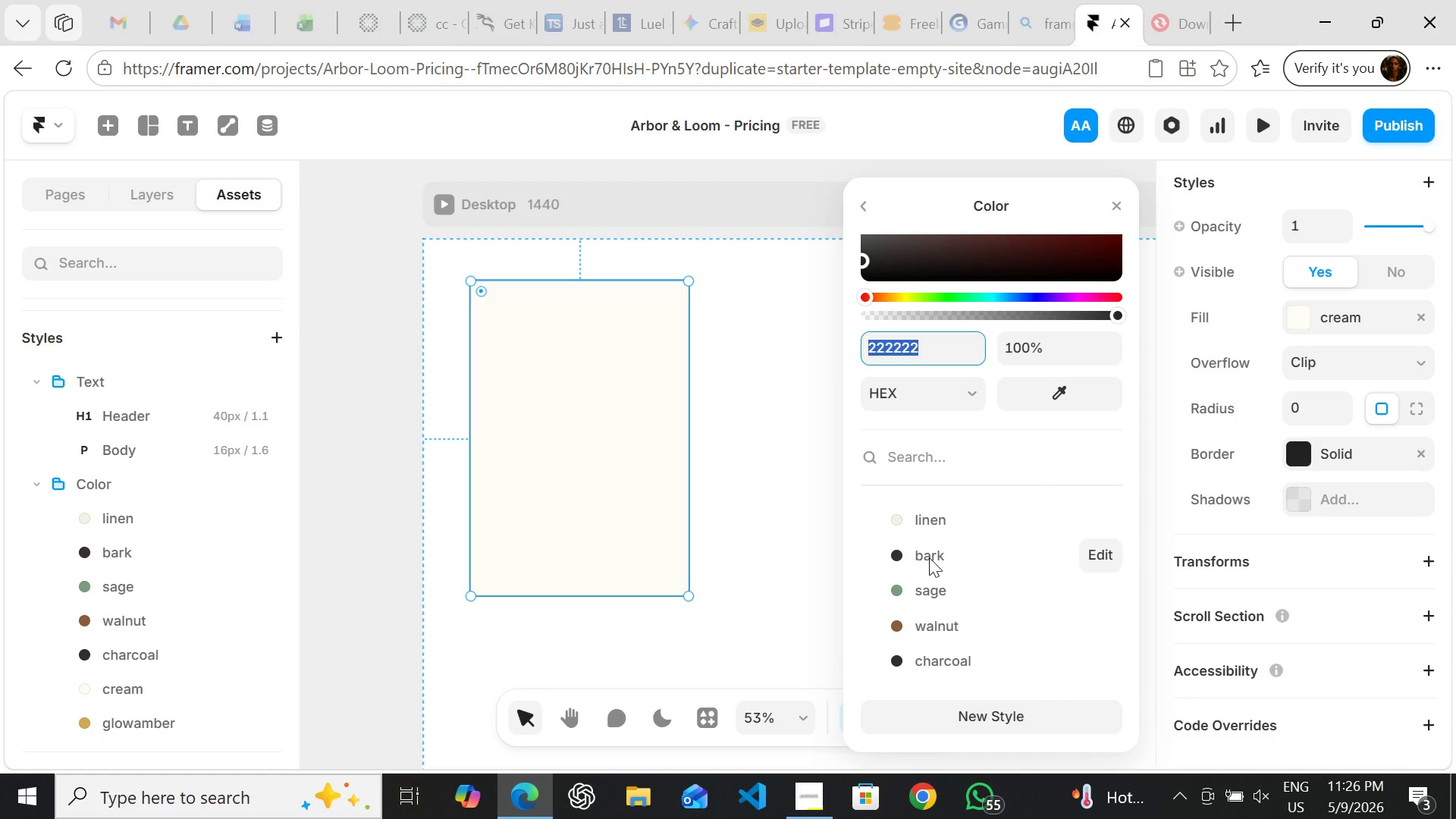 
left_click([929, 557])
 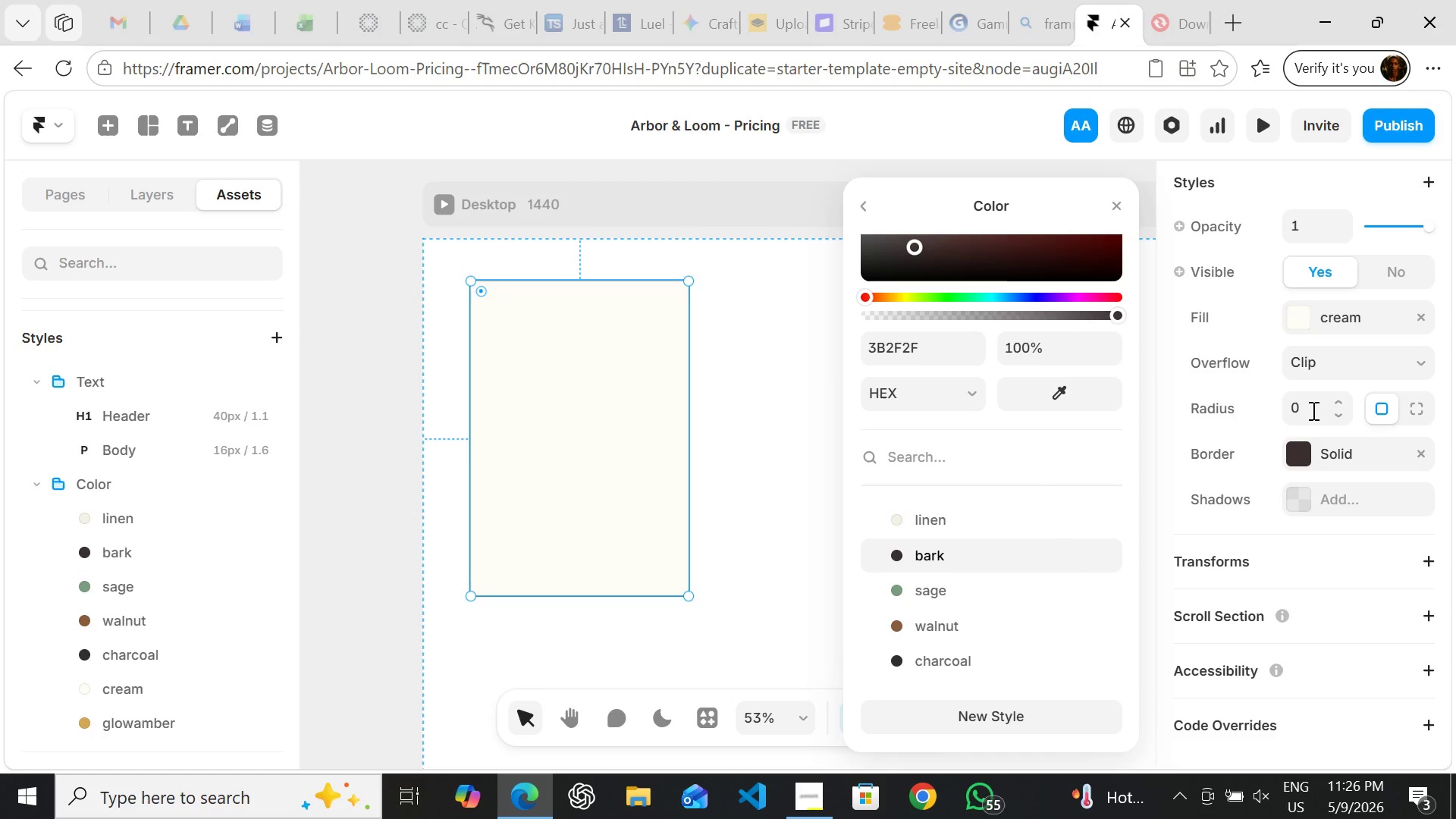 
left_click([1312, 410])
 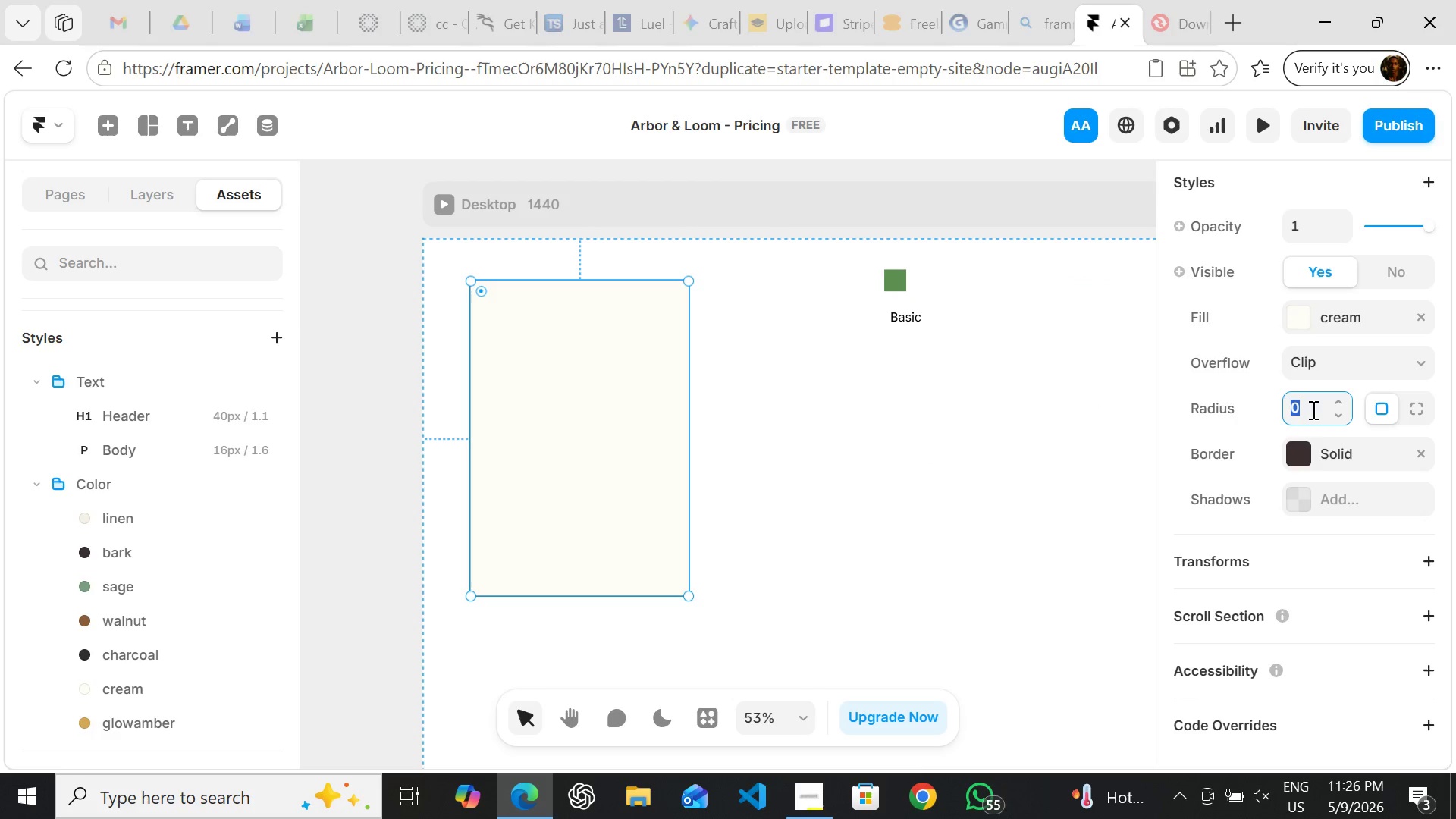 
type(12)
 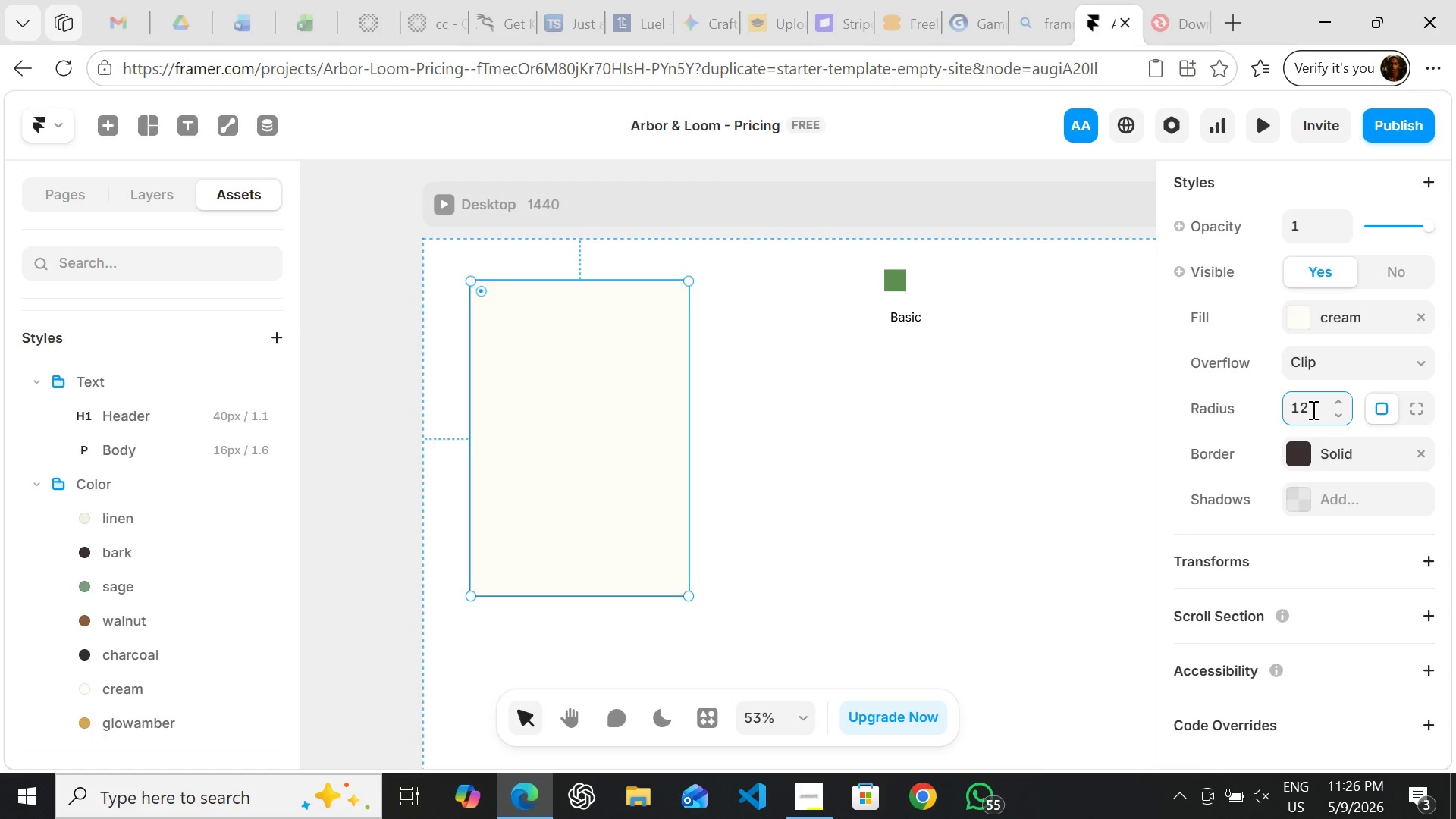 
key(Enter)
 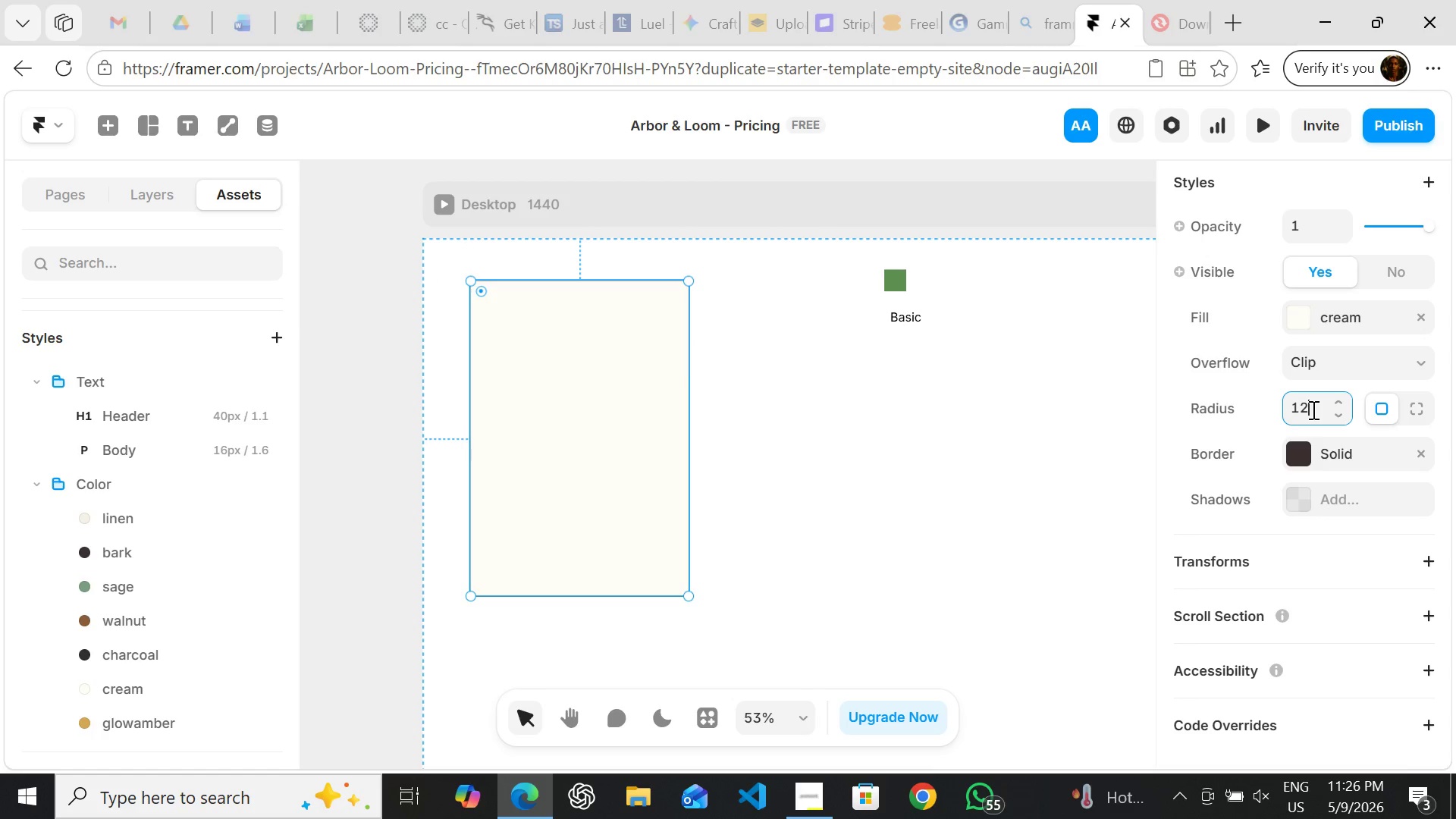 
wait(8.8)
 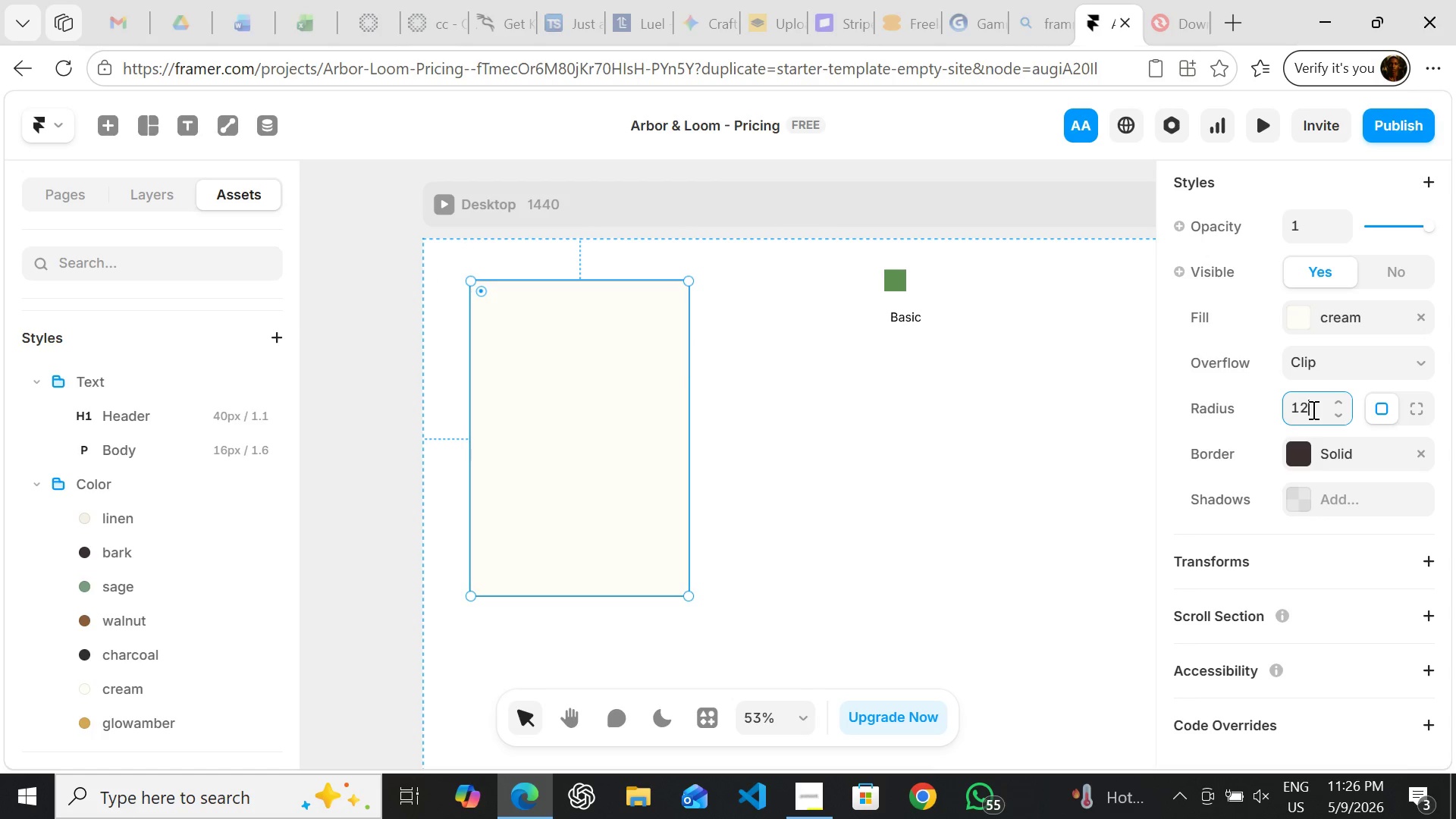 
left_click([1301, 259])
 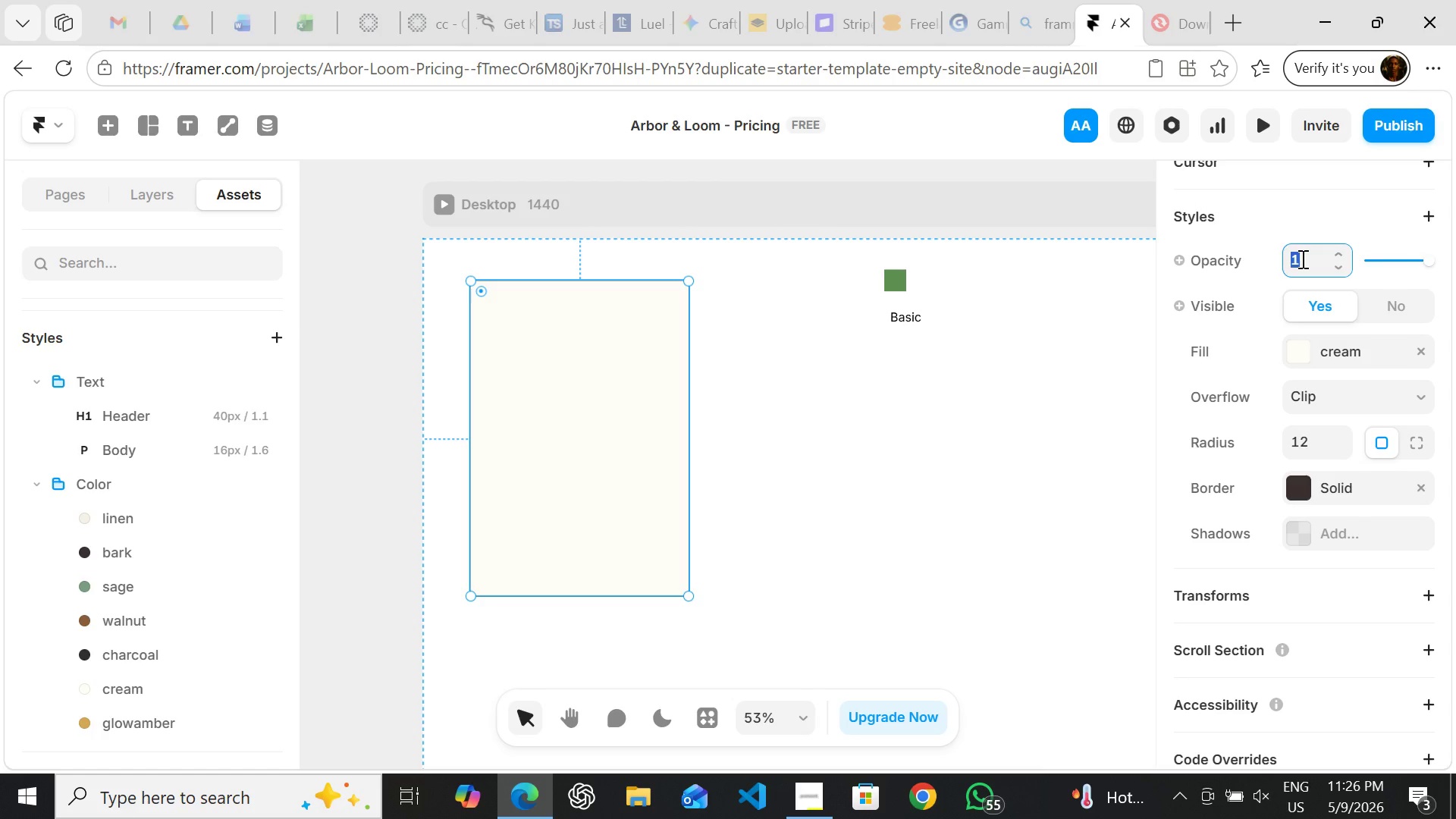 
type(20)
 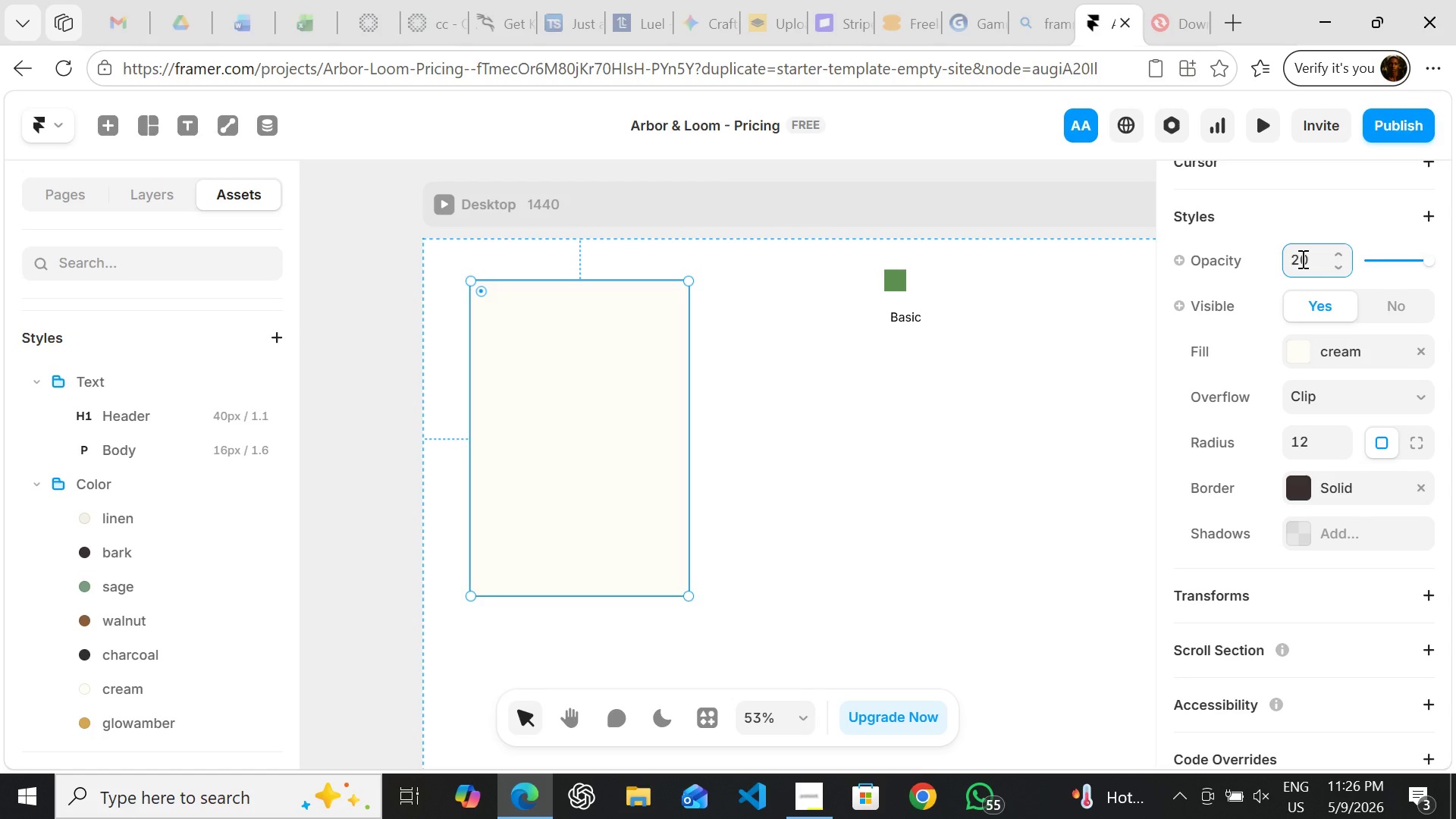 
key(Enter)
 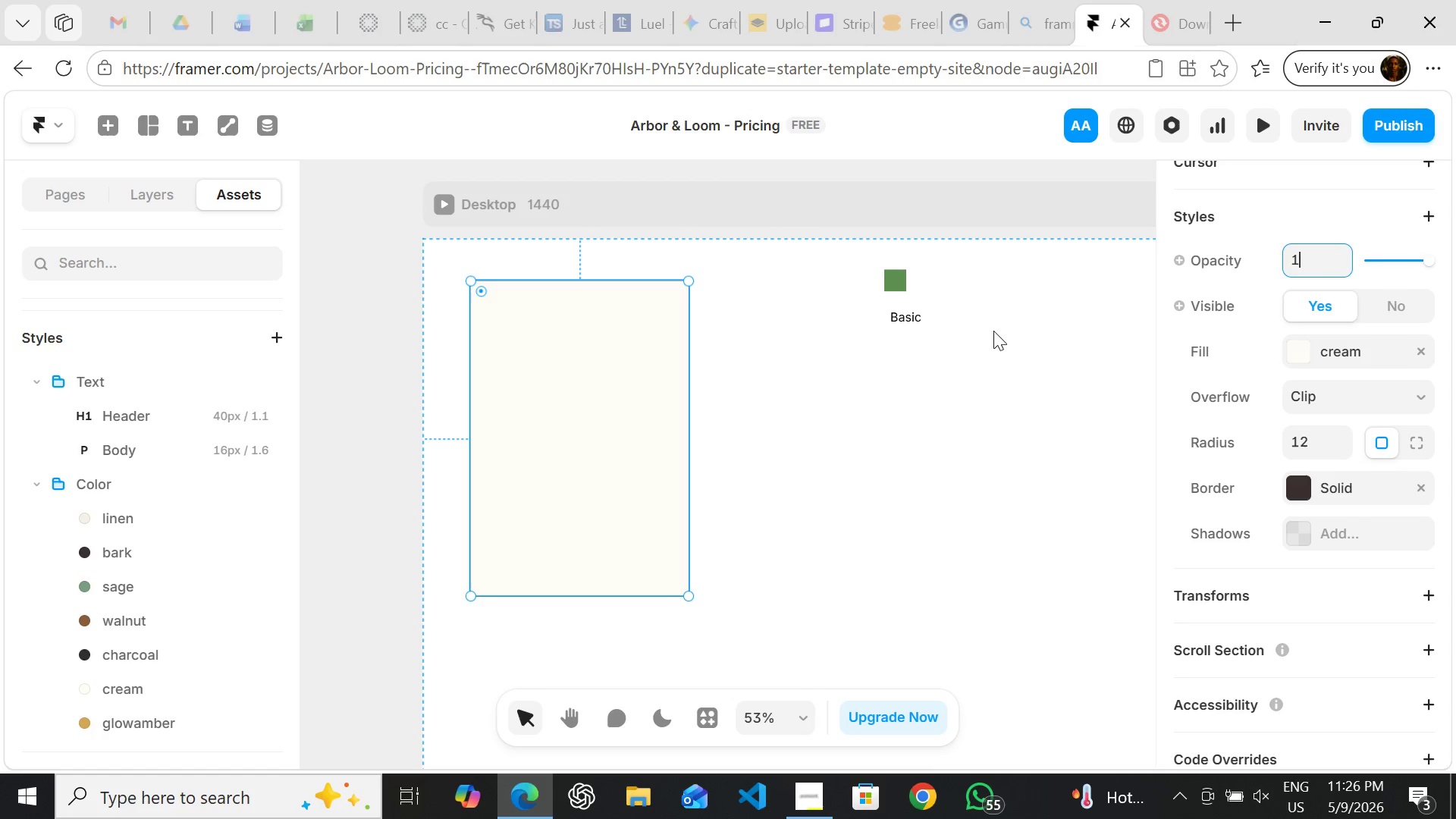 
left_click([886, 378])
 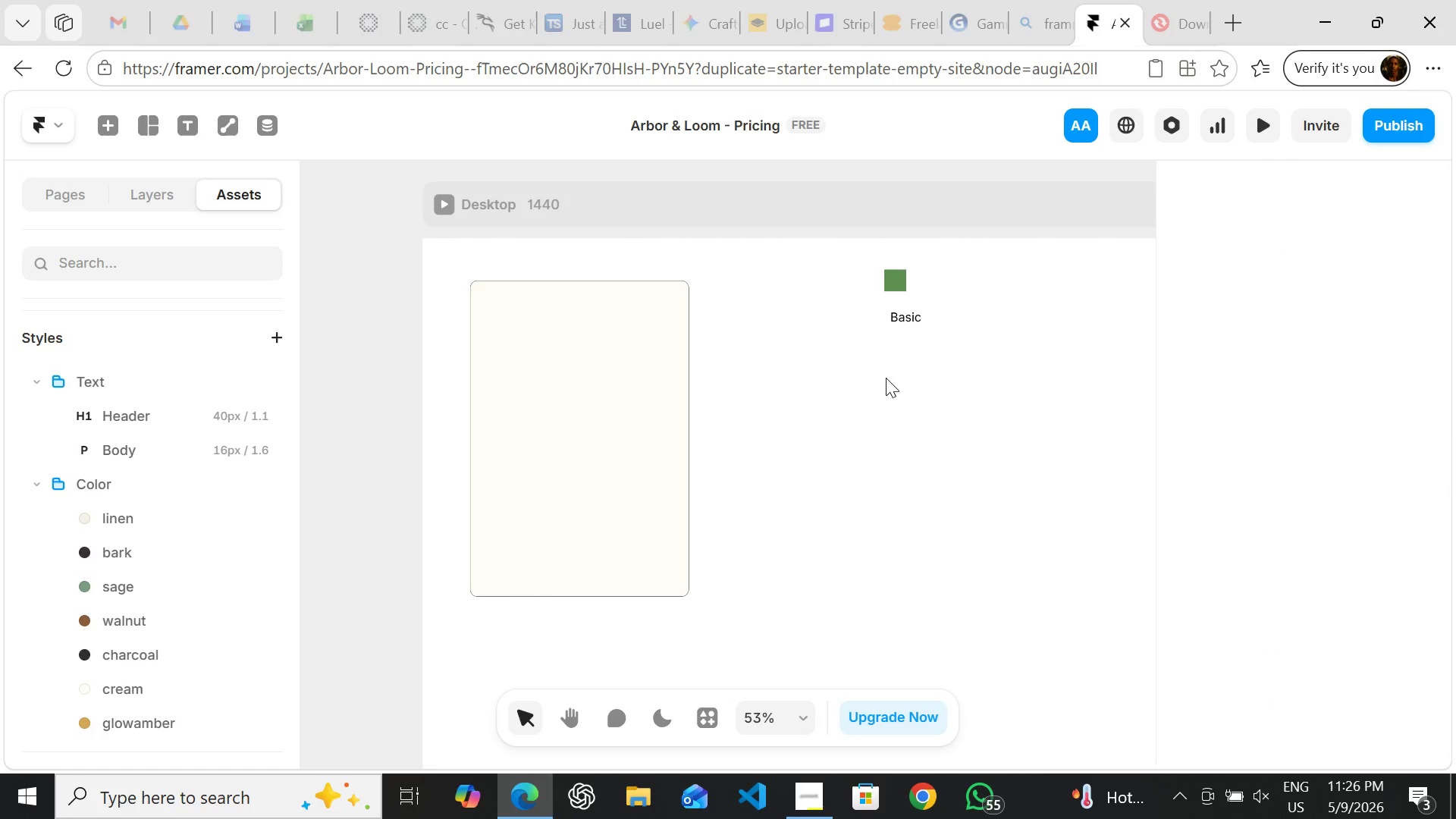 
wait(13.75)
 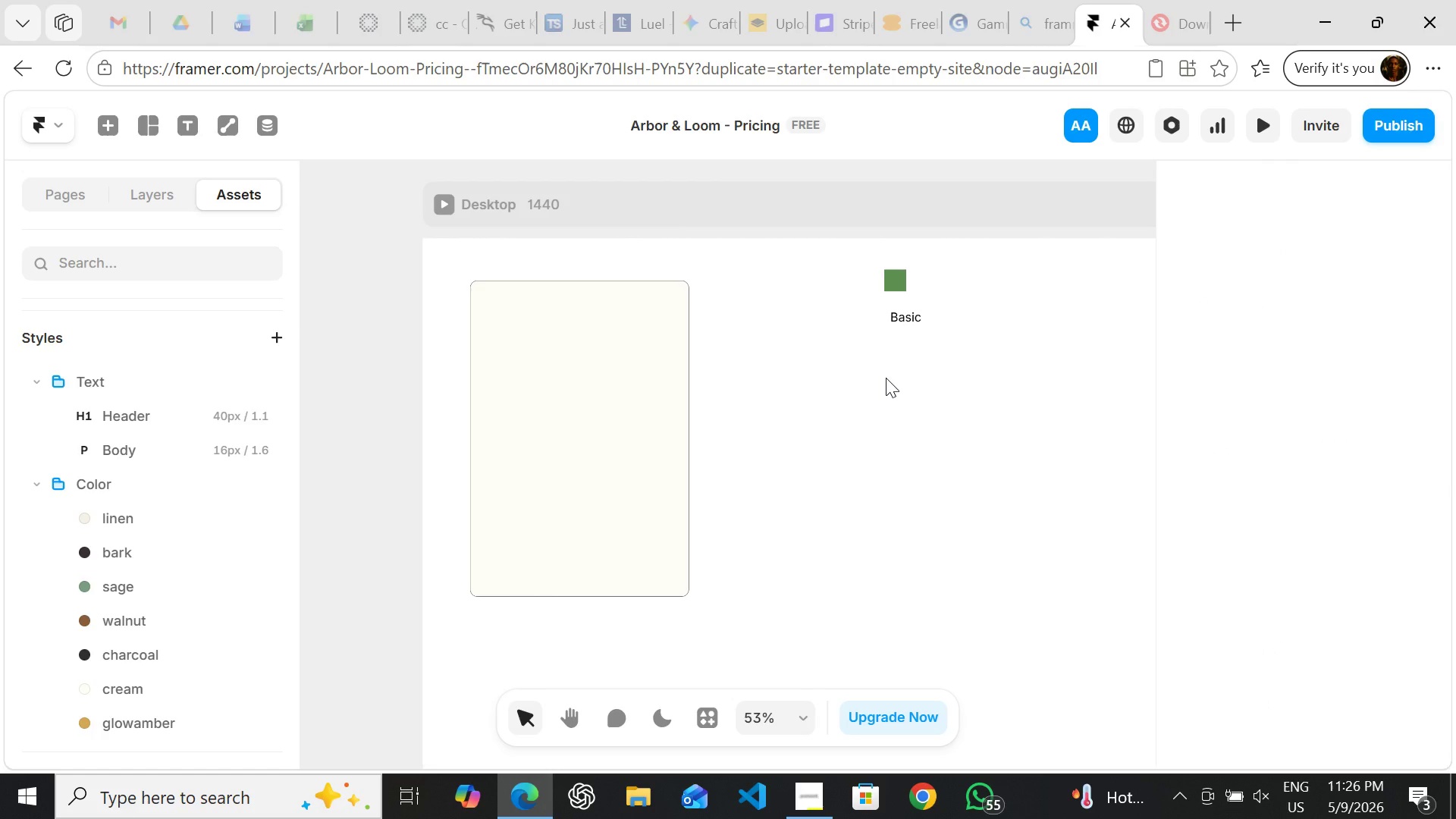 
left_click([600, 405])
 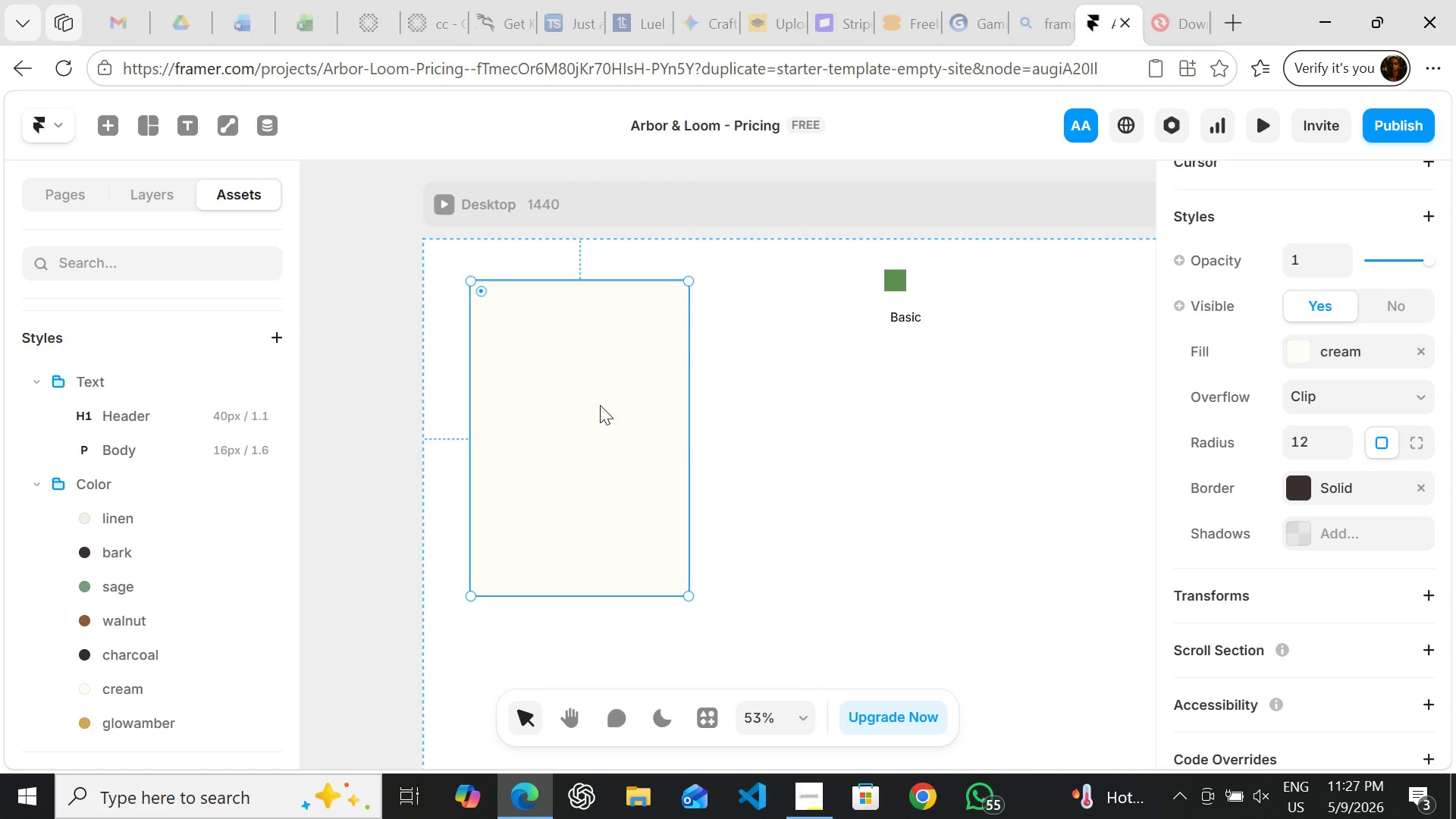 
wait(15.16)
 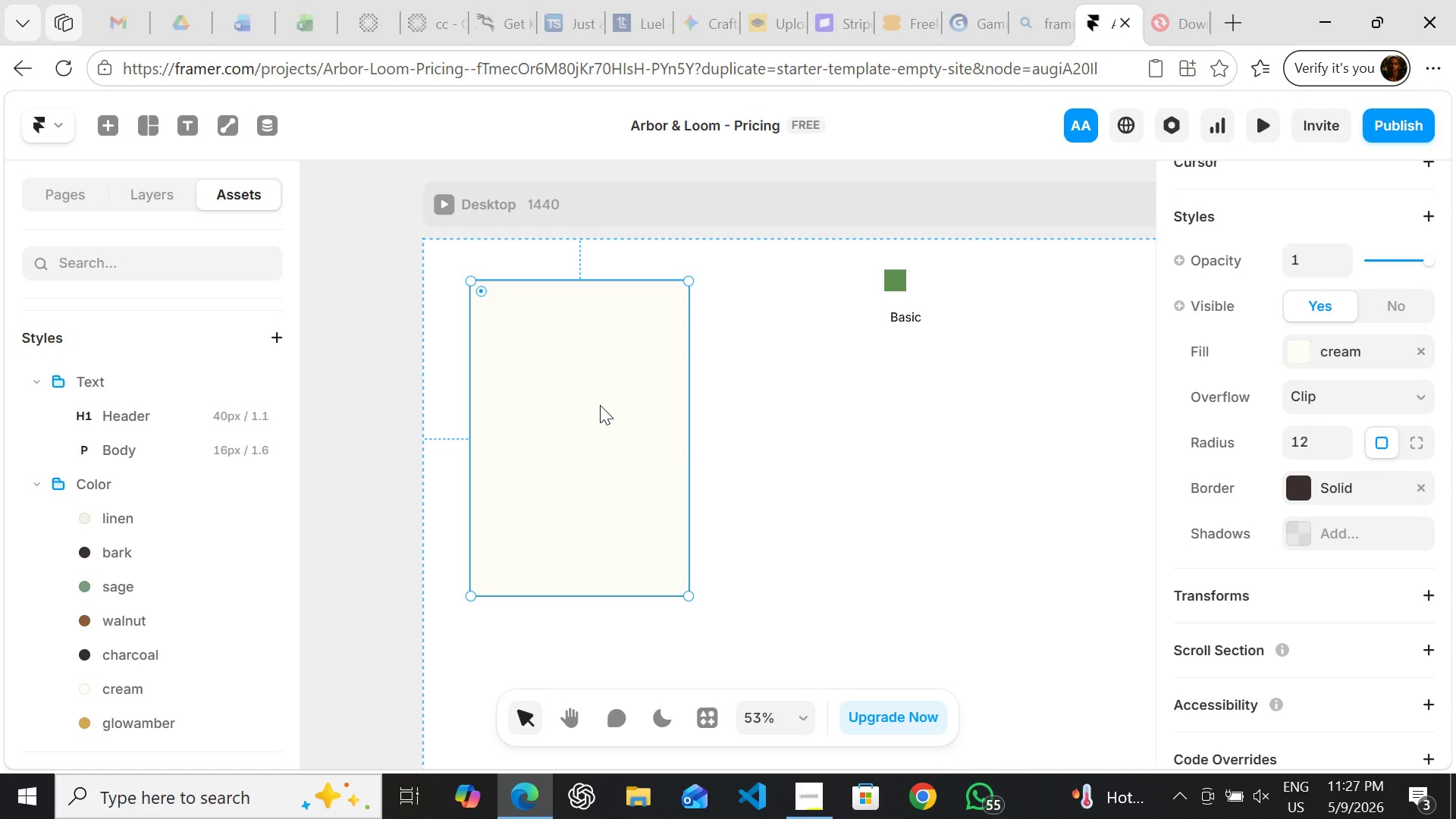 
key(S)
 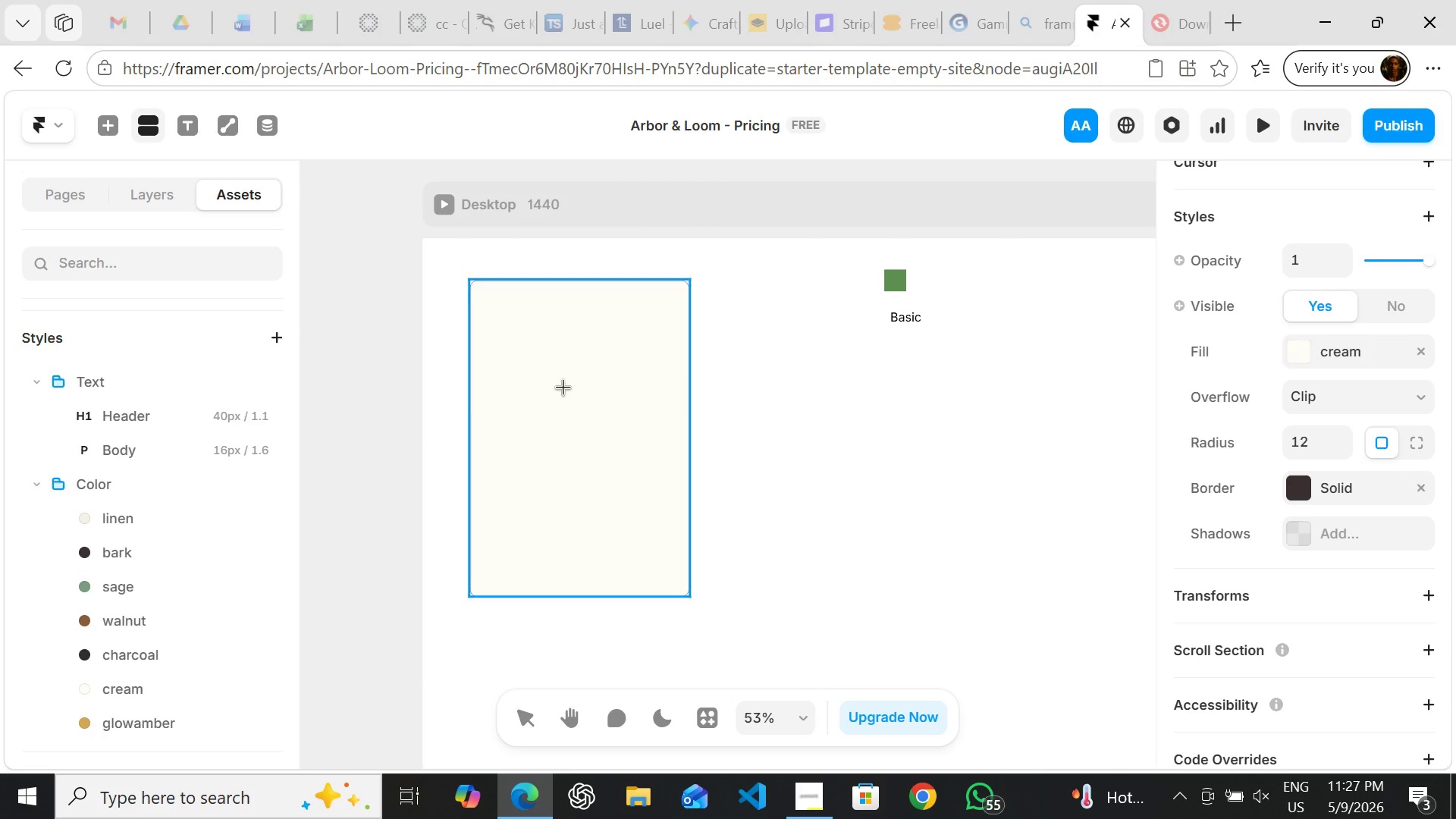 
left_click([554, 388])
 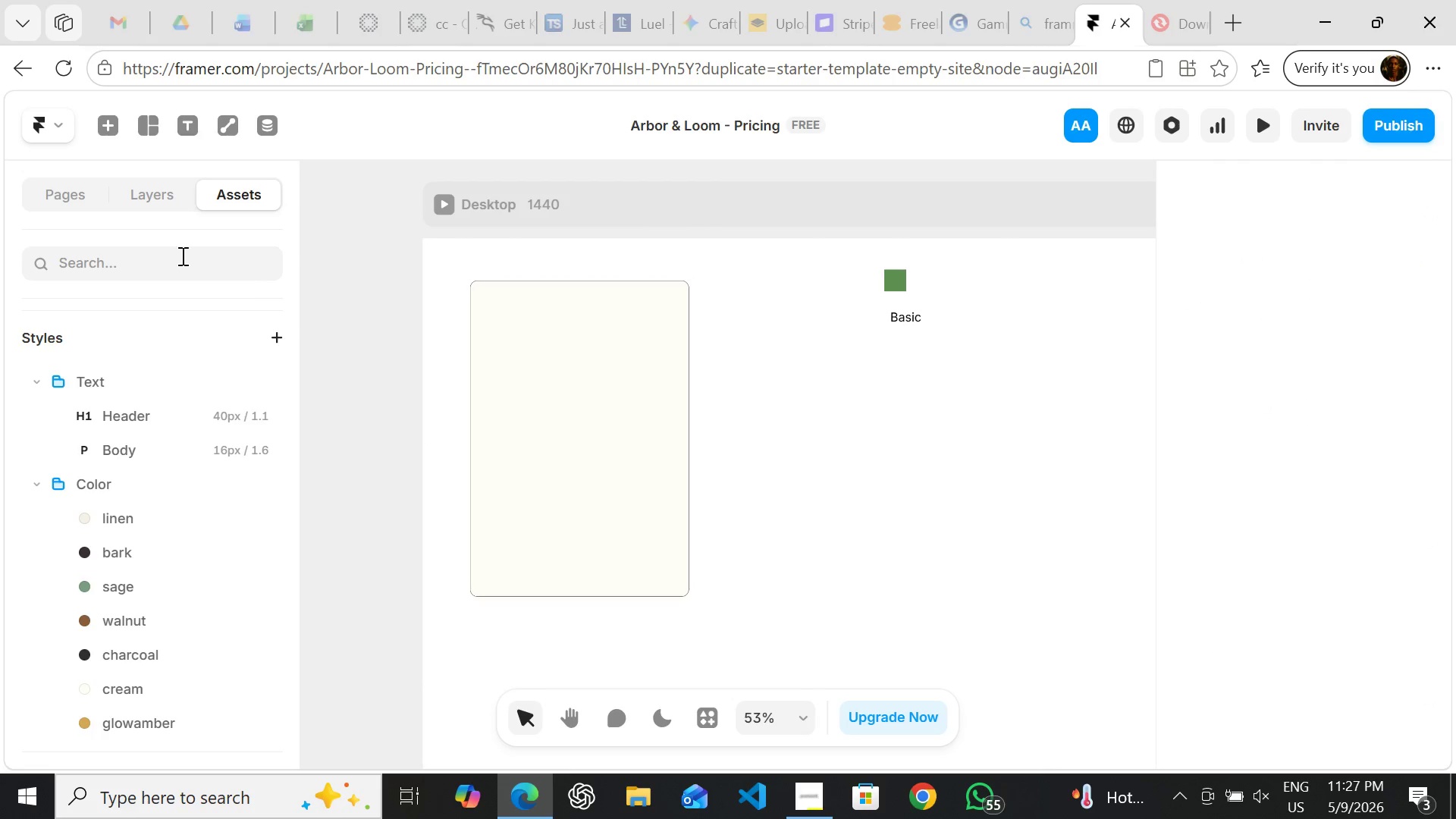 
left_click([140, 199])
 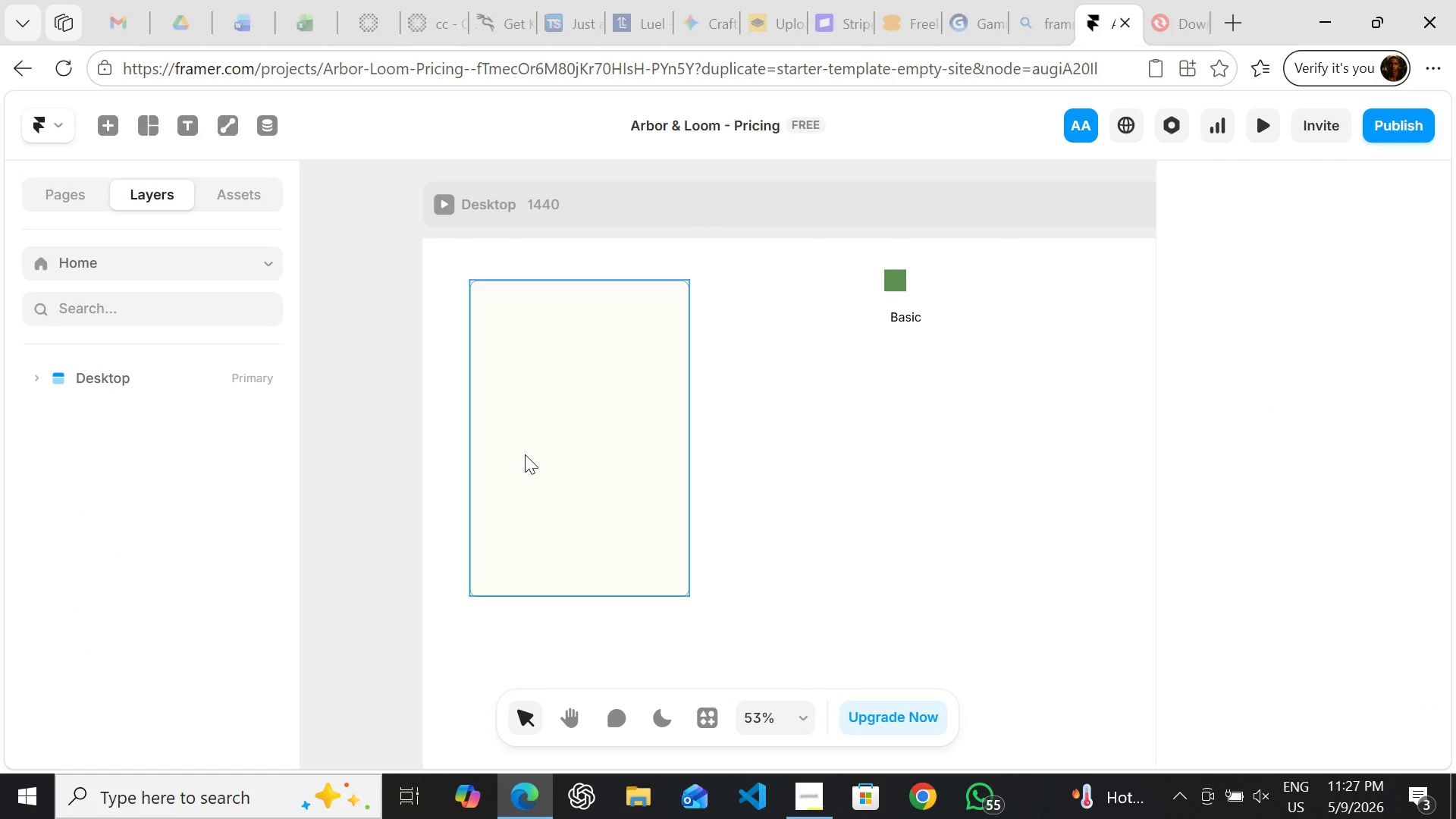 
left_click([534, 457])
 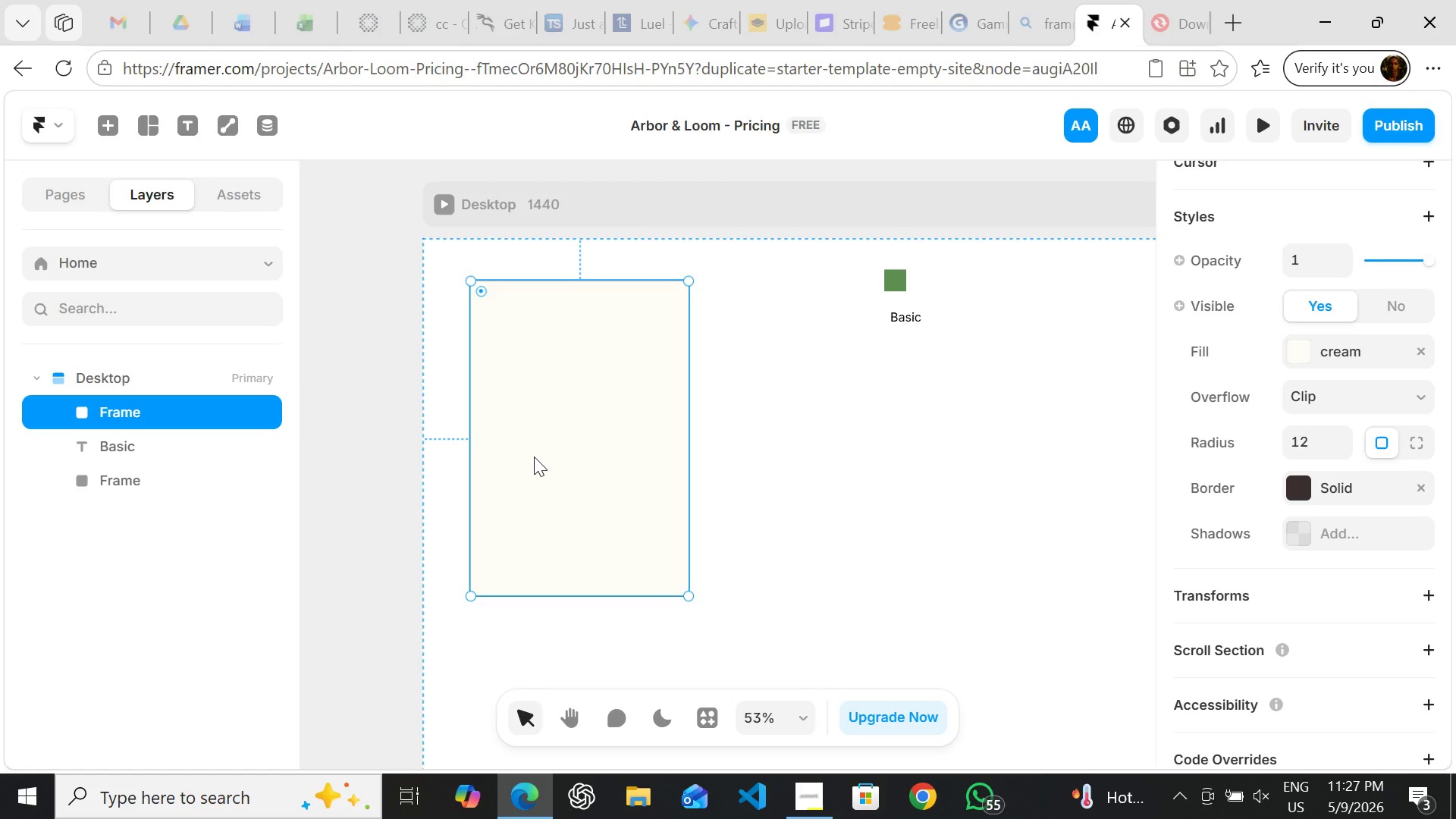 
key(S)
 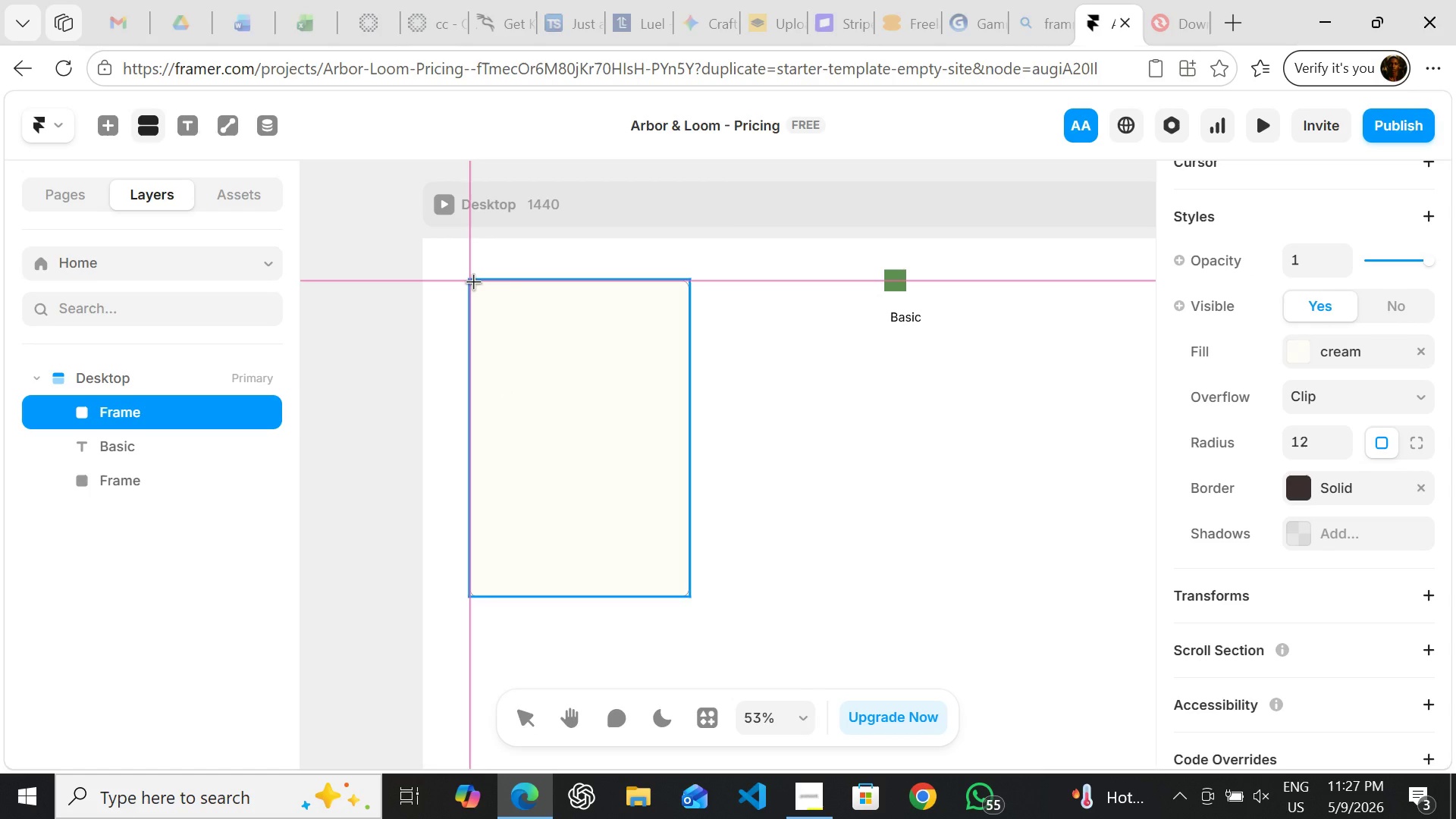 
wait(9.05)
 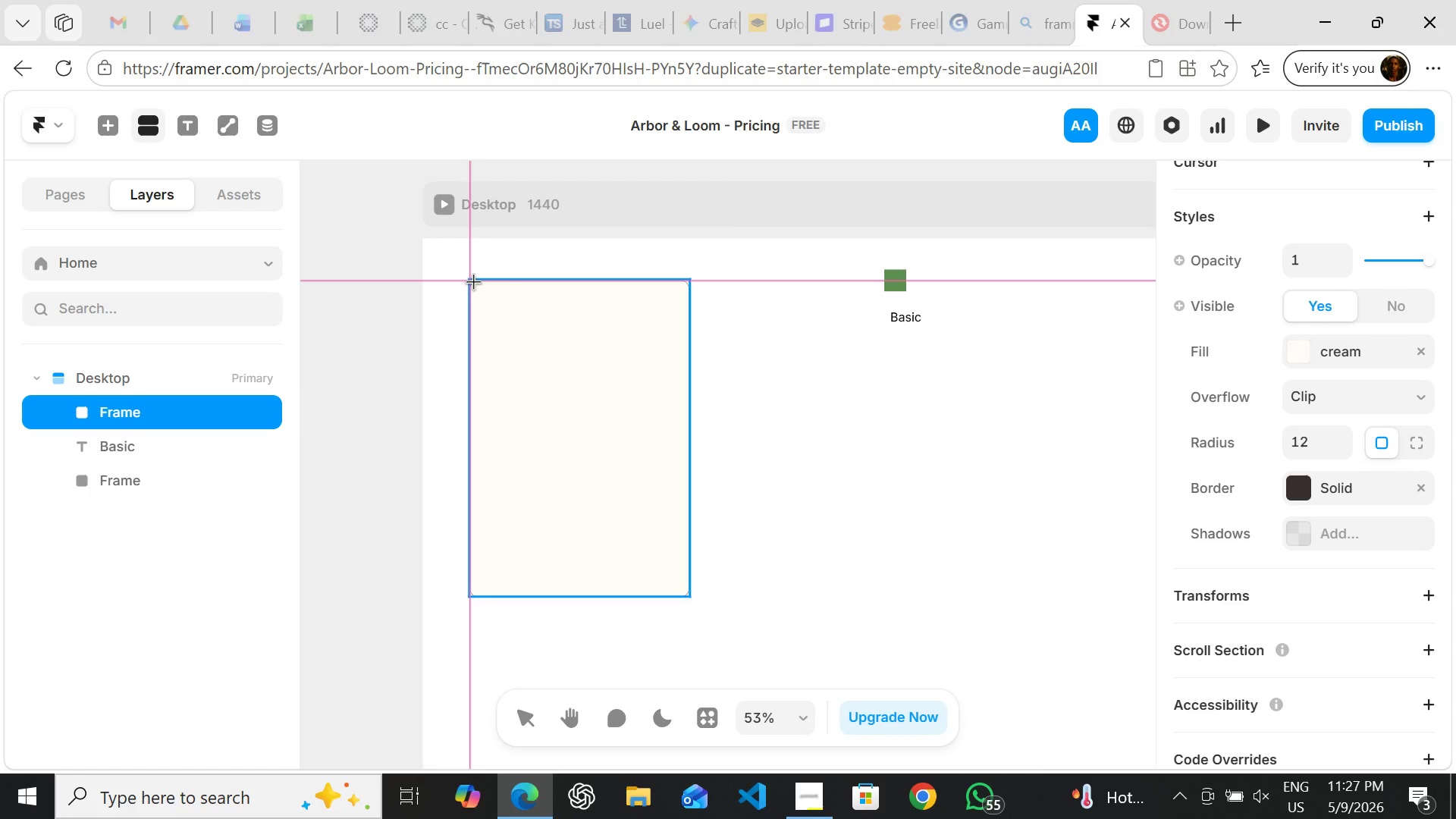 
left_click_drag(start_coordinate=[470, 281], to_coordinate=[691, 438])
 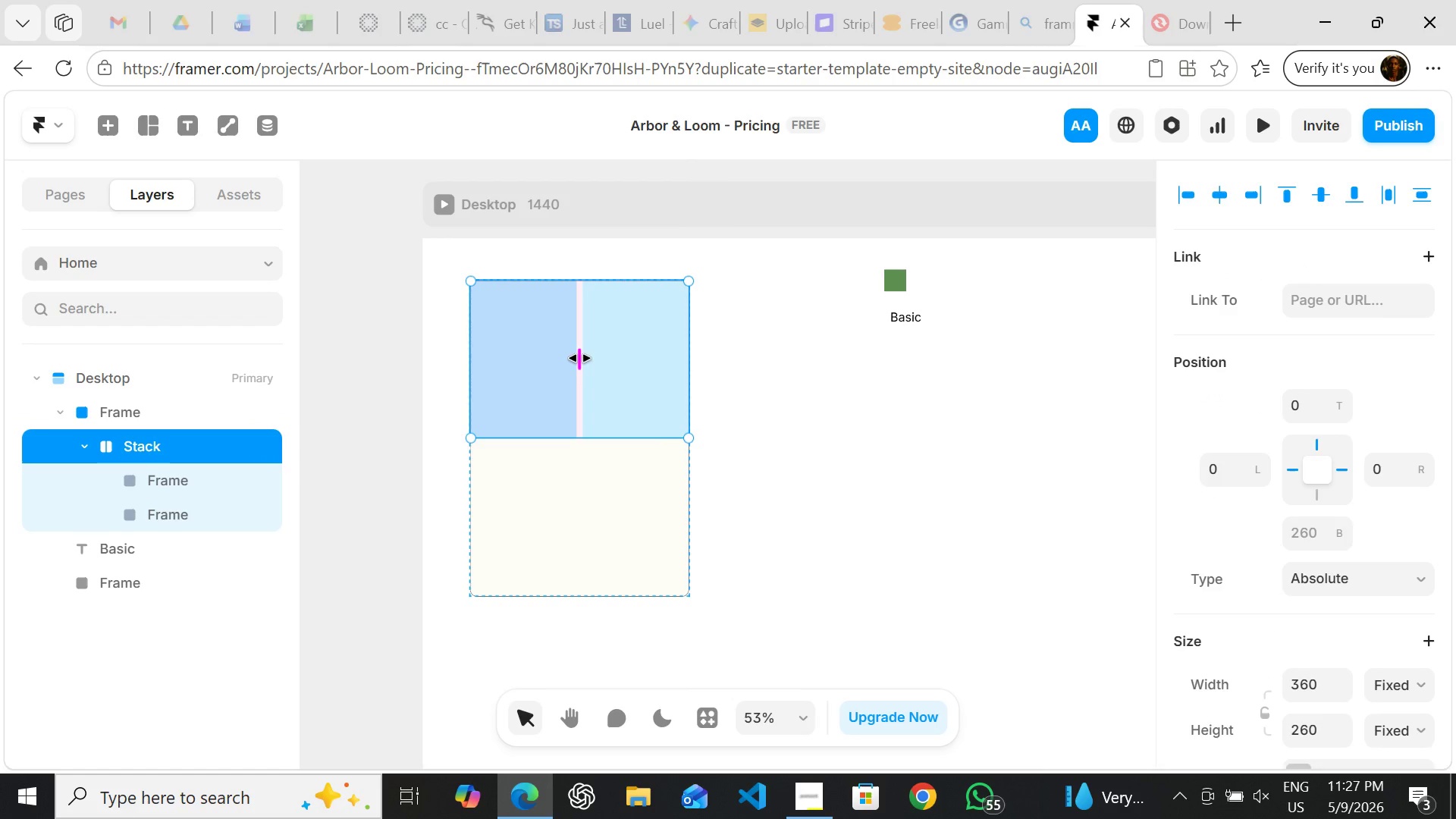 
wait(7.16)
 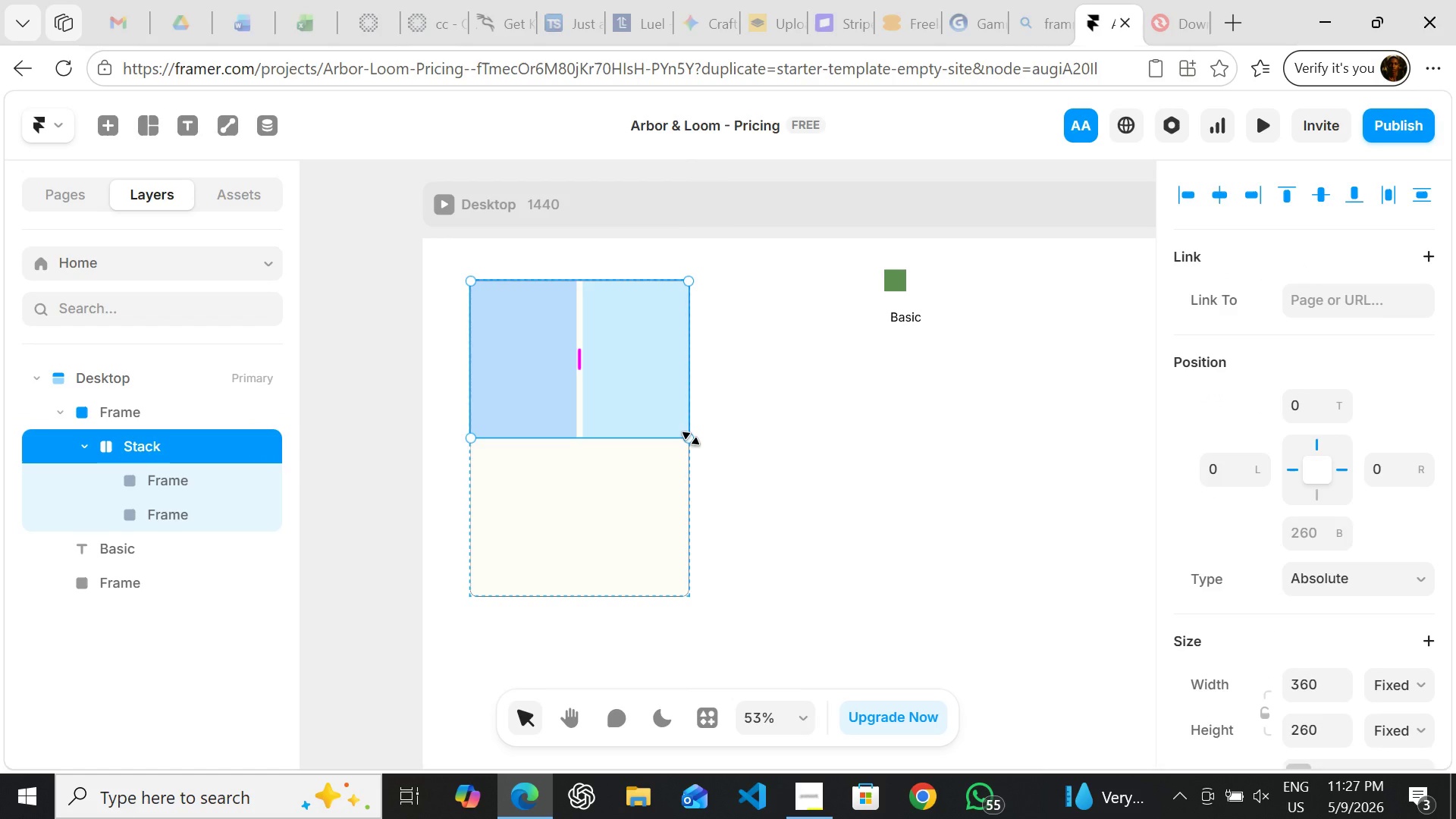 
left_click([580, 356])
 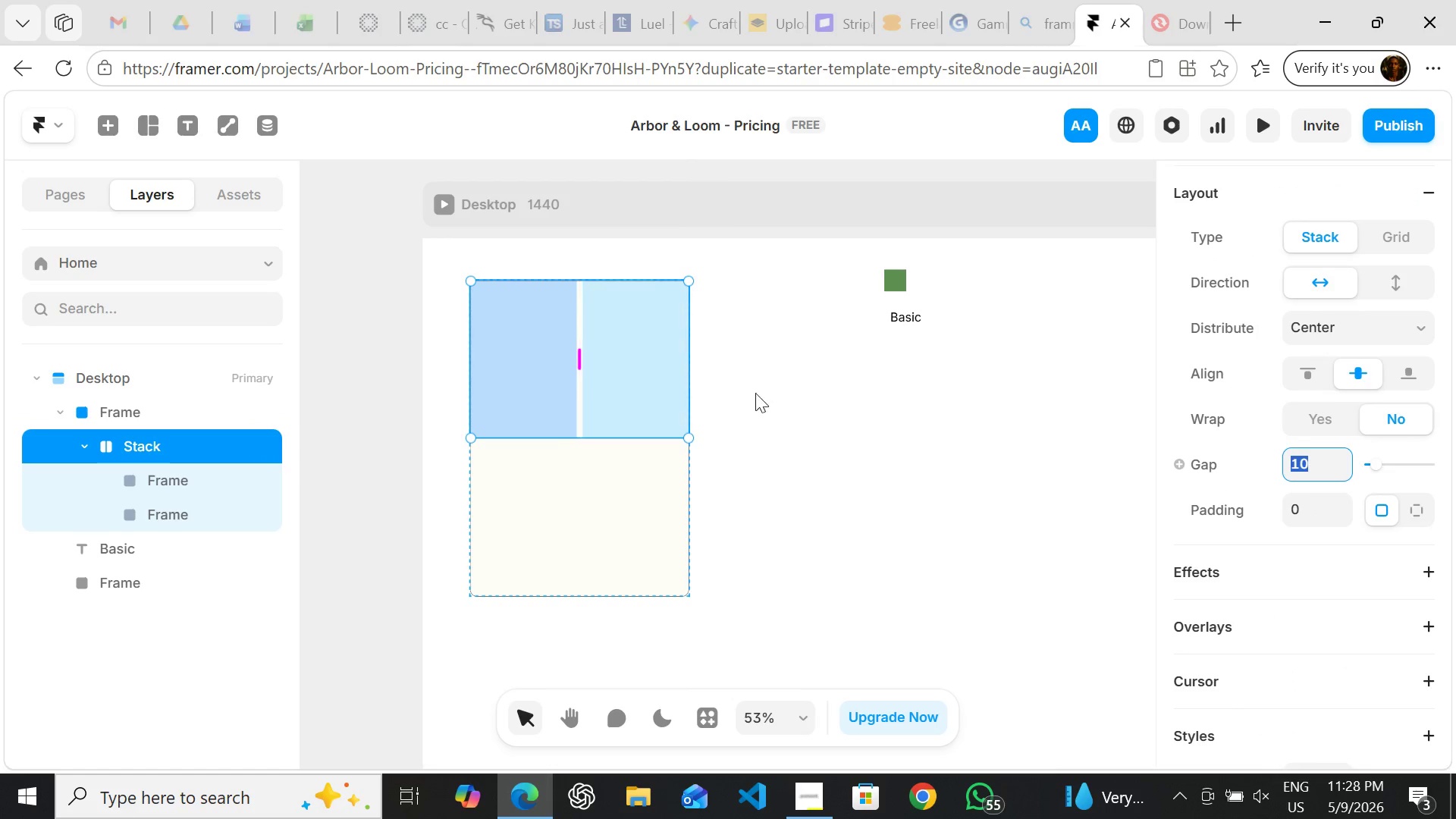 
left_click([772, 398])
 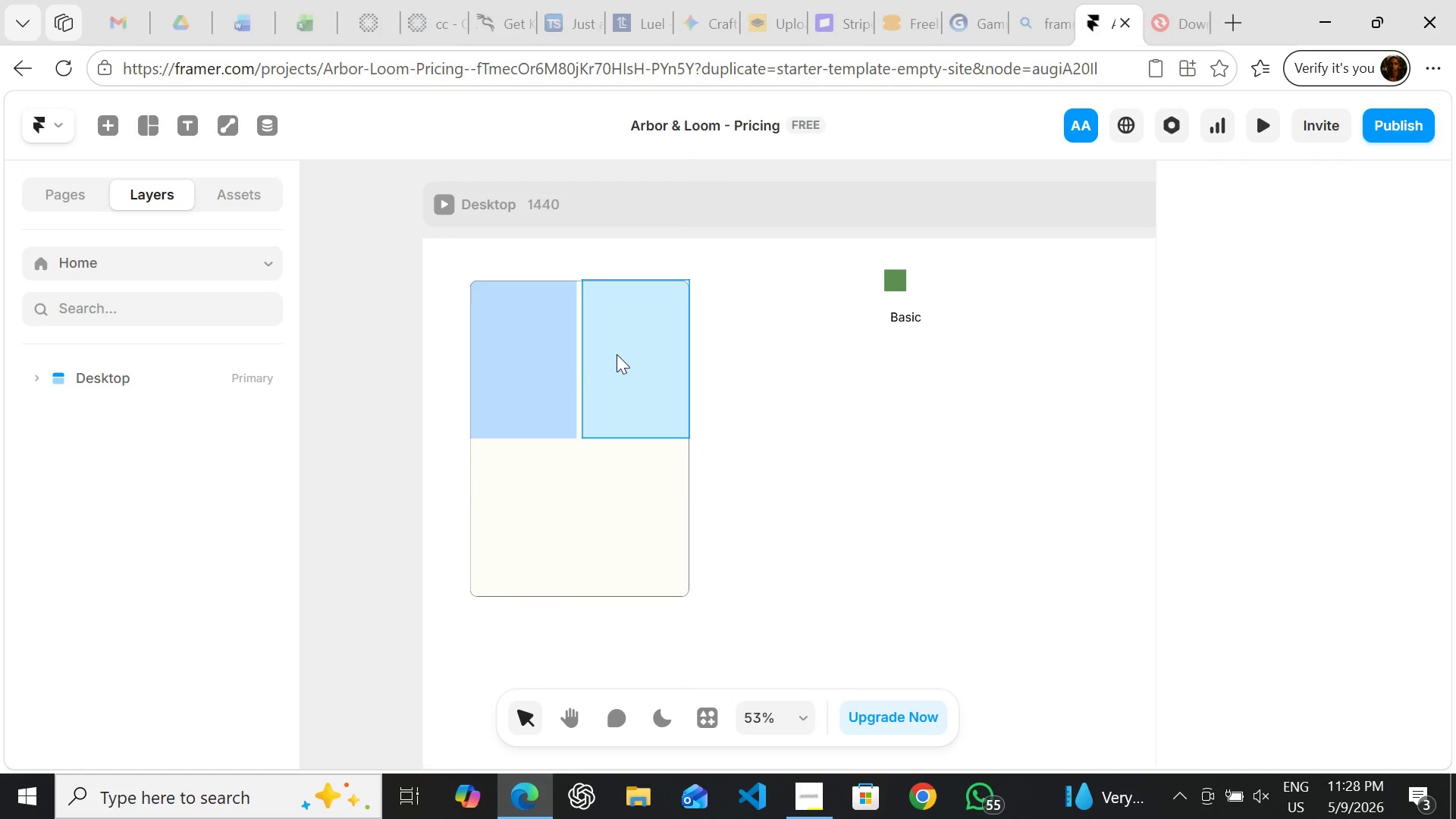 
left_click([617, 354])
 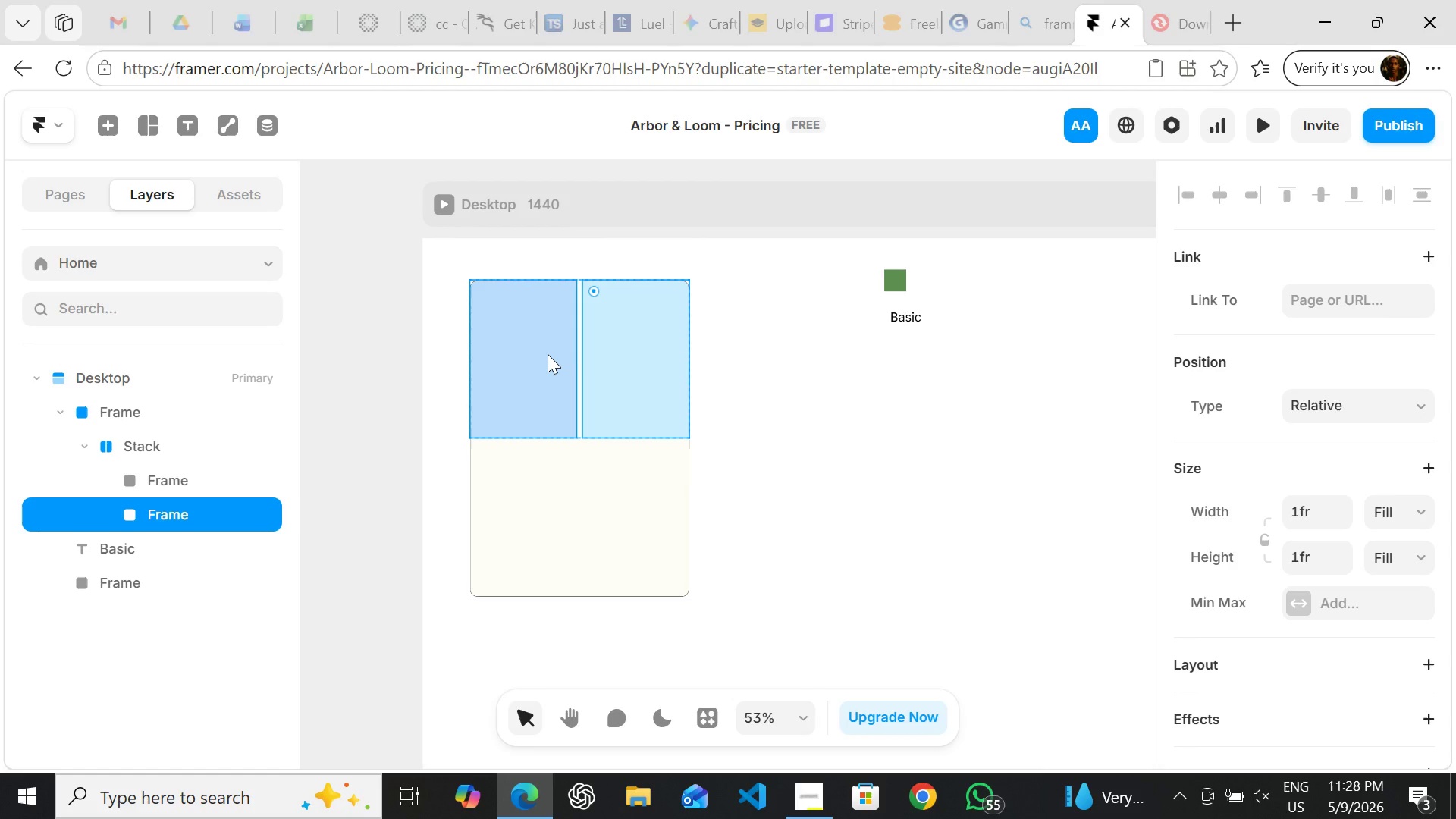 
left_click([546, 354])
 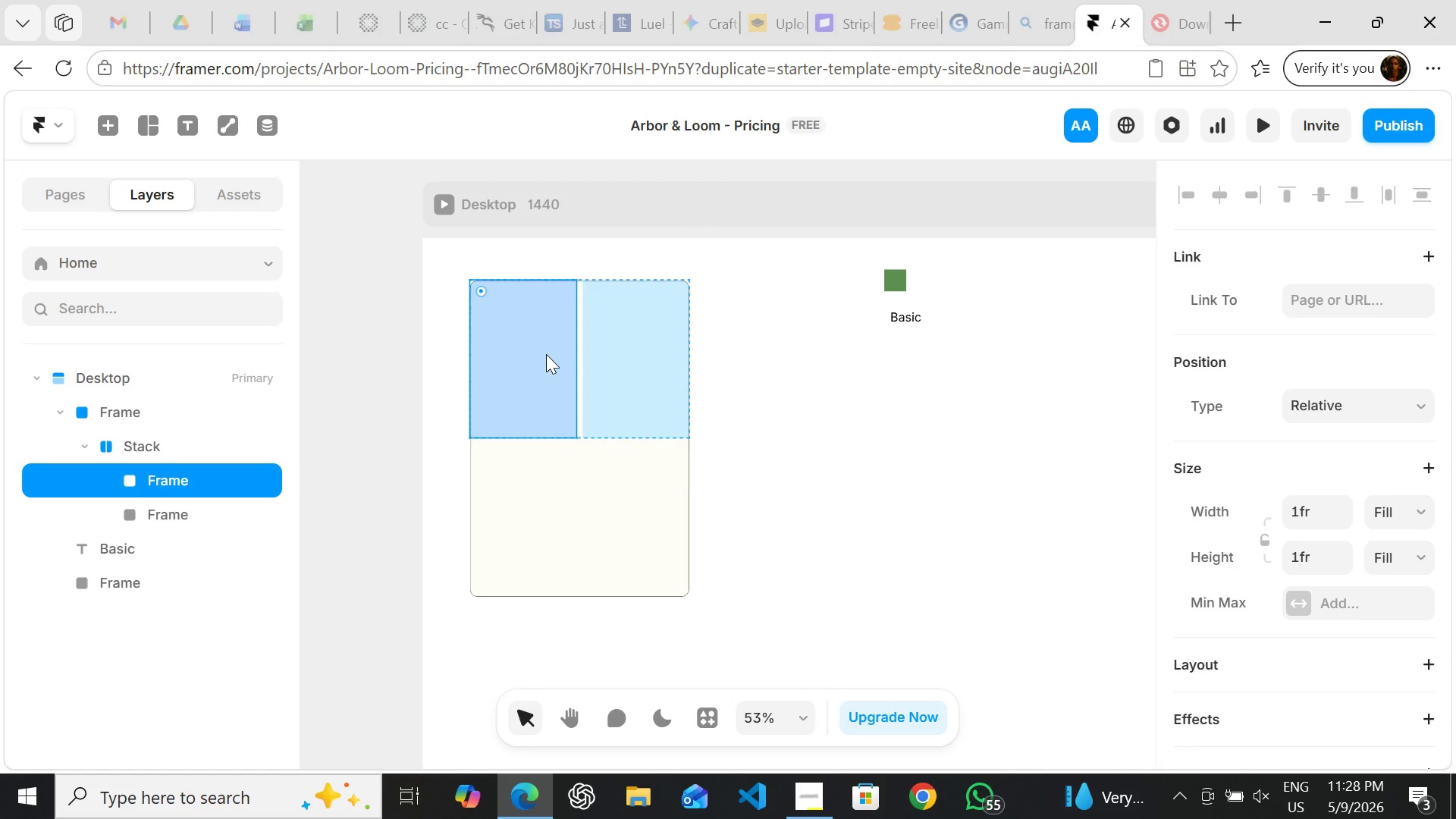 
key(Control+Z)
 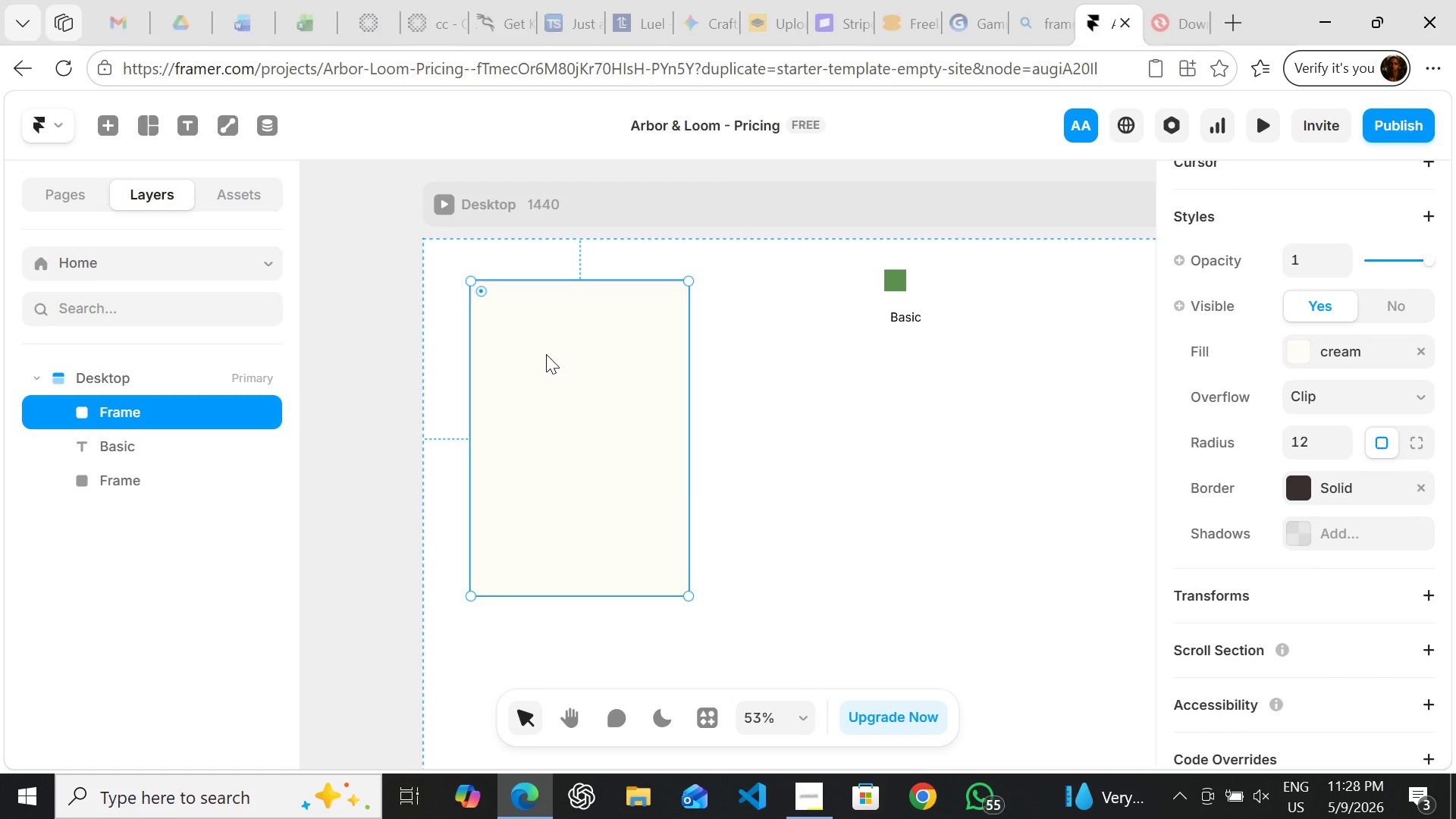 
key(Control+Z)
 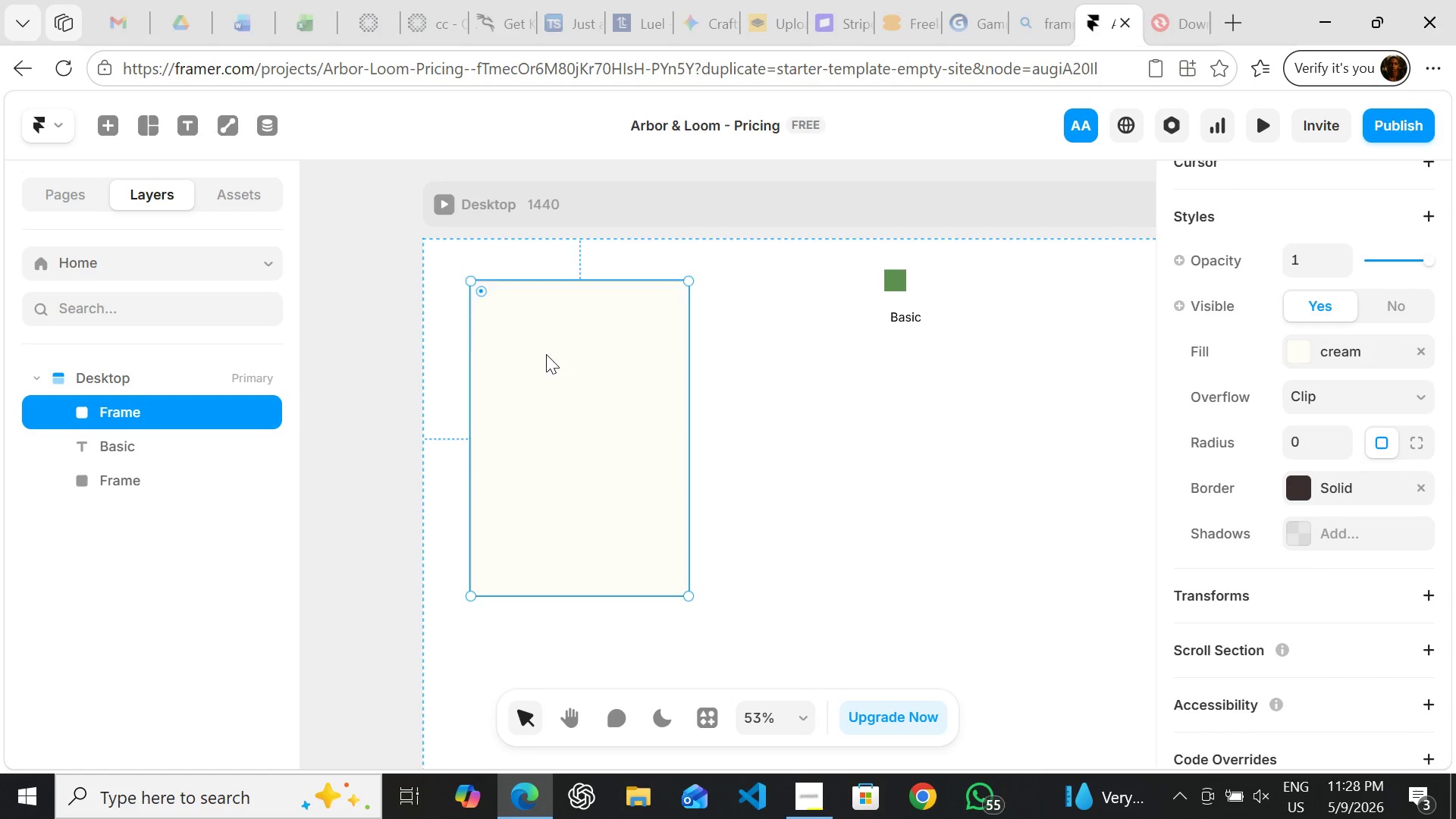 
key(Control+Shift+Z)
 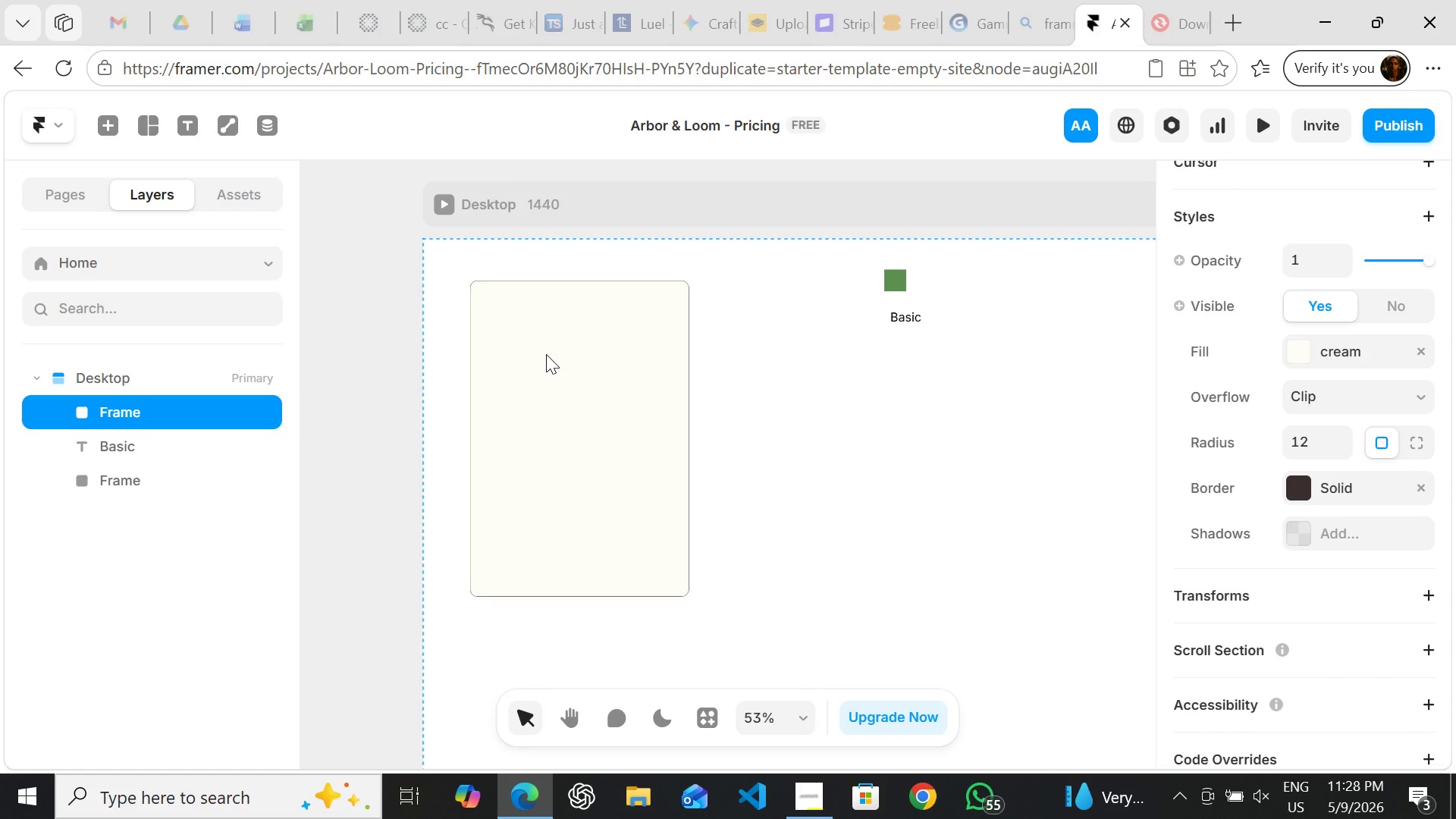 
key(Control+Shift+Z)
 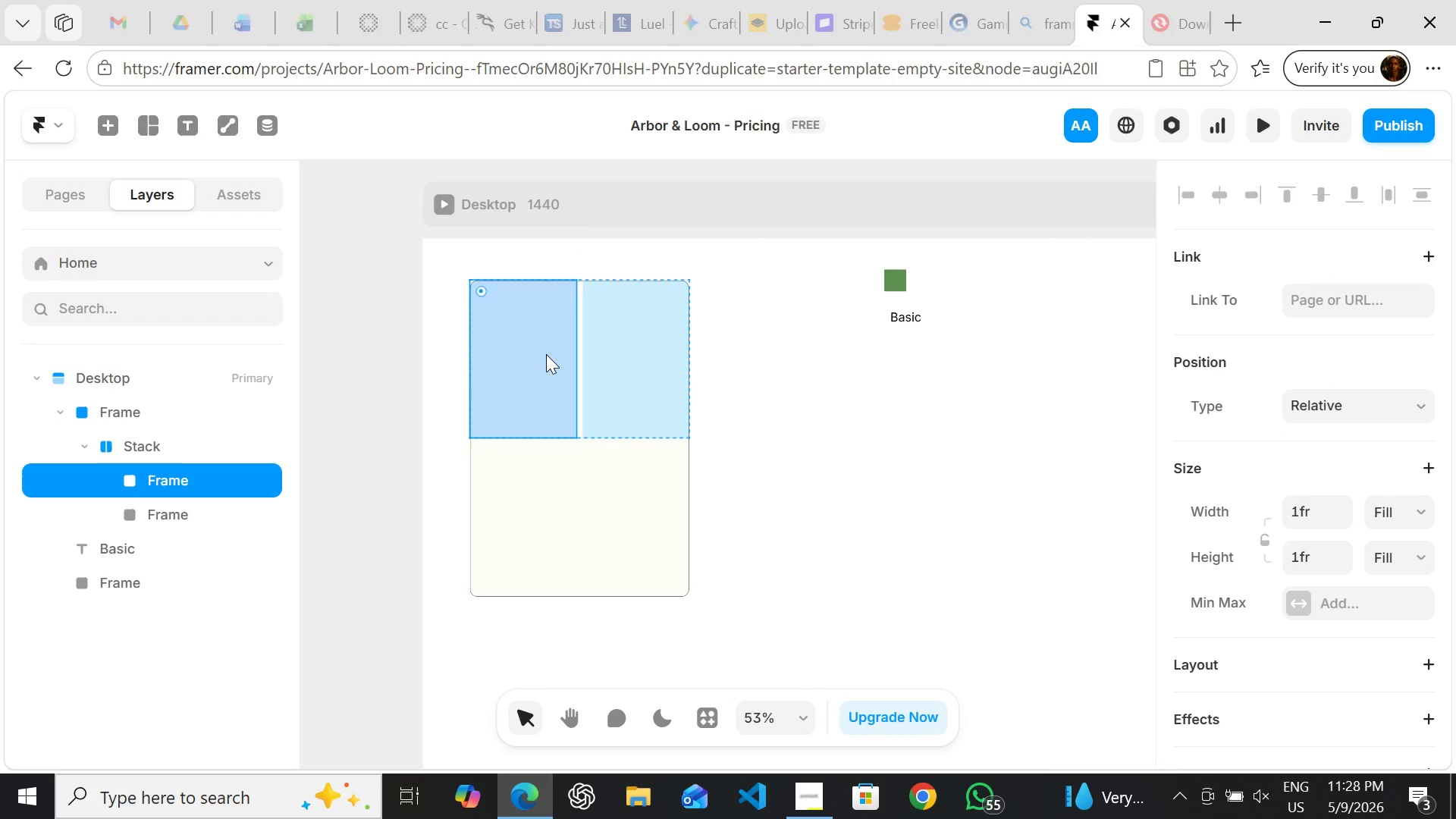 
key(Control+Z)
 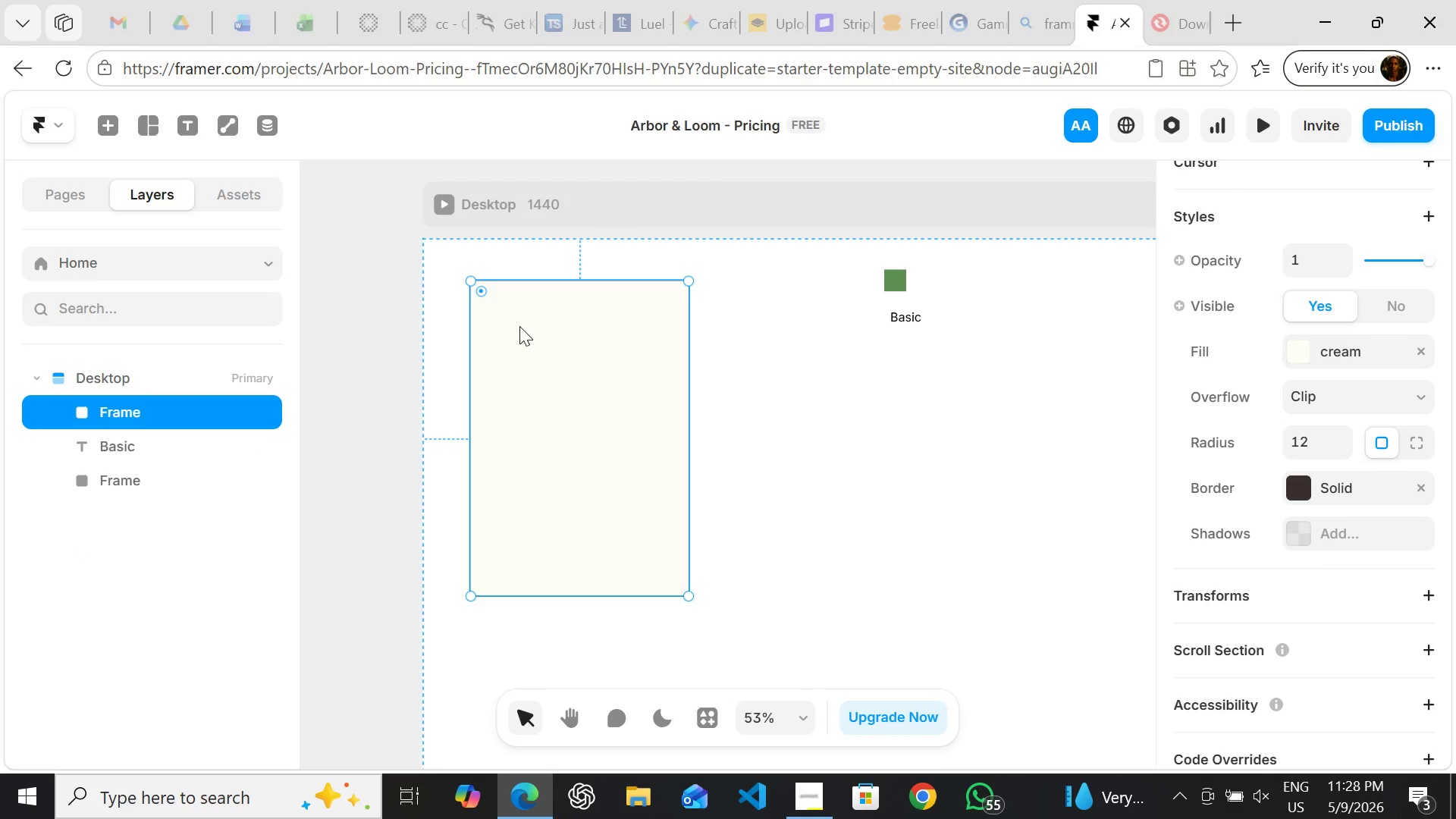 
key(S)
 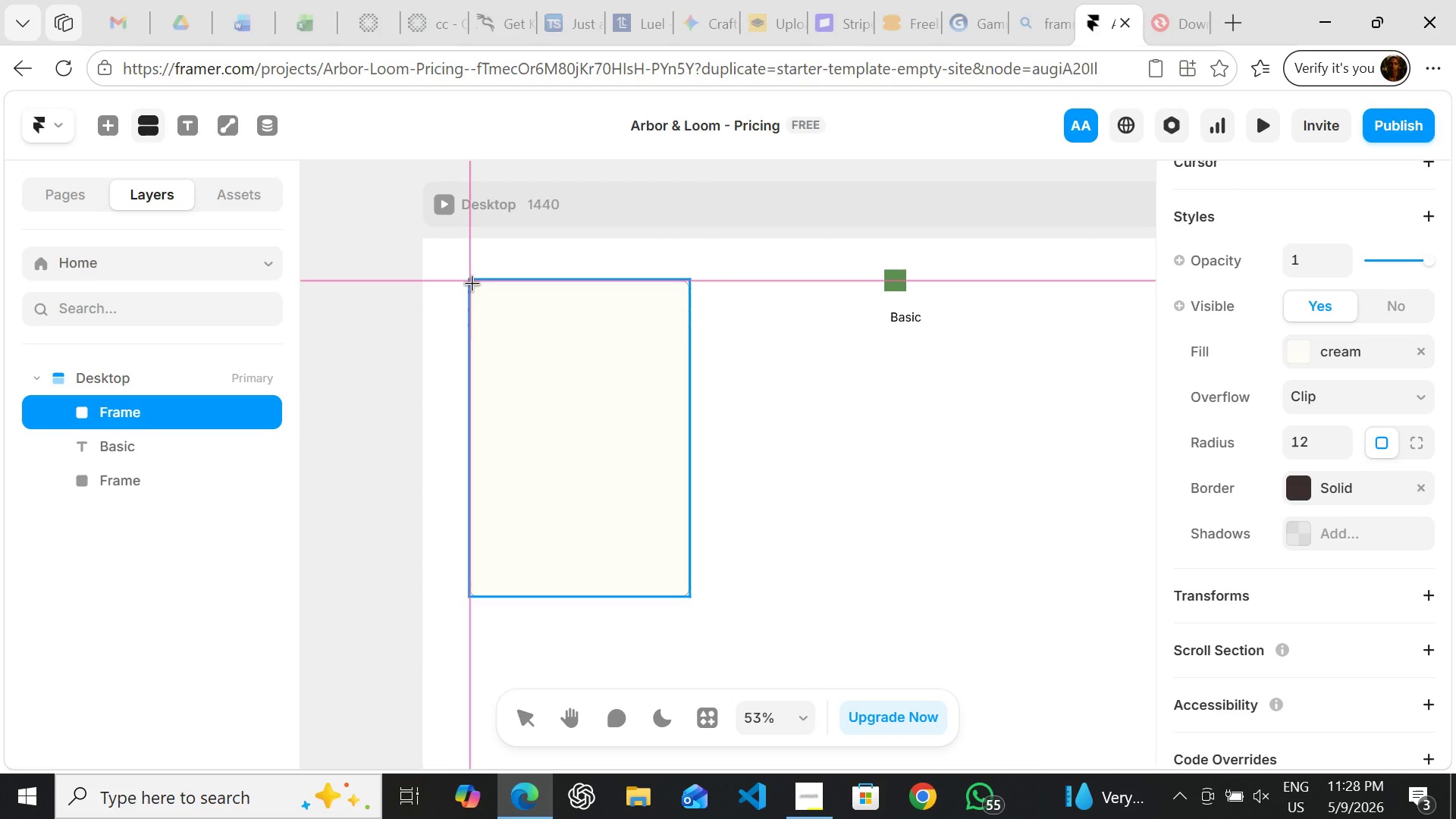 
left_click_drag(start_coordinate=[472, 283], to_coordinate=[688, 441])
 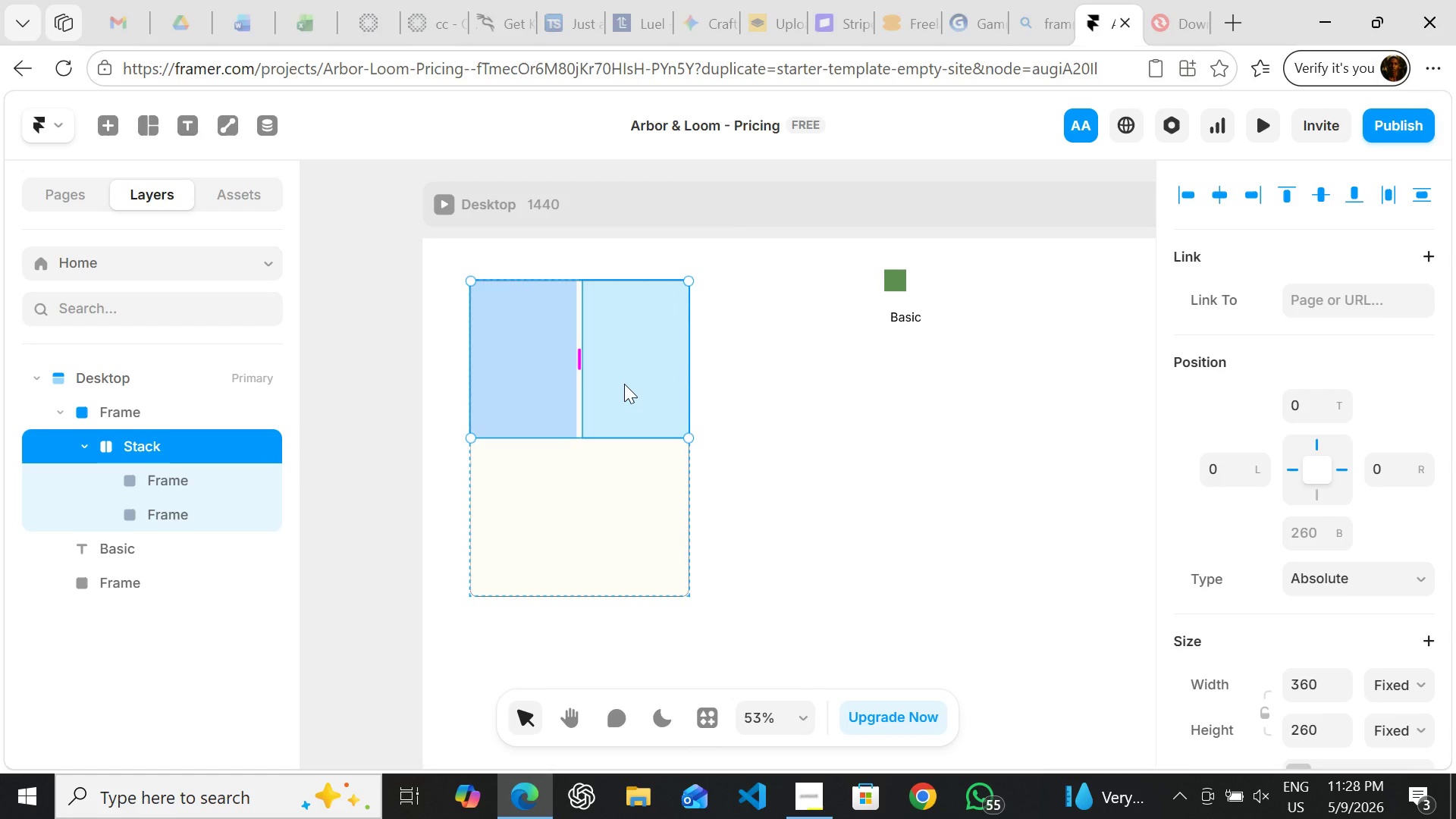 
left_click([624, 384])
 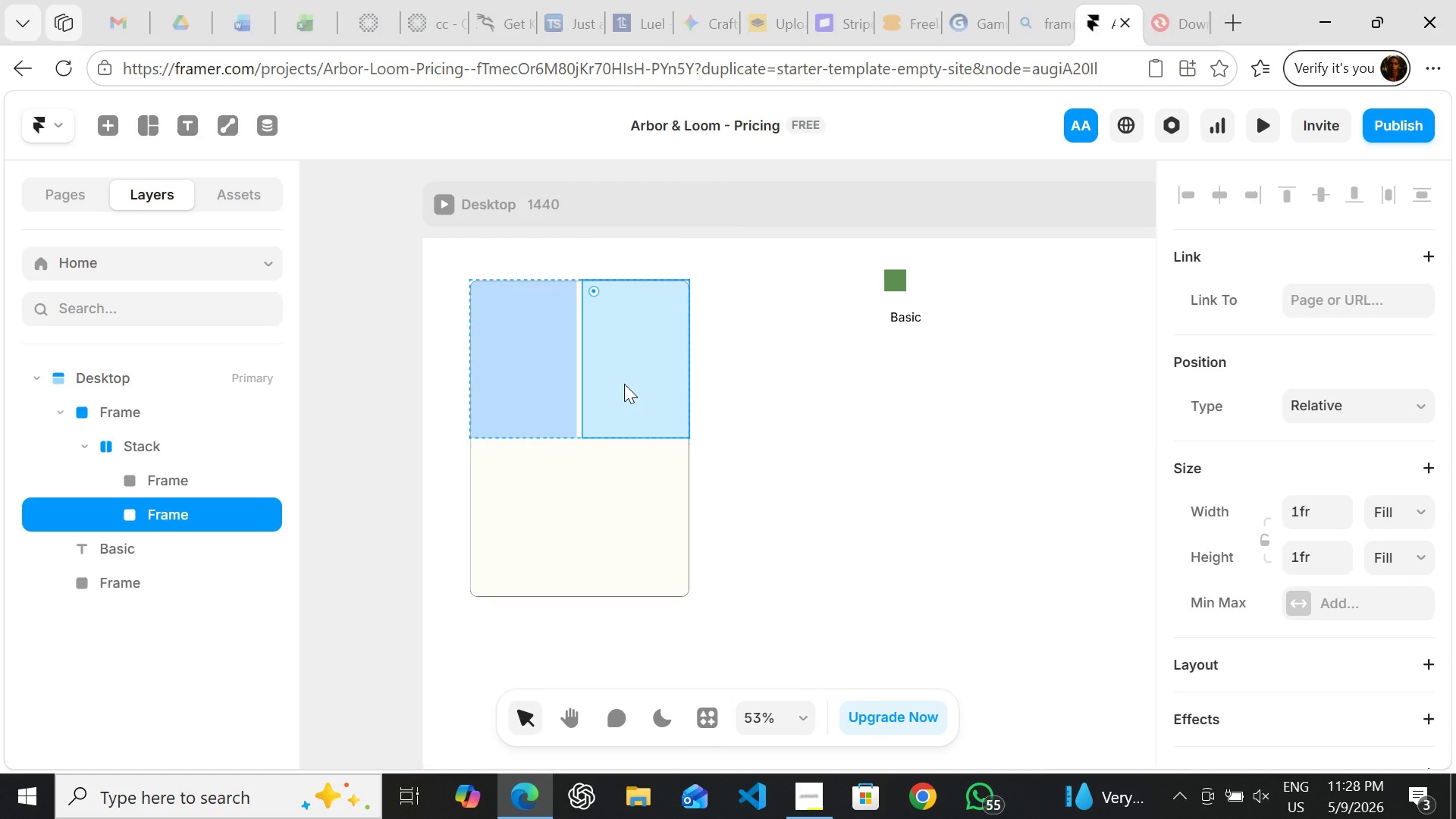 
key(Delete)
 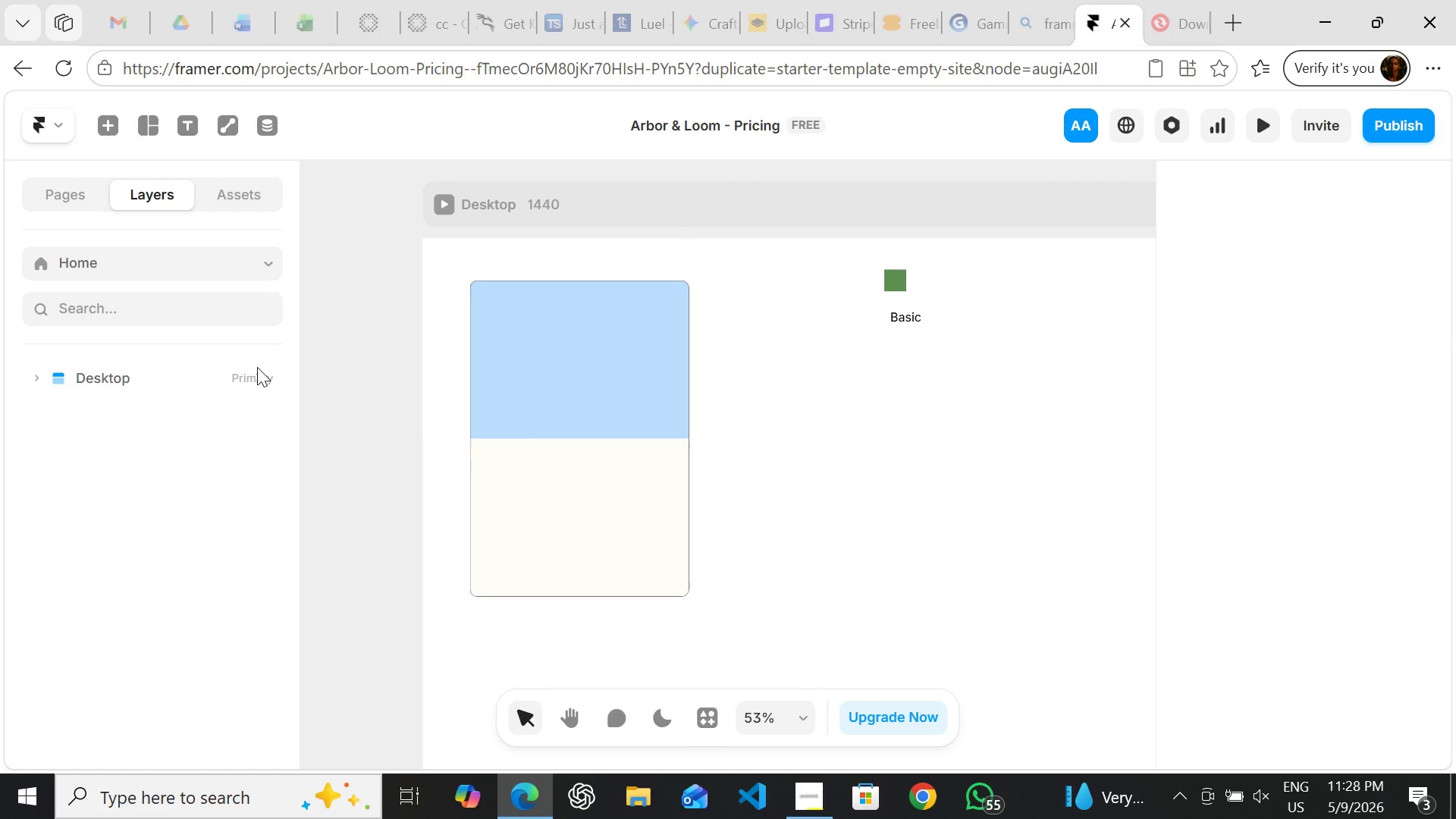 
left_click([195, 375])
 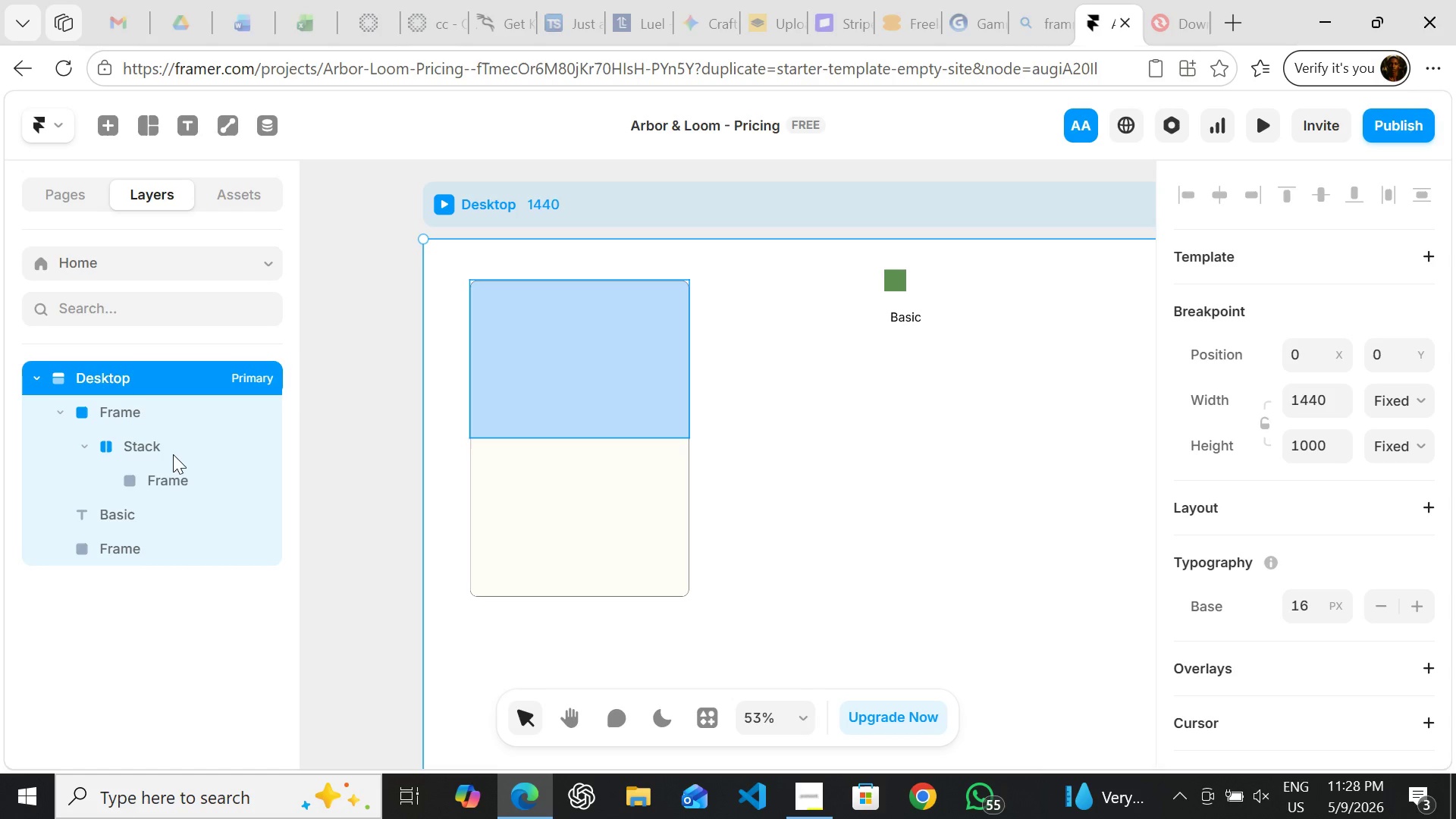 
left_click([173, 453])
 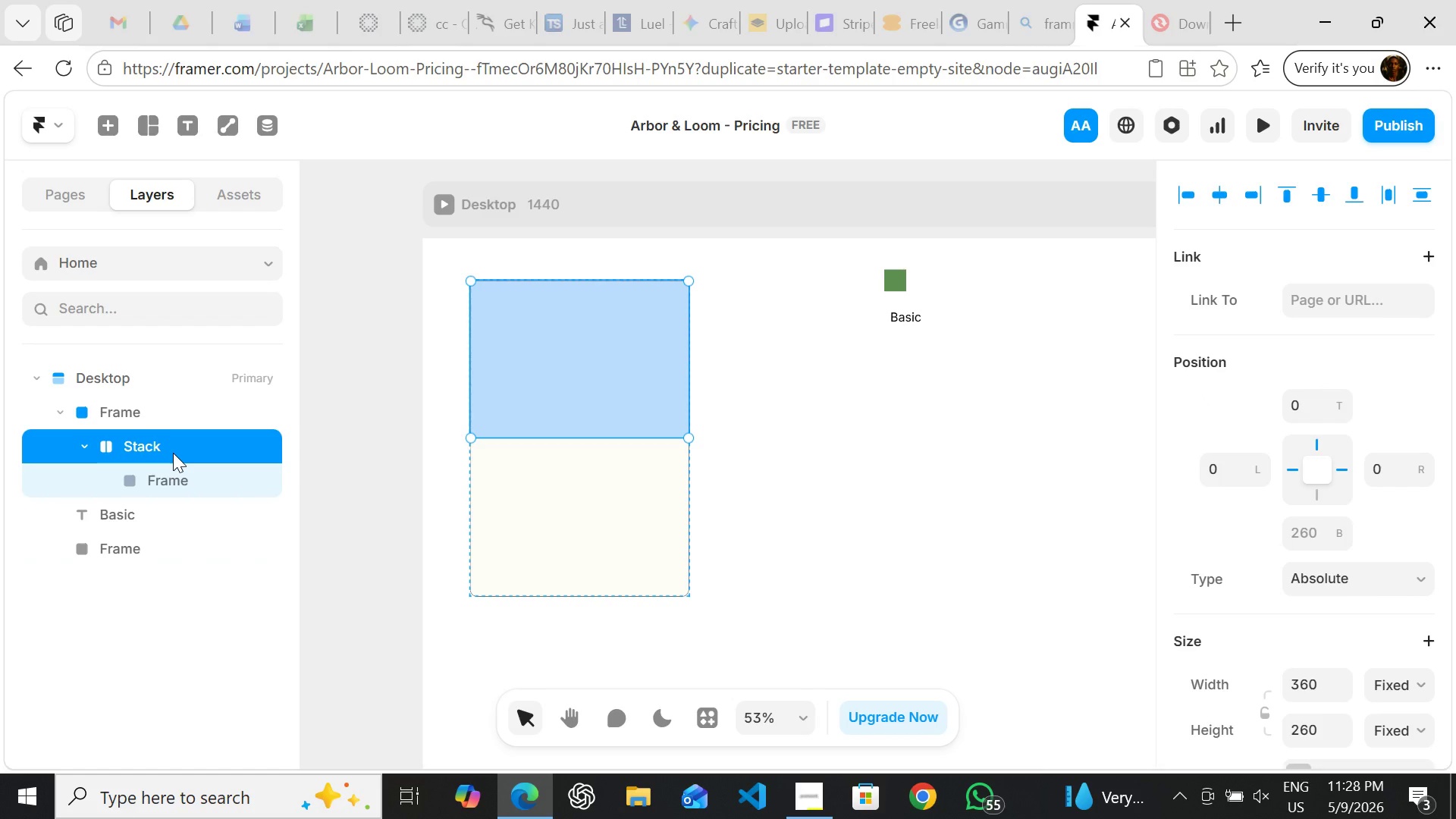 
left_click([171, 476])
 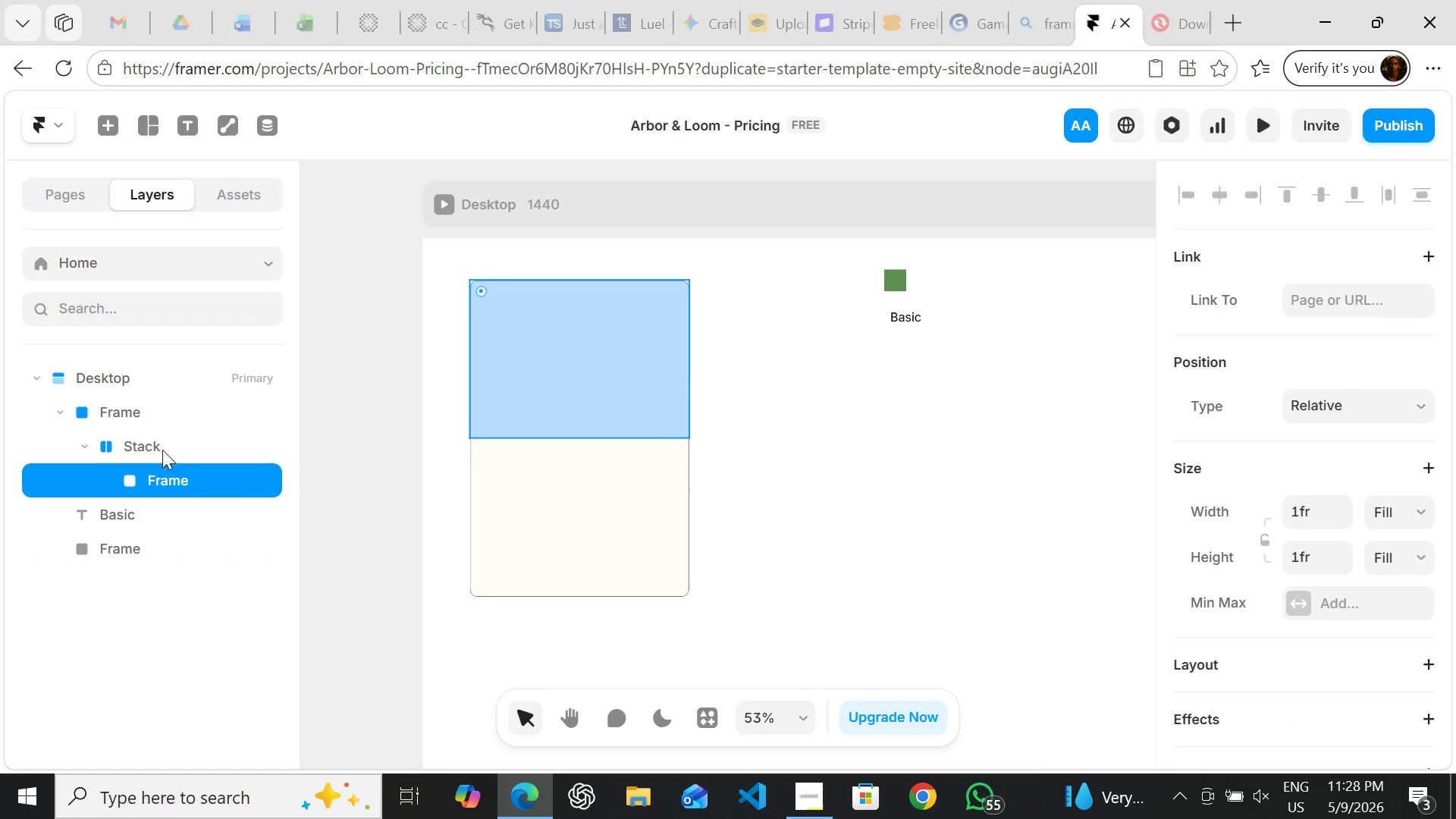 
left_click([162, 448])
 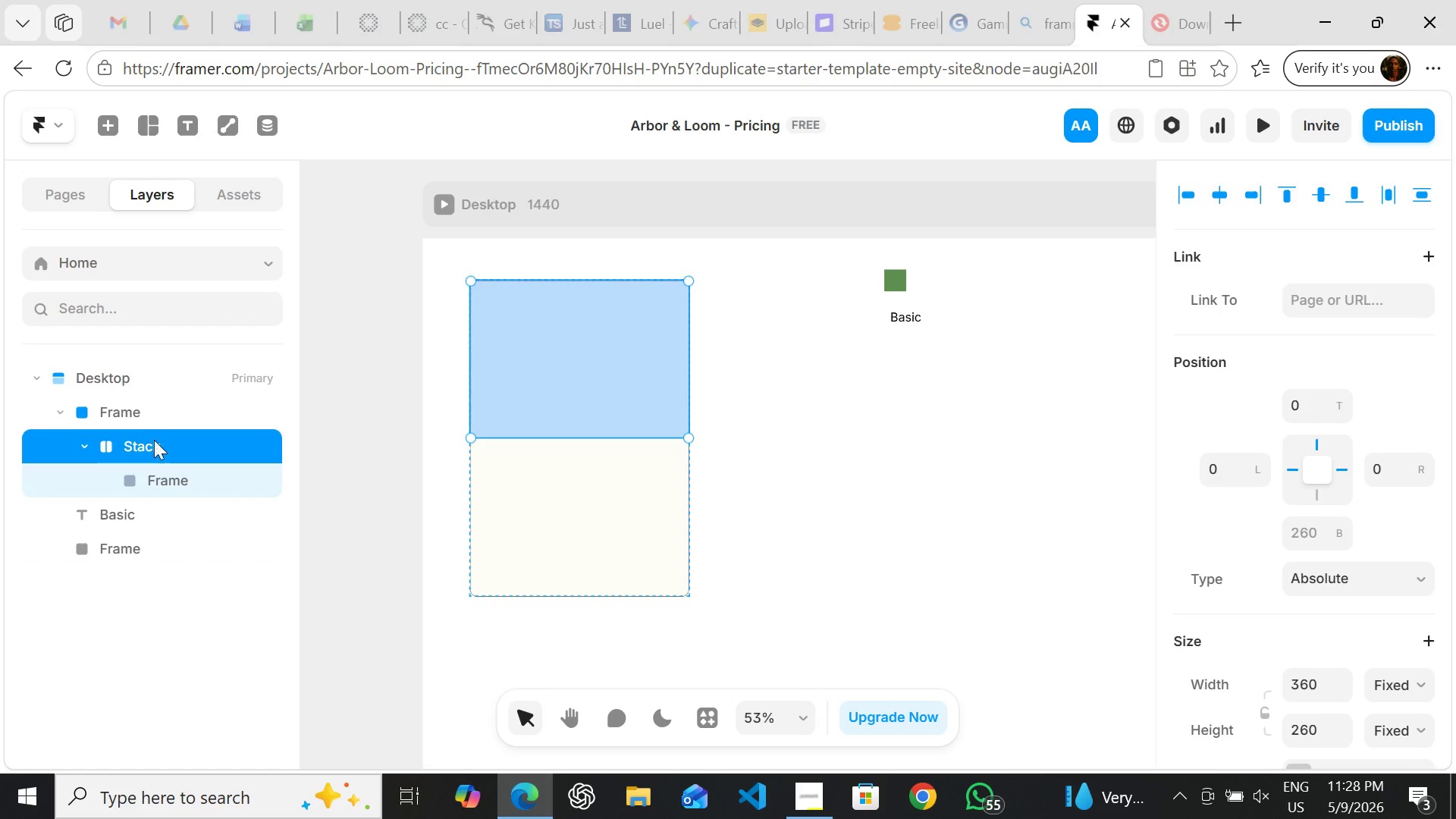 
left_click([129, 410])
 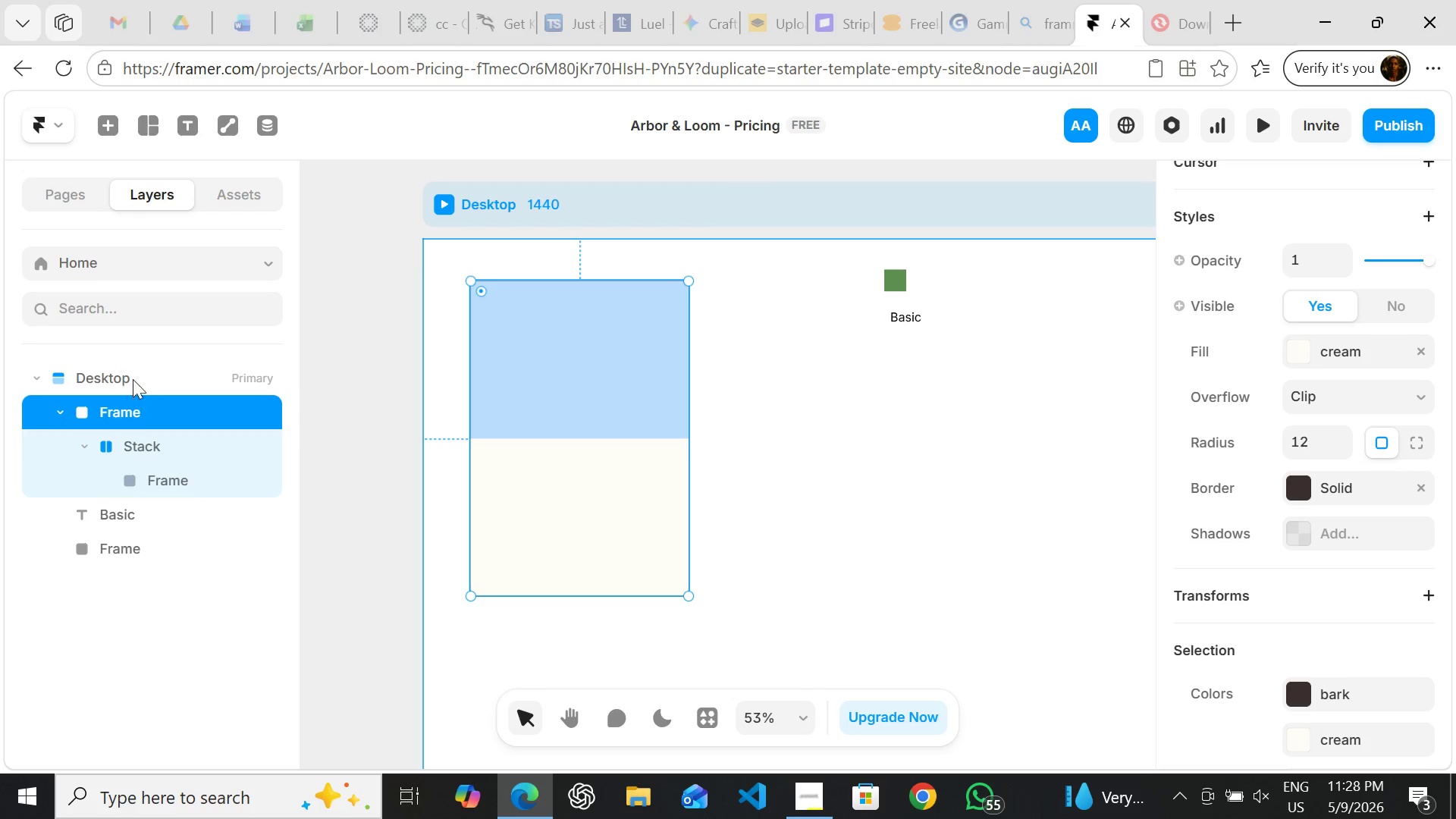 
left_click([131, 375])
 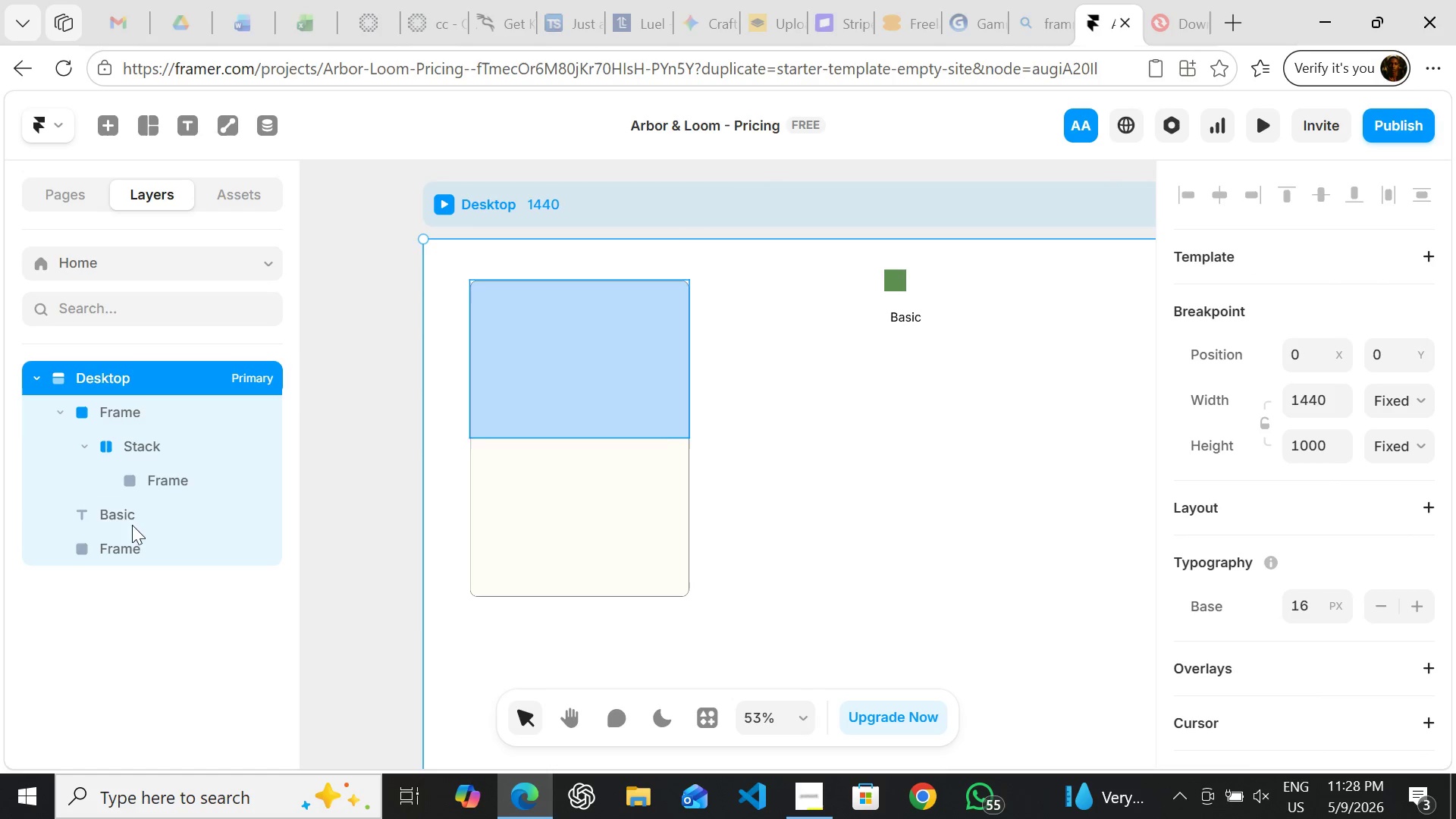 
left_click([132, 626])
 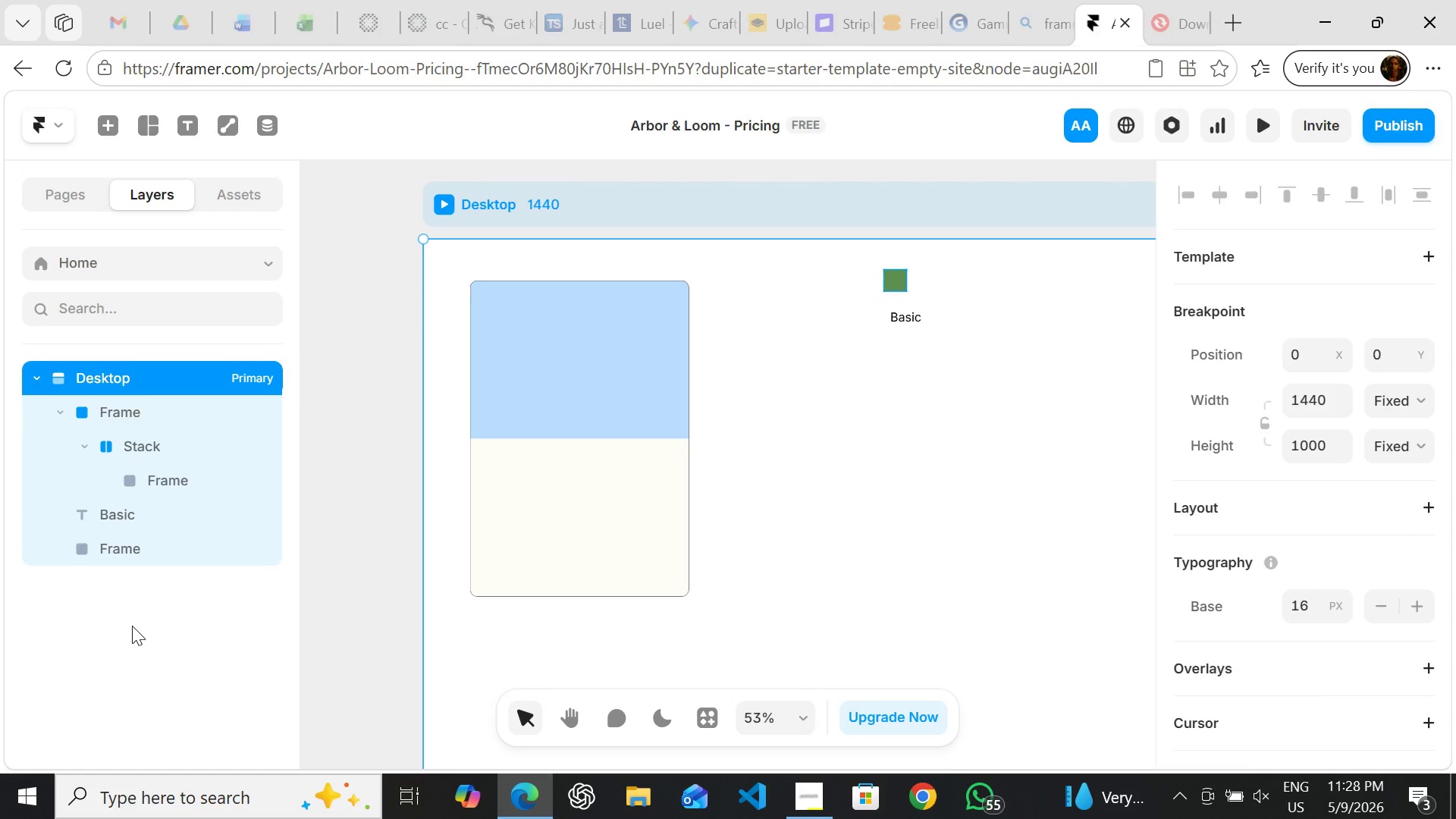 
left_click([132, 626])
 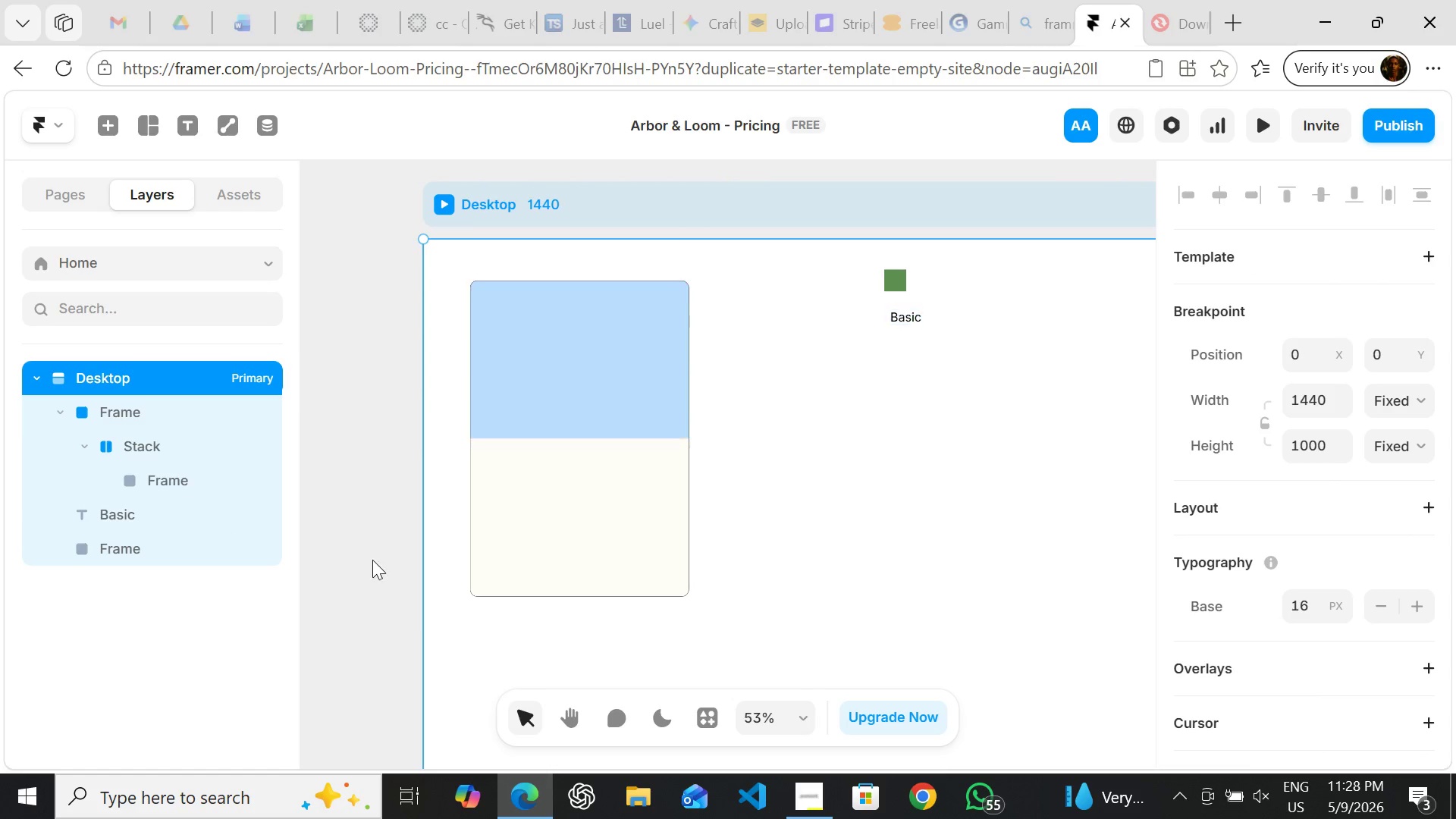 
left_click([394, 561])
 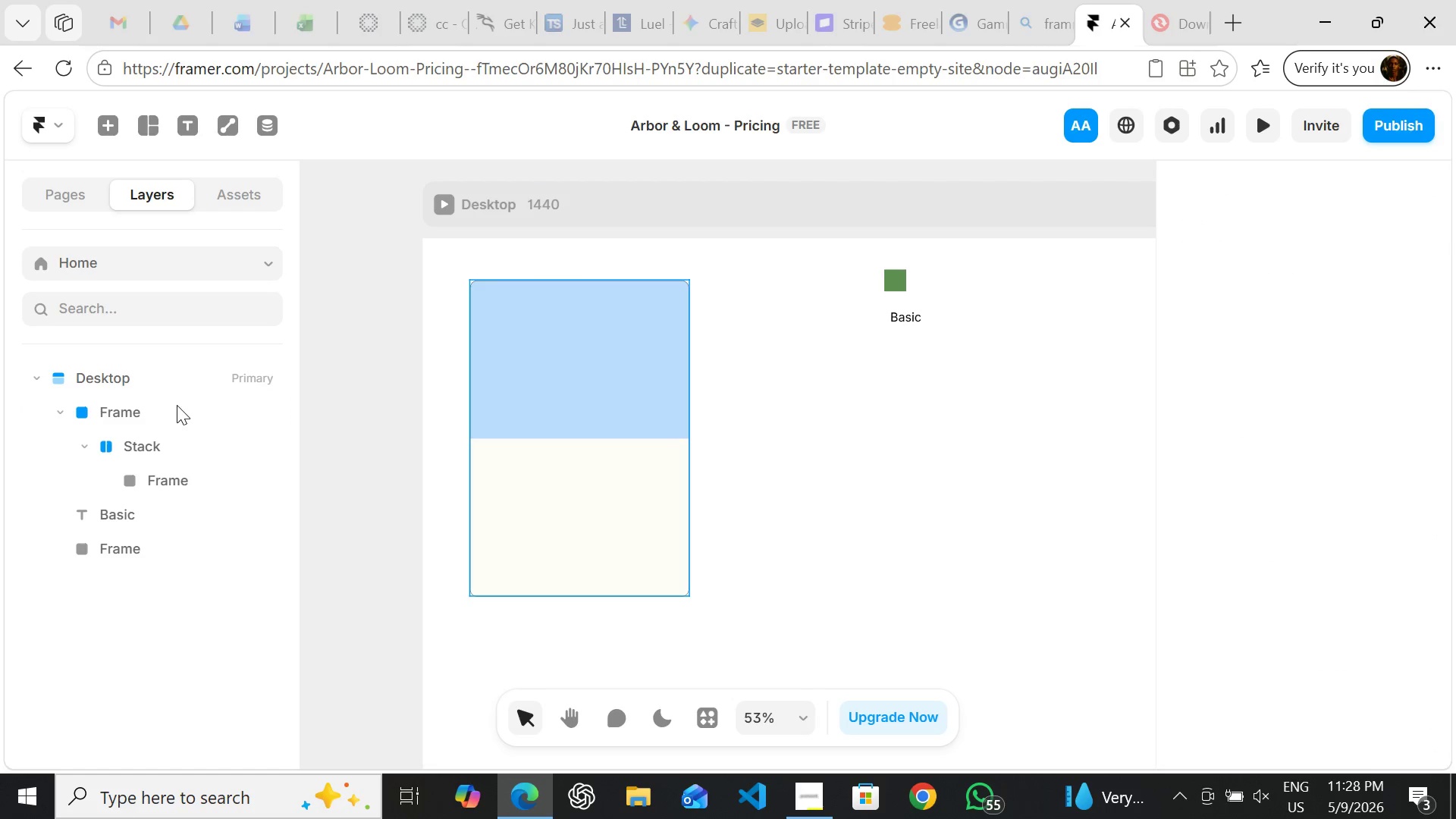 
left_click([174, 403])
 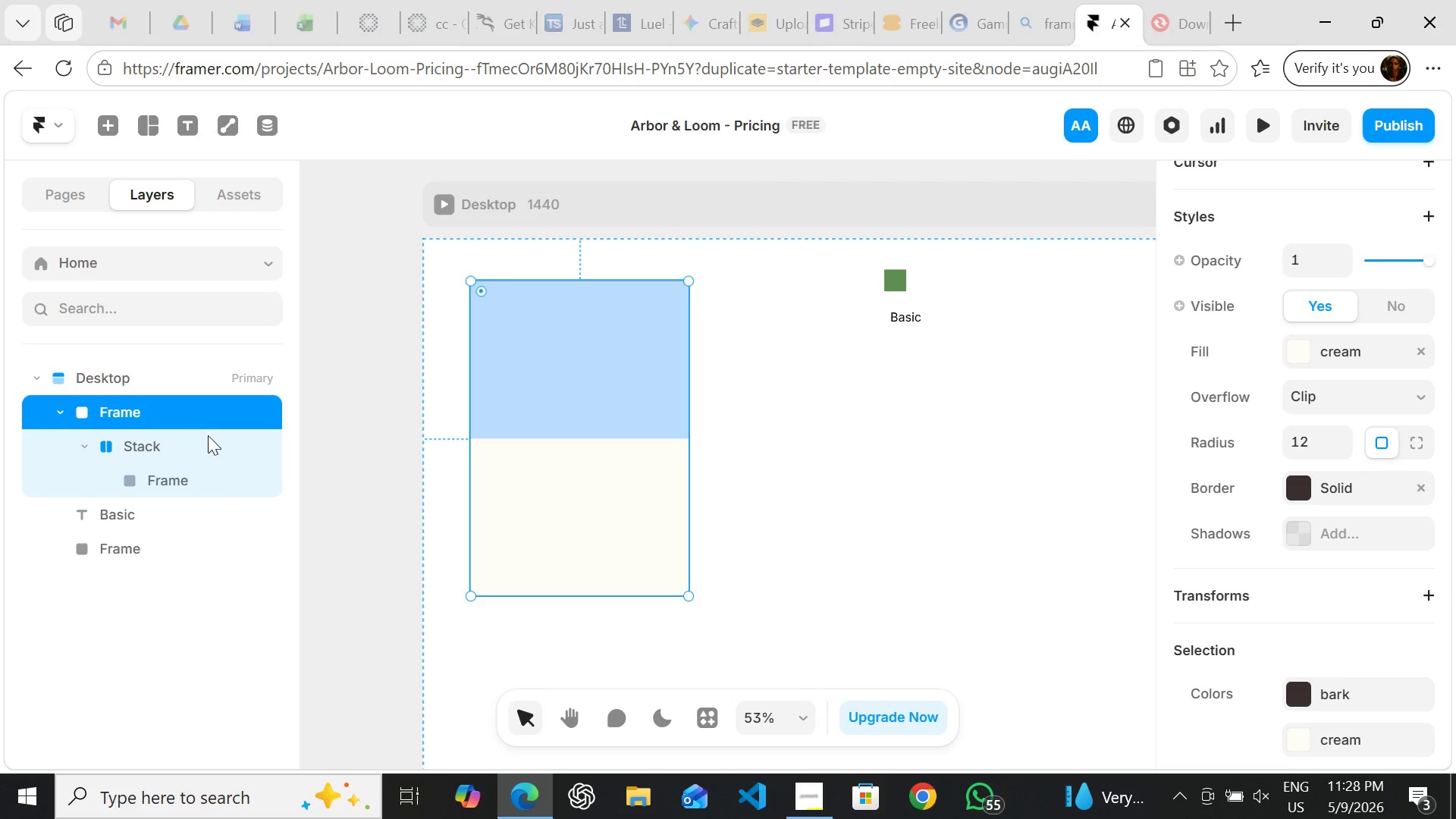 
left_click([376, 537])
 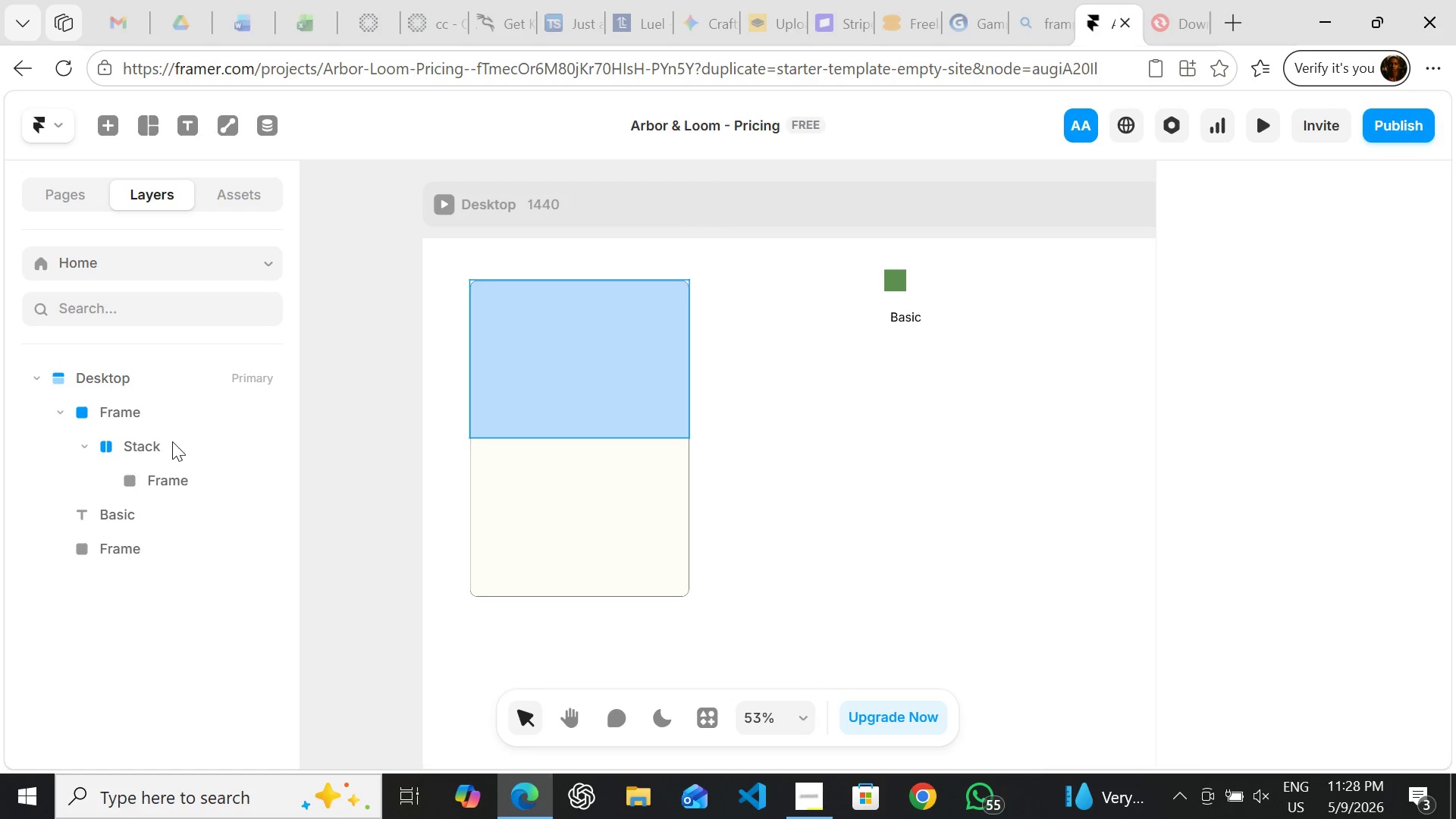 
left_click([172, 441])
 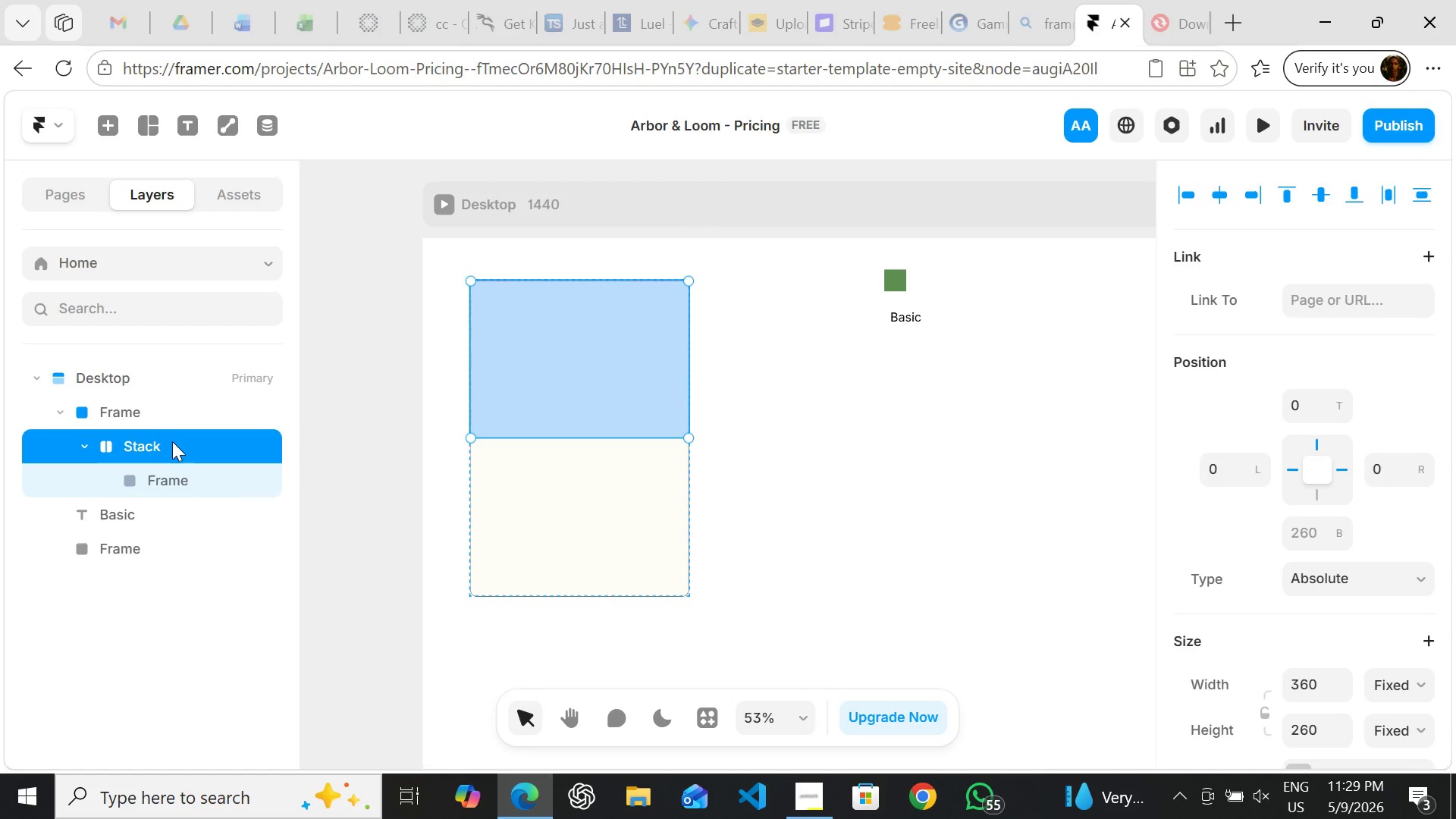 
wait(7.77)
 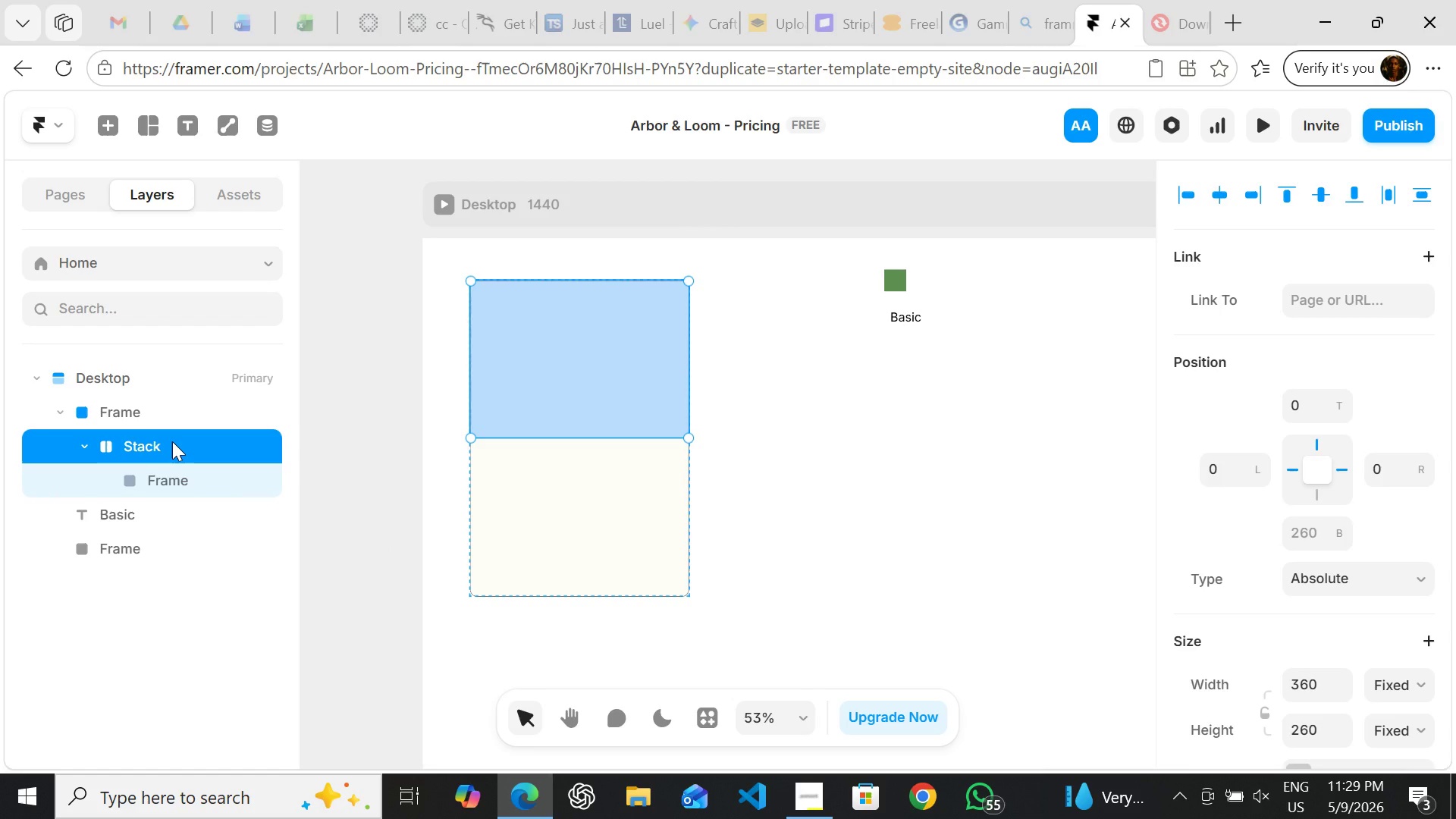 
left_click([348, 478])
 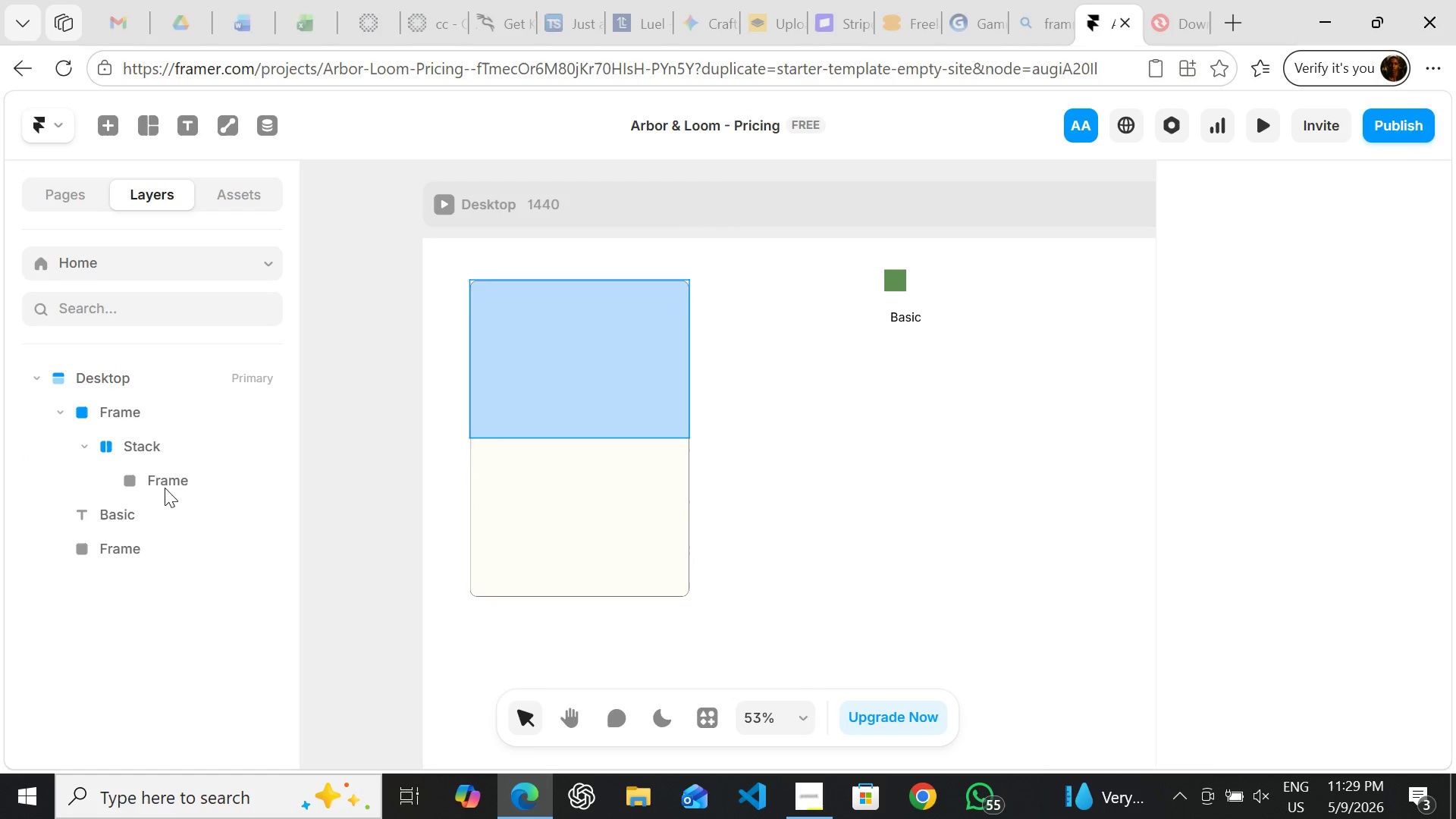 
left_click([165, 488])
 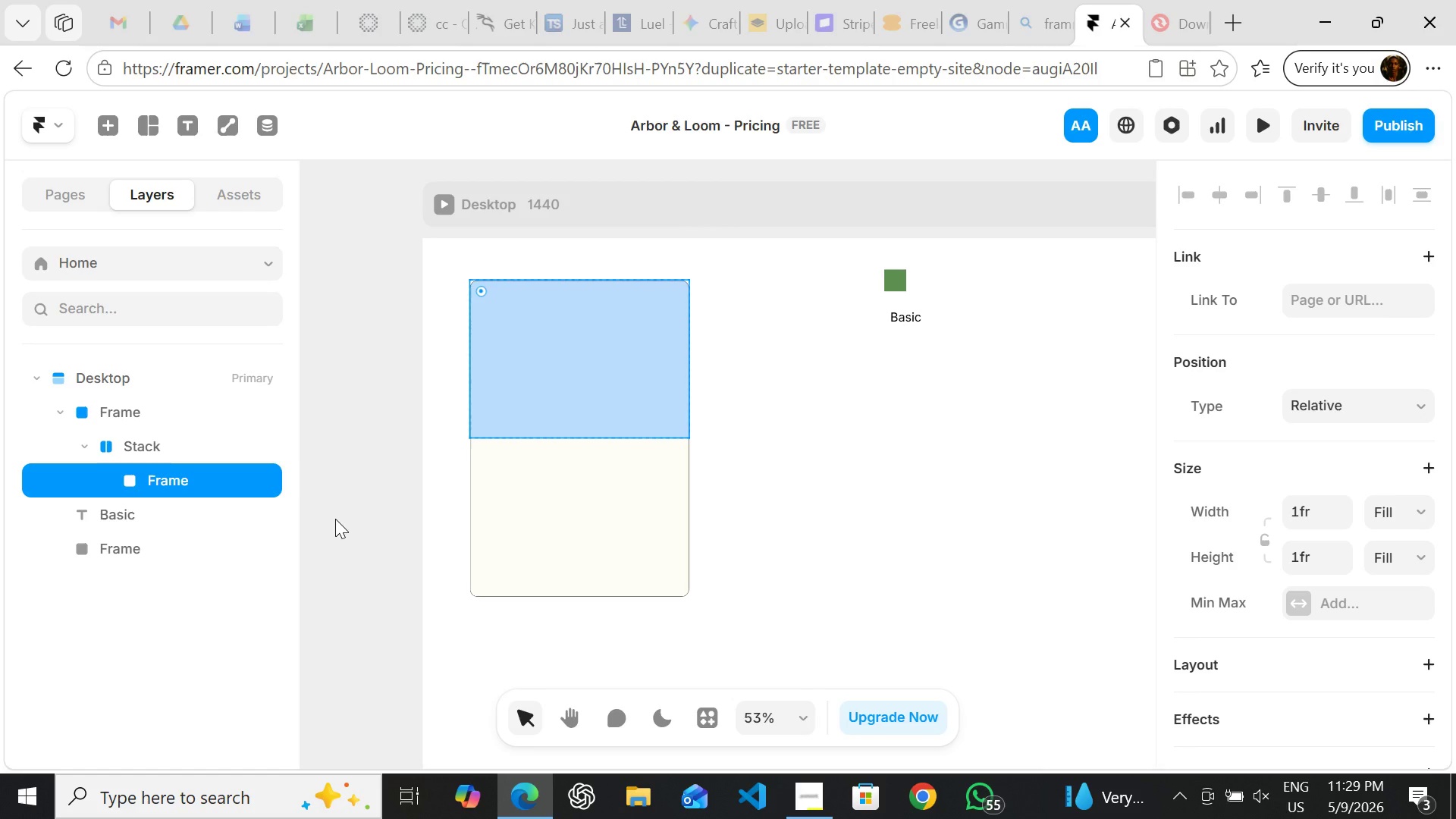 
left_click([362, 523])
 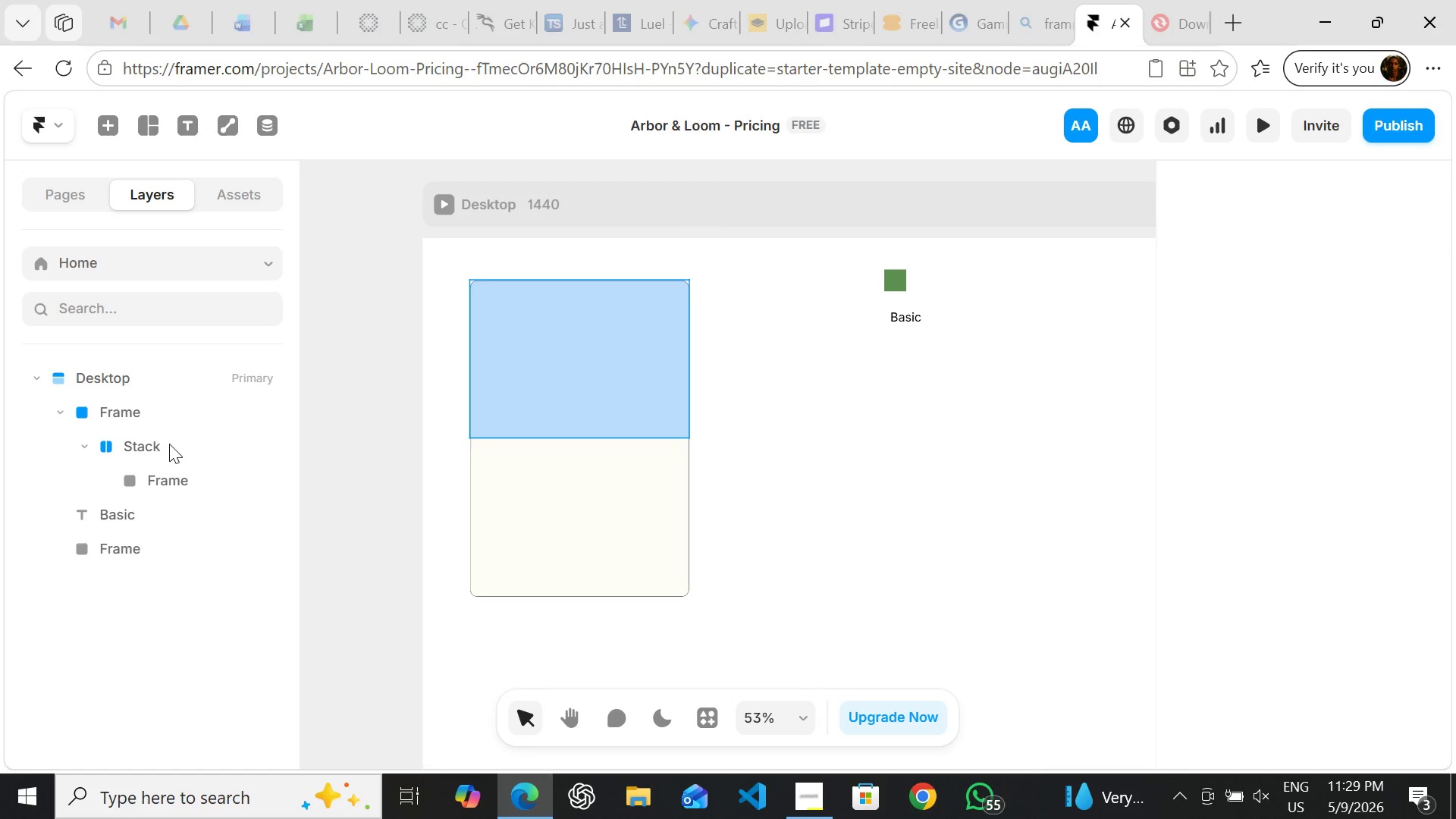 
left_click([167, 444])
 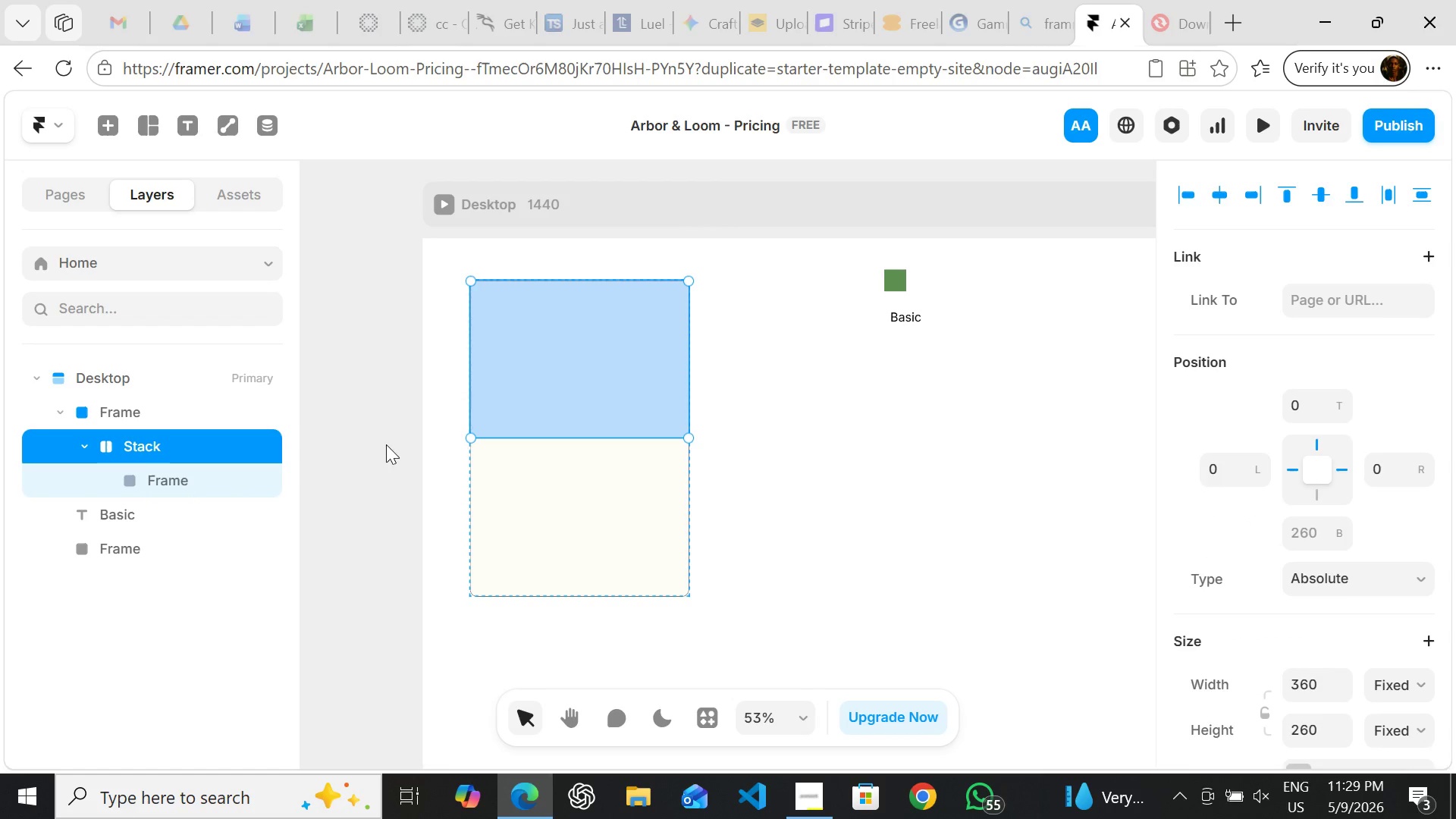 
left_click([414, 444])
 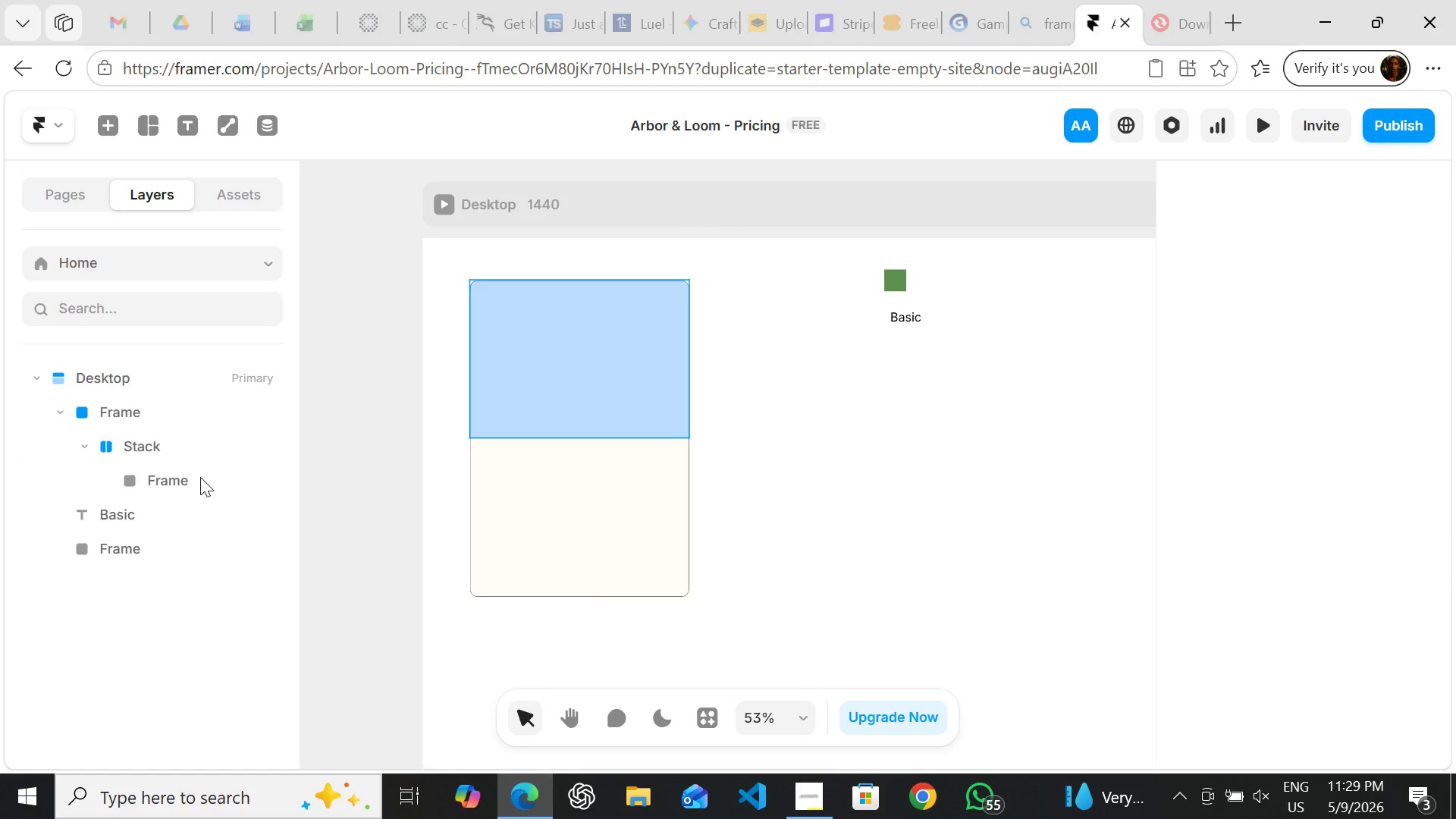 
left_click([190, 473])
 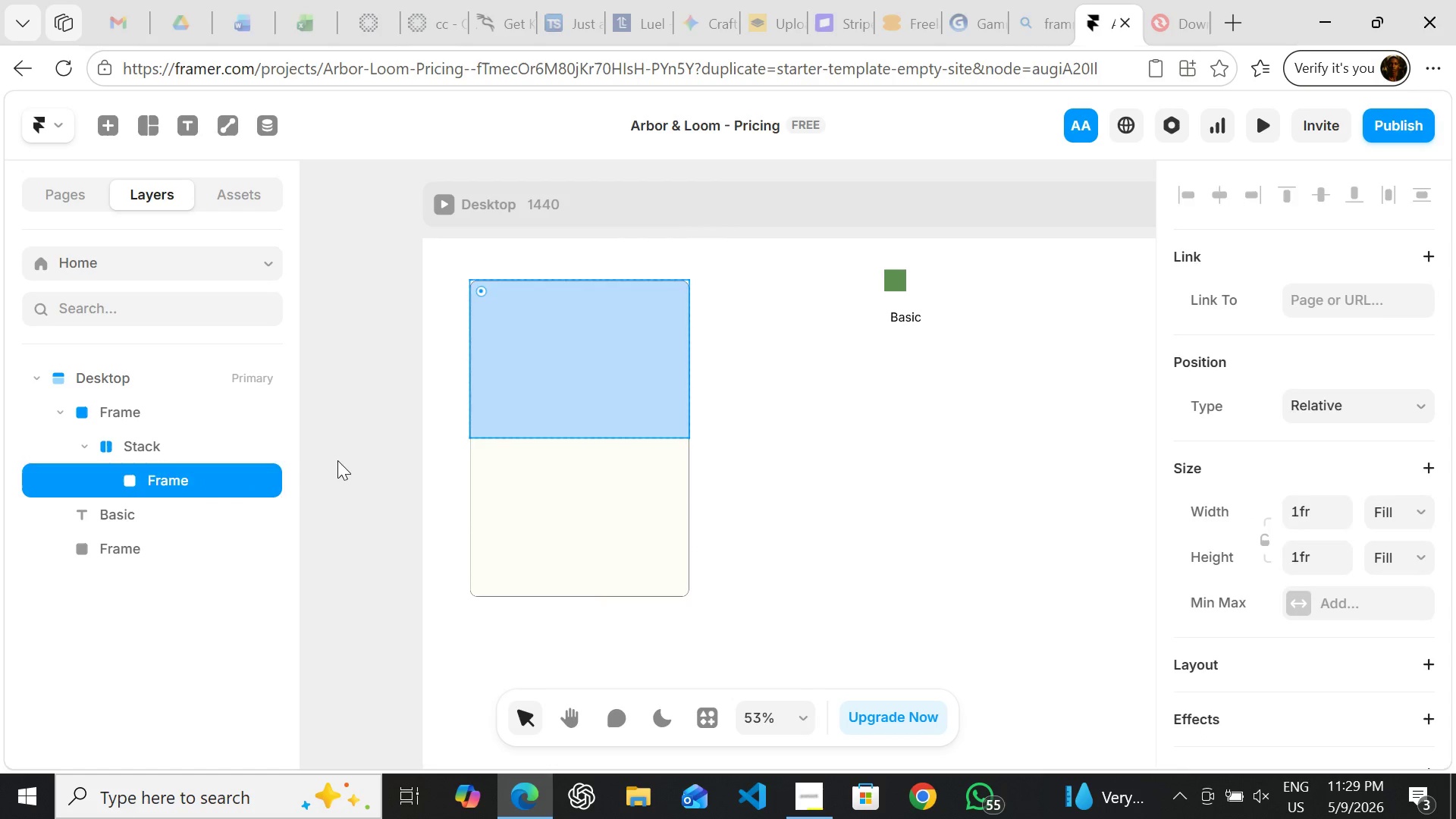 
left_click_drag(start_coordinate=[337, 460], to_coordinate=[583, 431])
 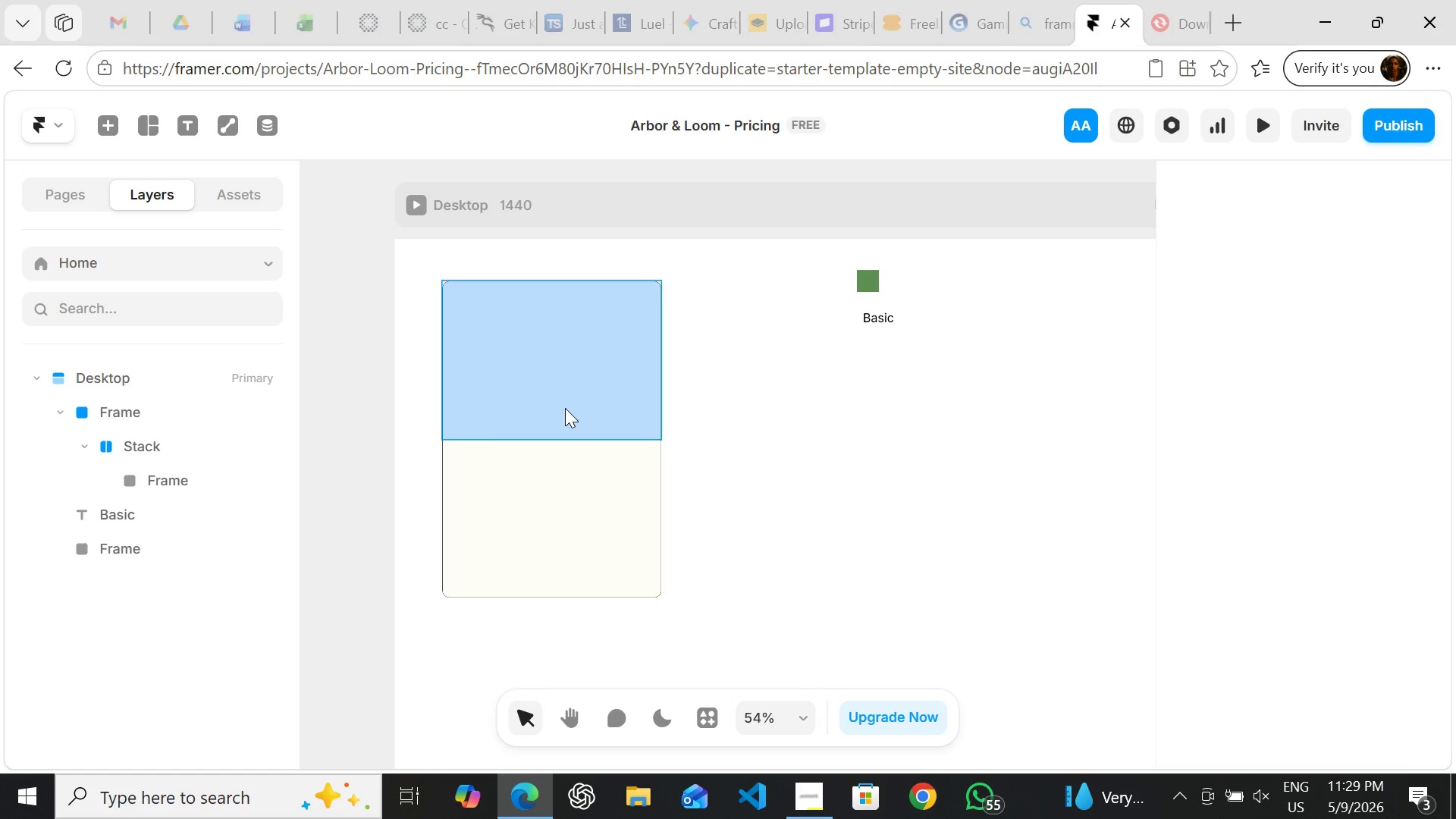 
wait(12.19)
 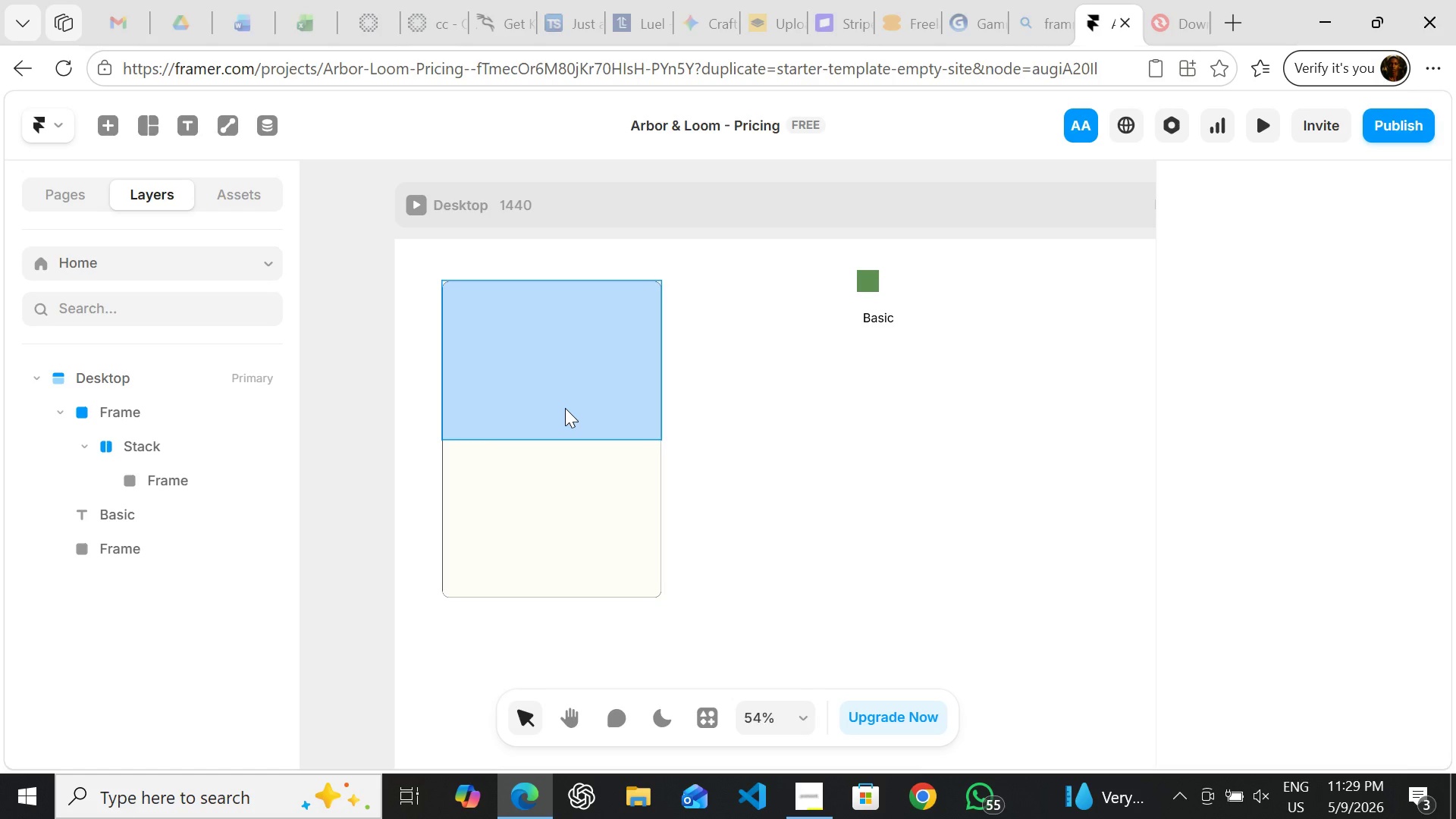 
left_click([491, 381])
 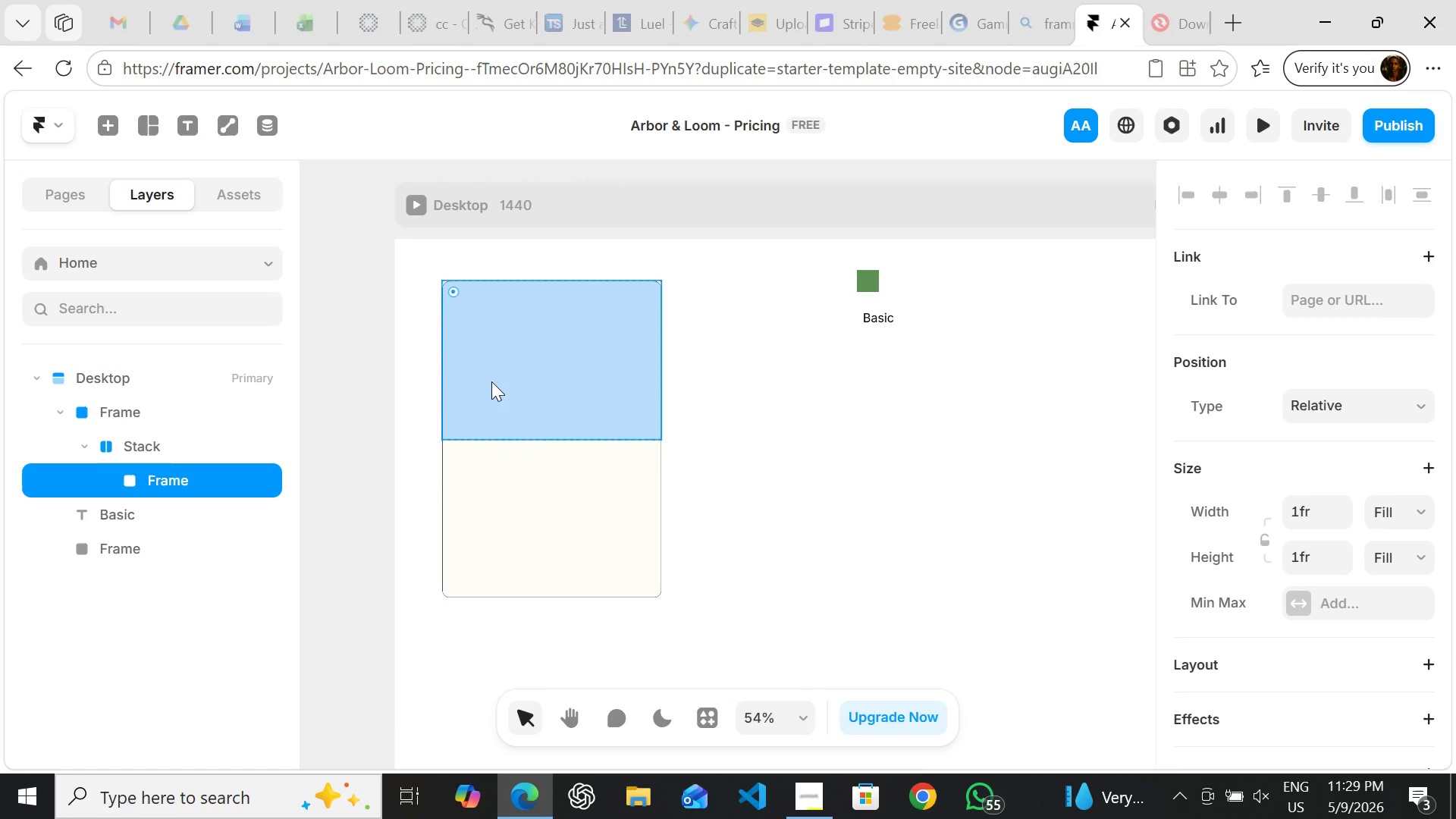 
key(Delete)
 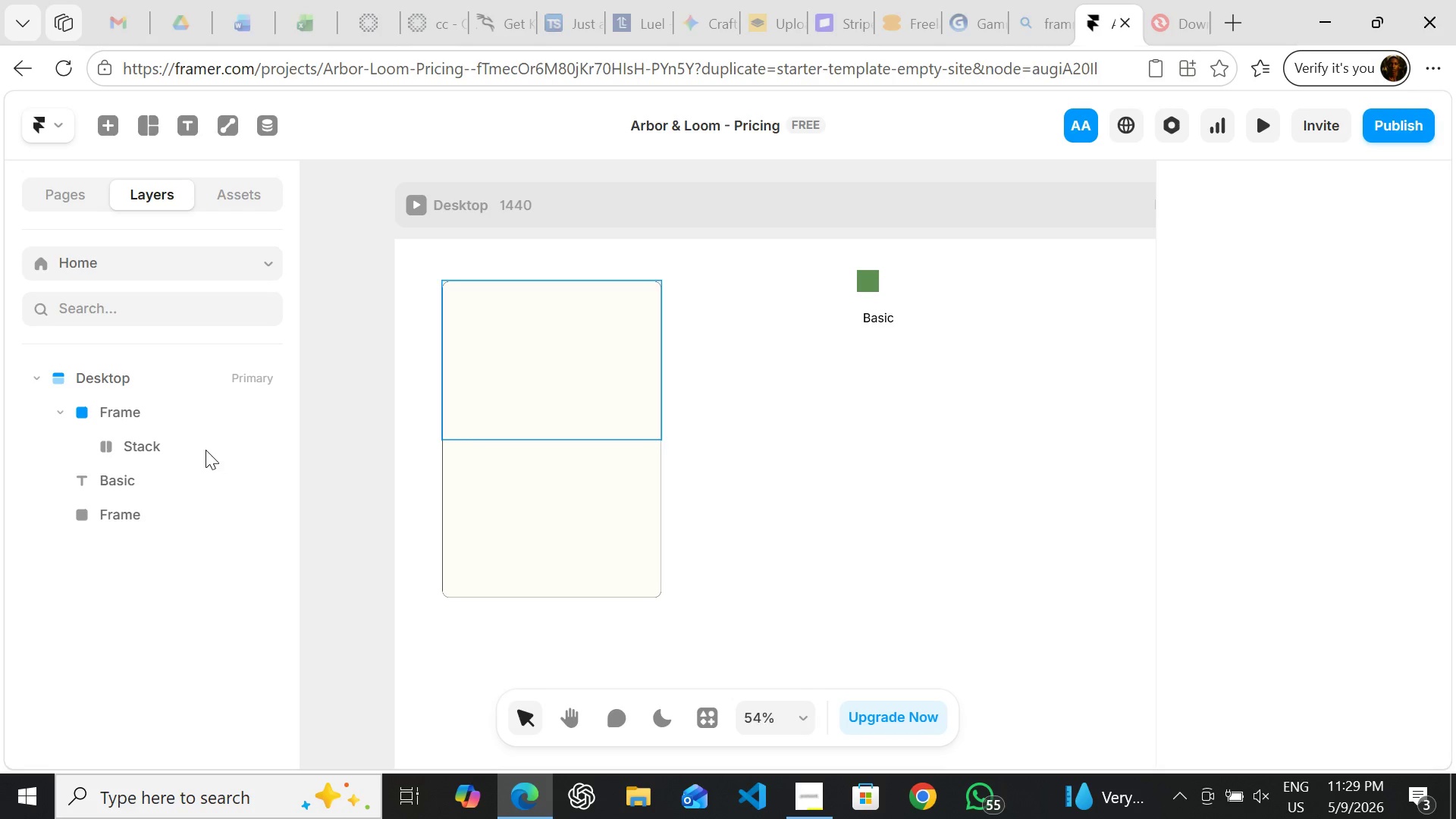 
left_click([199, 450])
 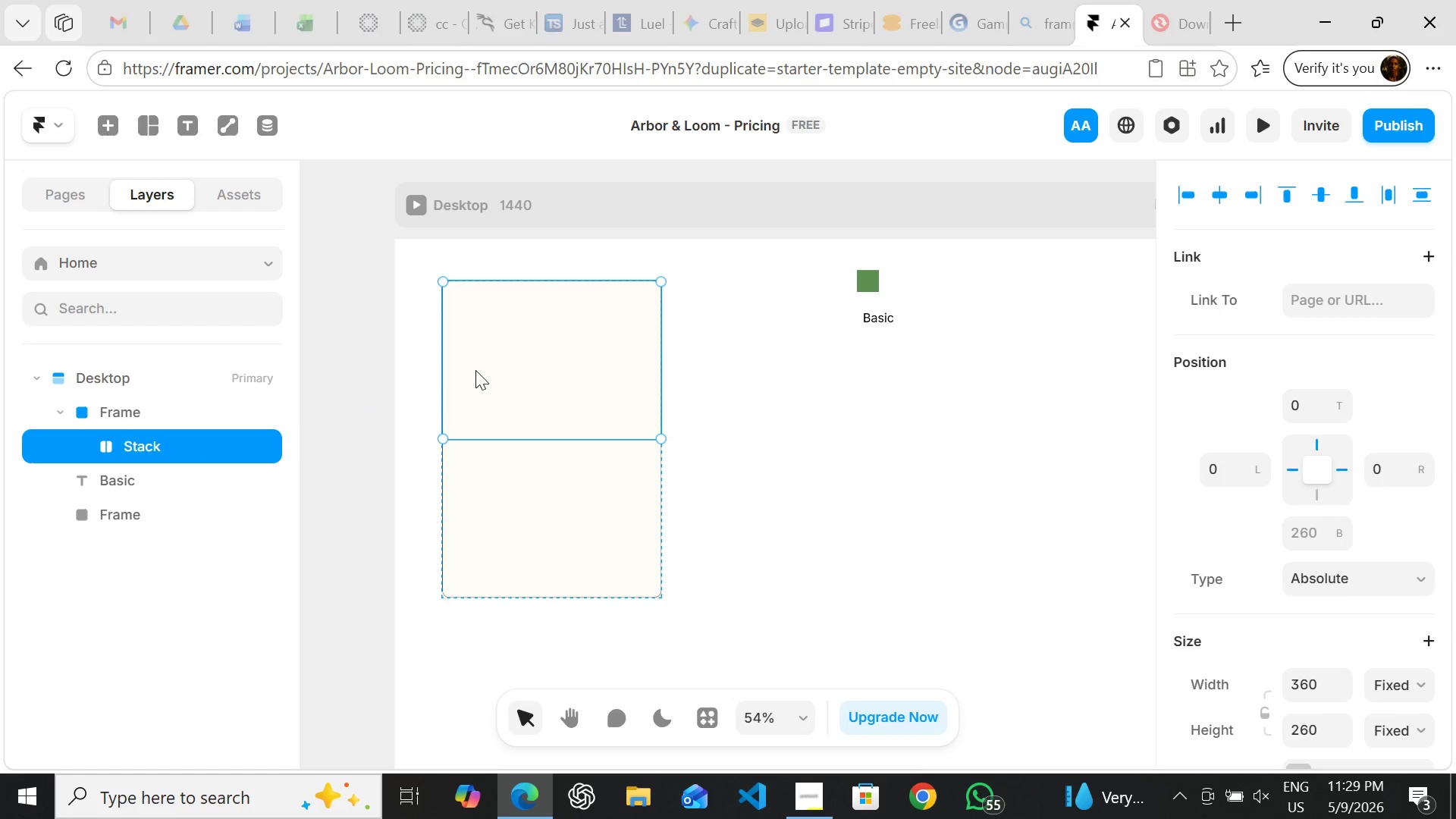 
left_click([481, 369])
 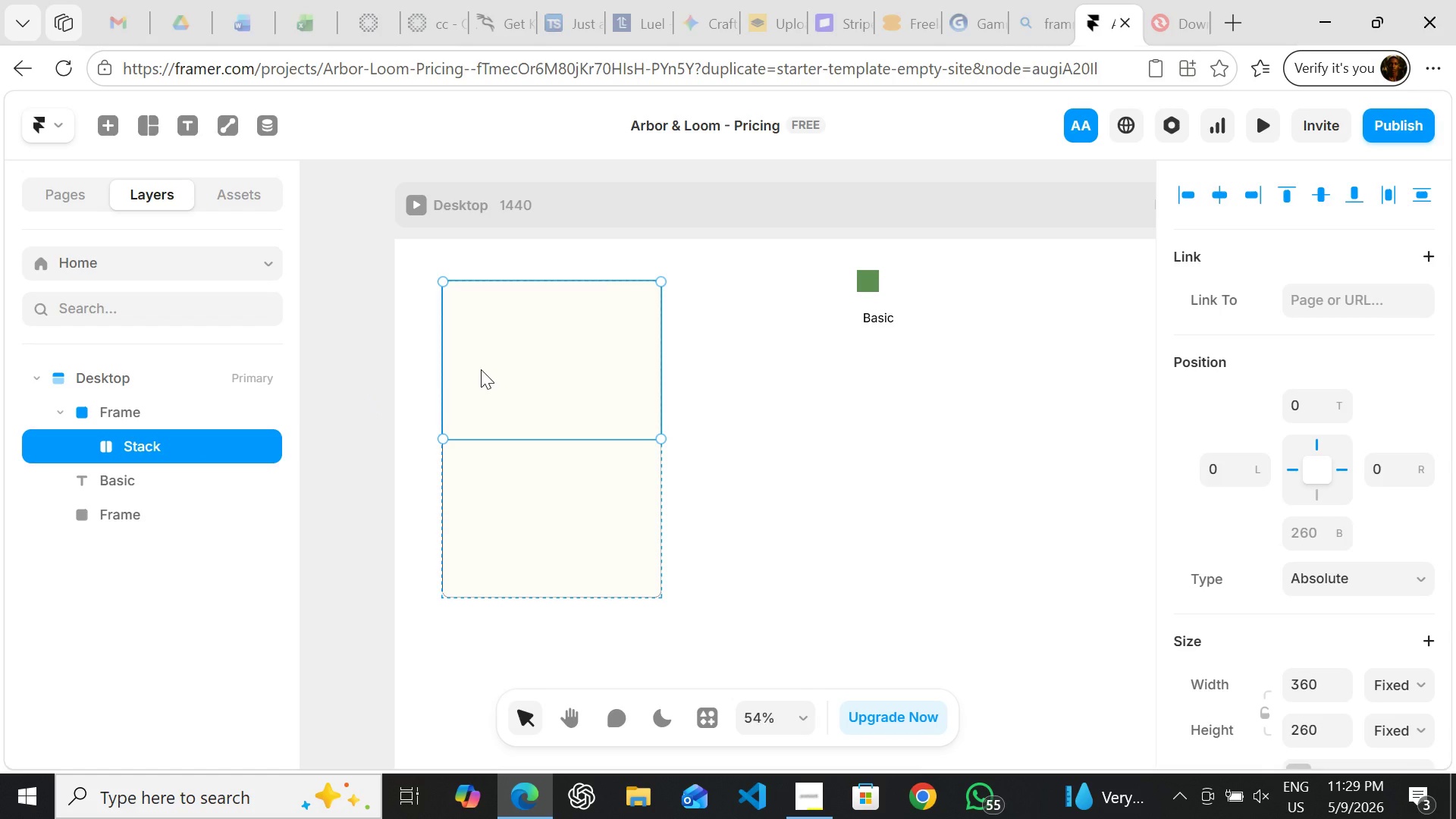 
key(Delete)
 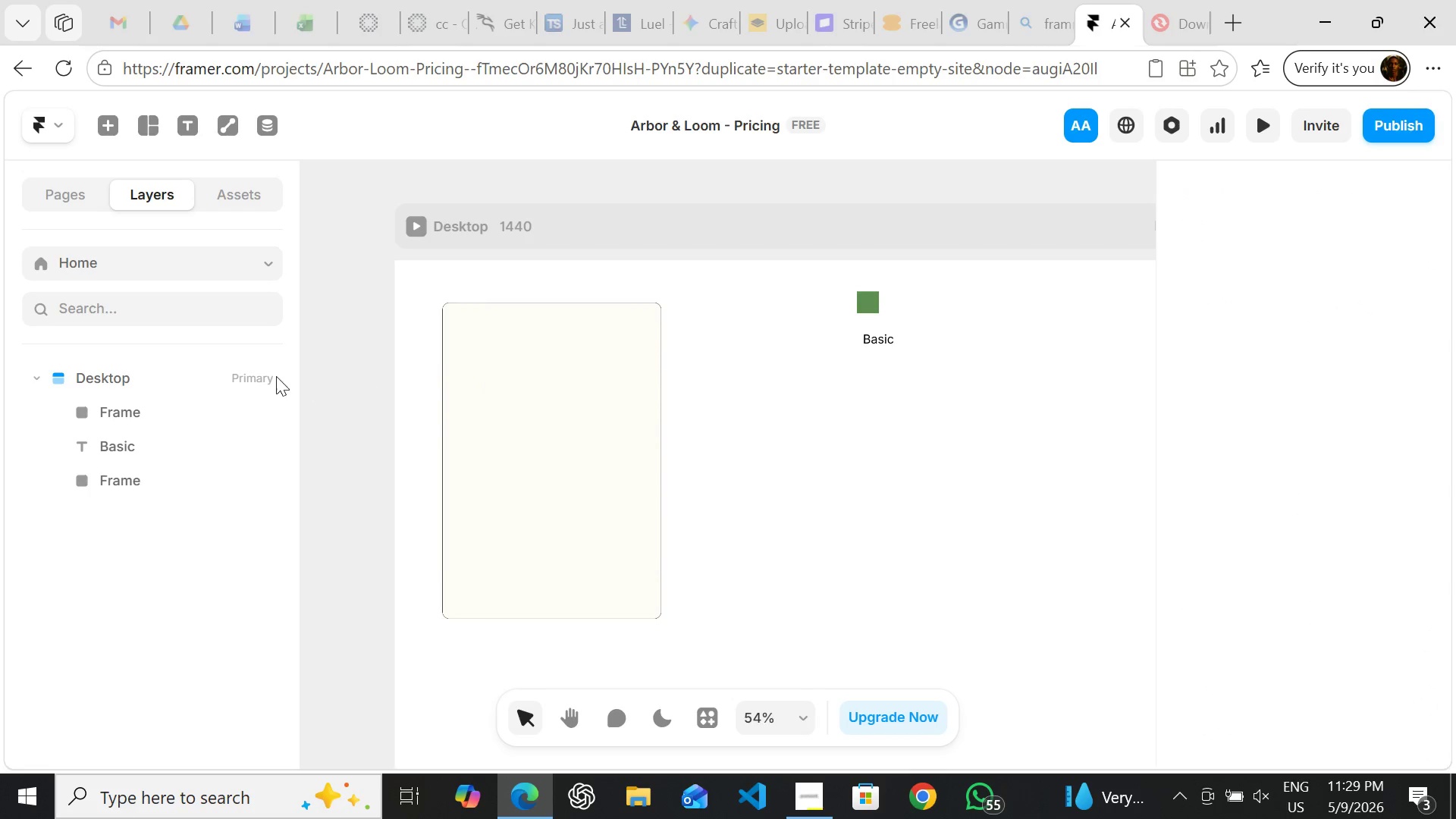 
left_click([173, 417])
 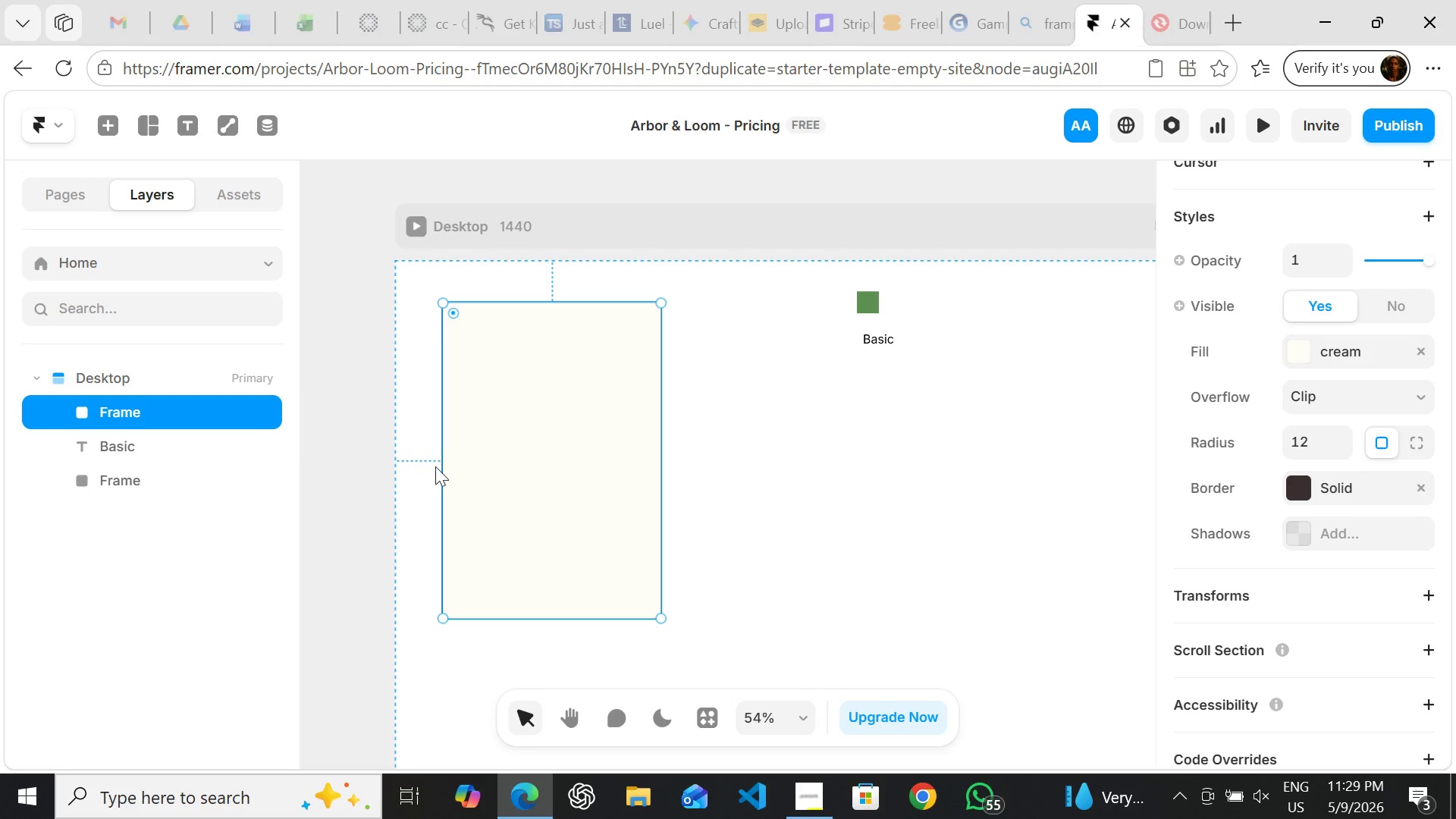 
key(T)
 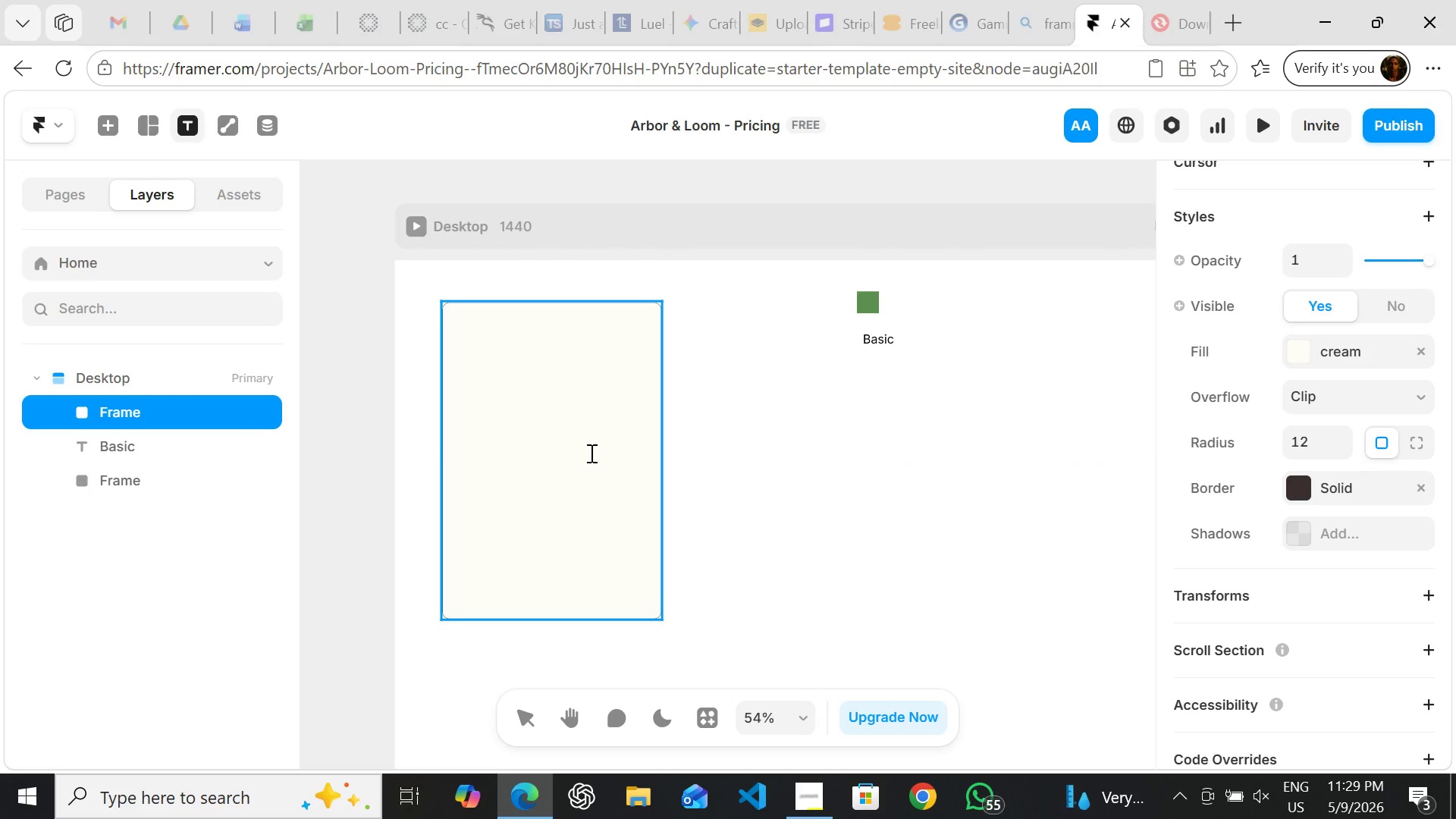 
key(F)
 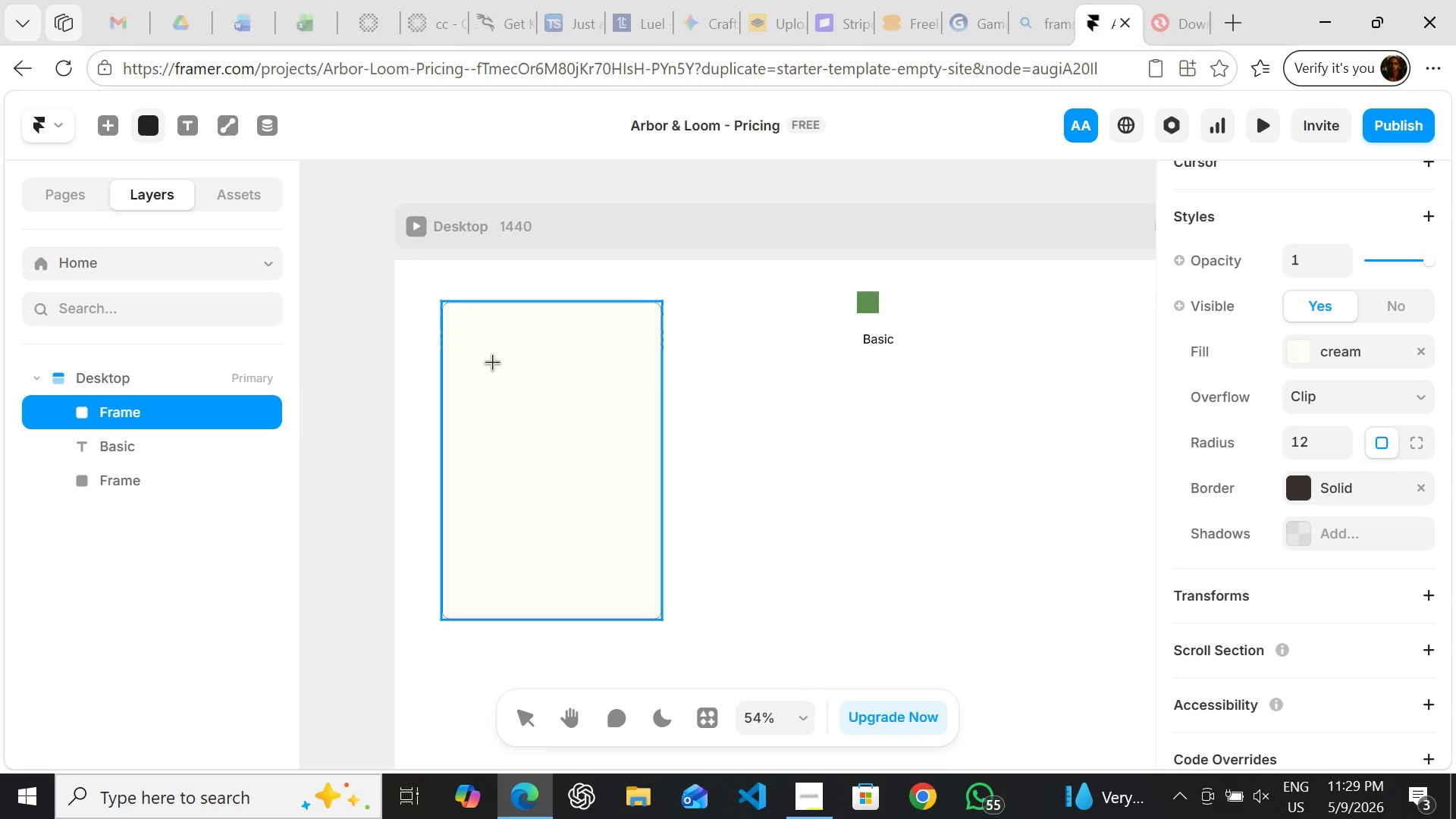 
left_click([758, 389])
 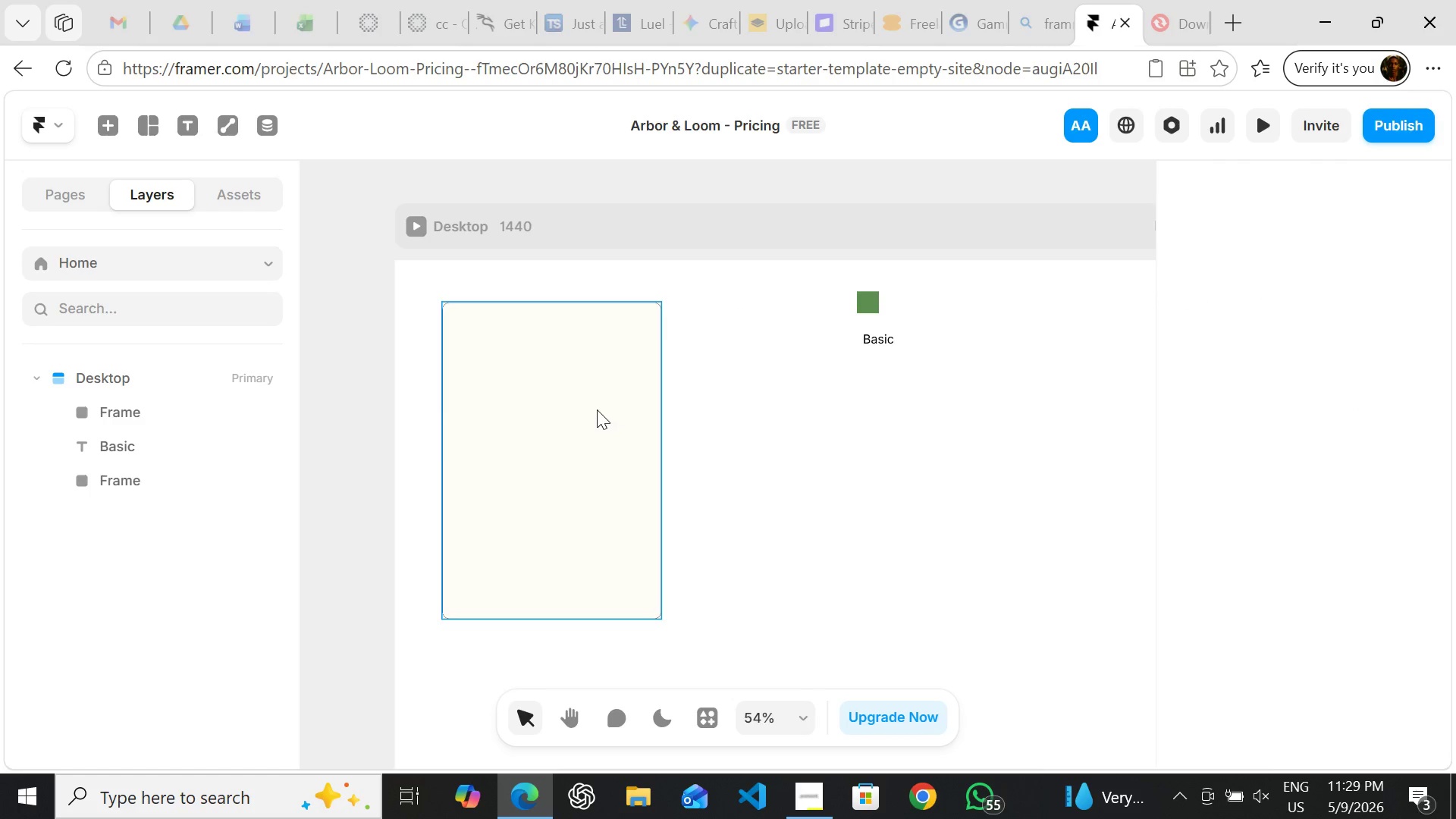 
left_click([590, 411])
 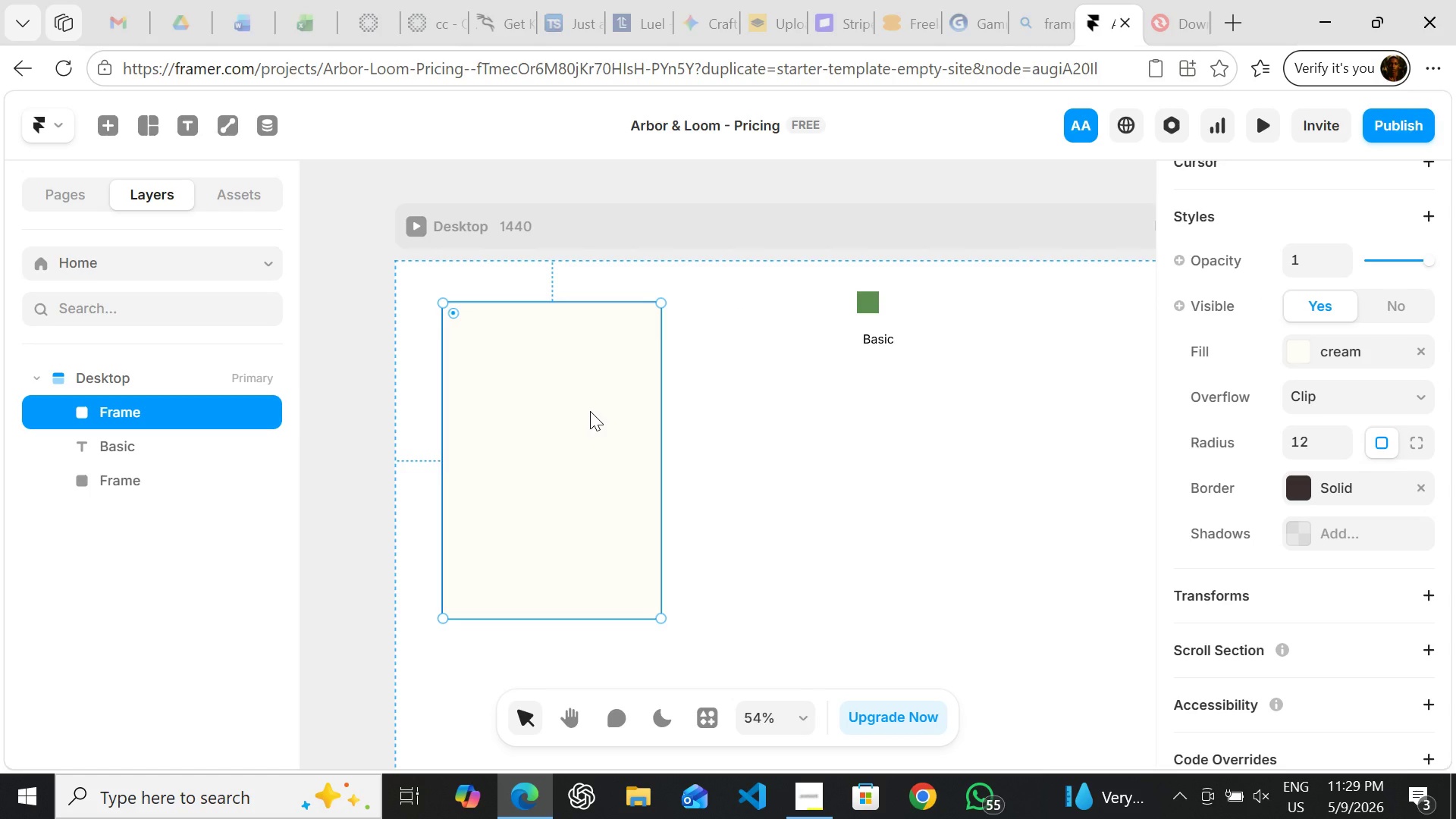 
right_click([590, 411])
 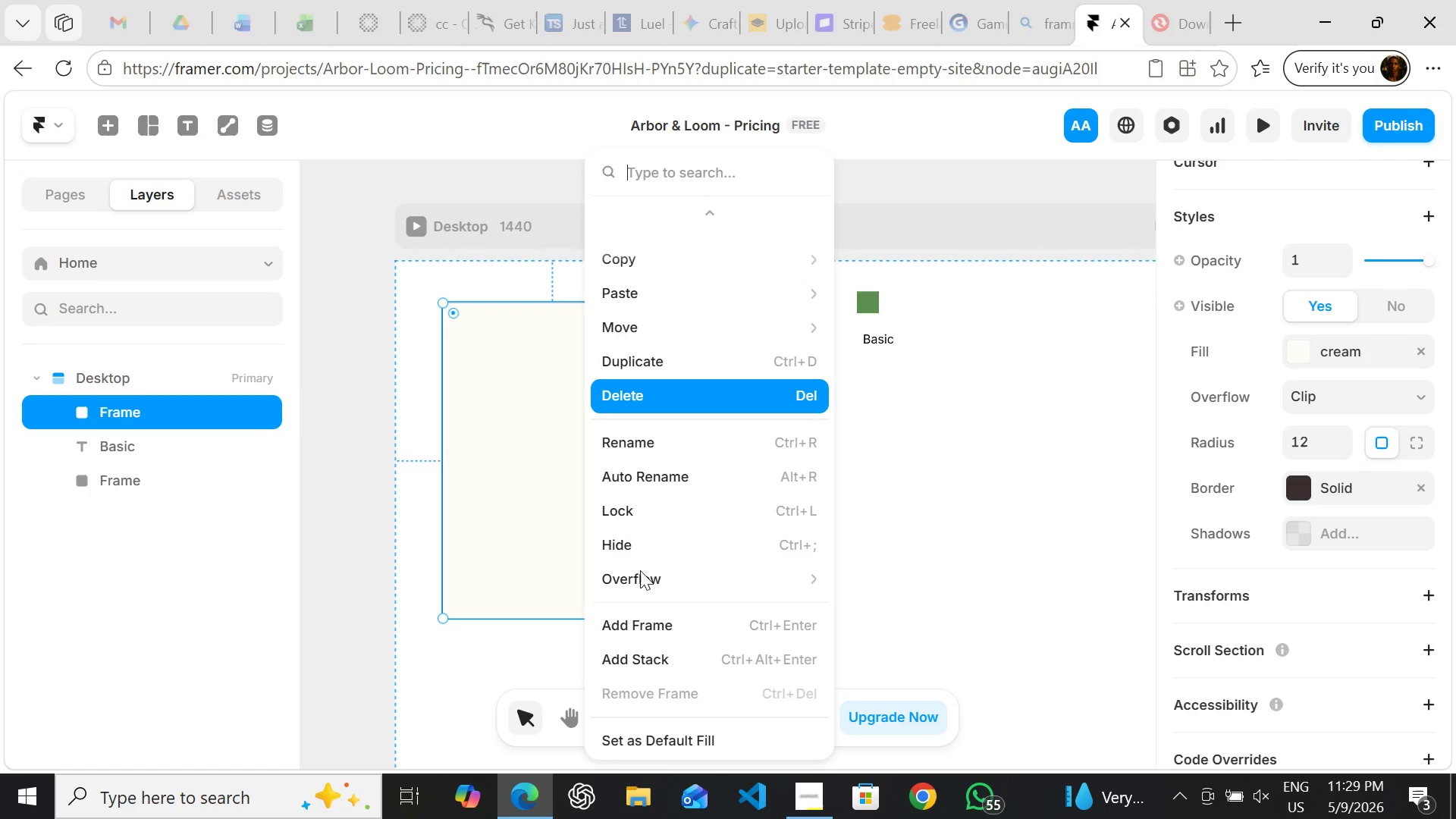 
wait(7.59)
 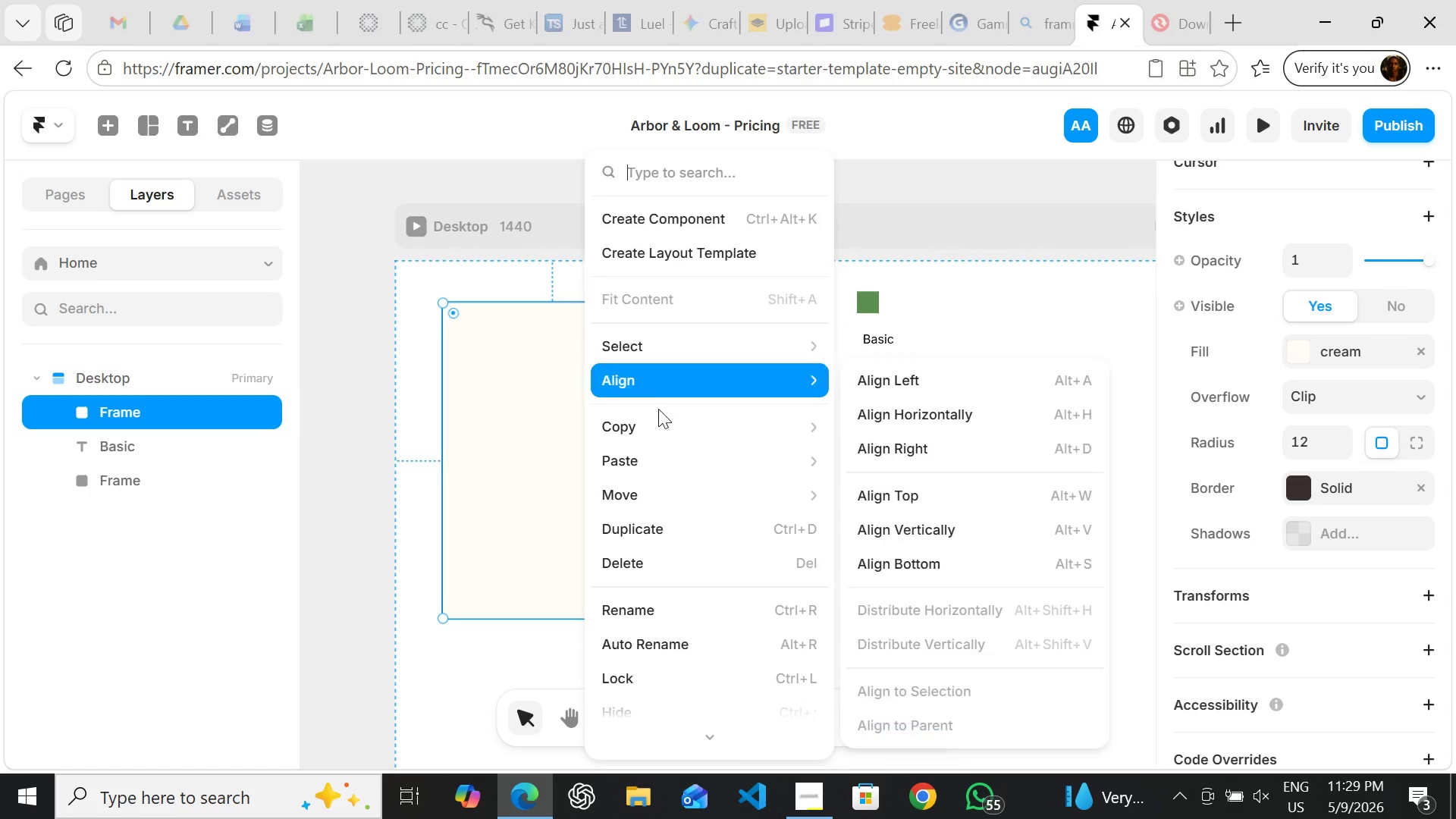 
left_click([650, 651])
 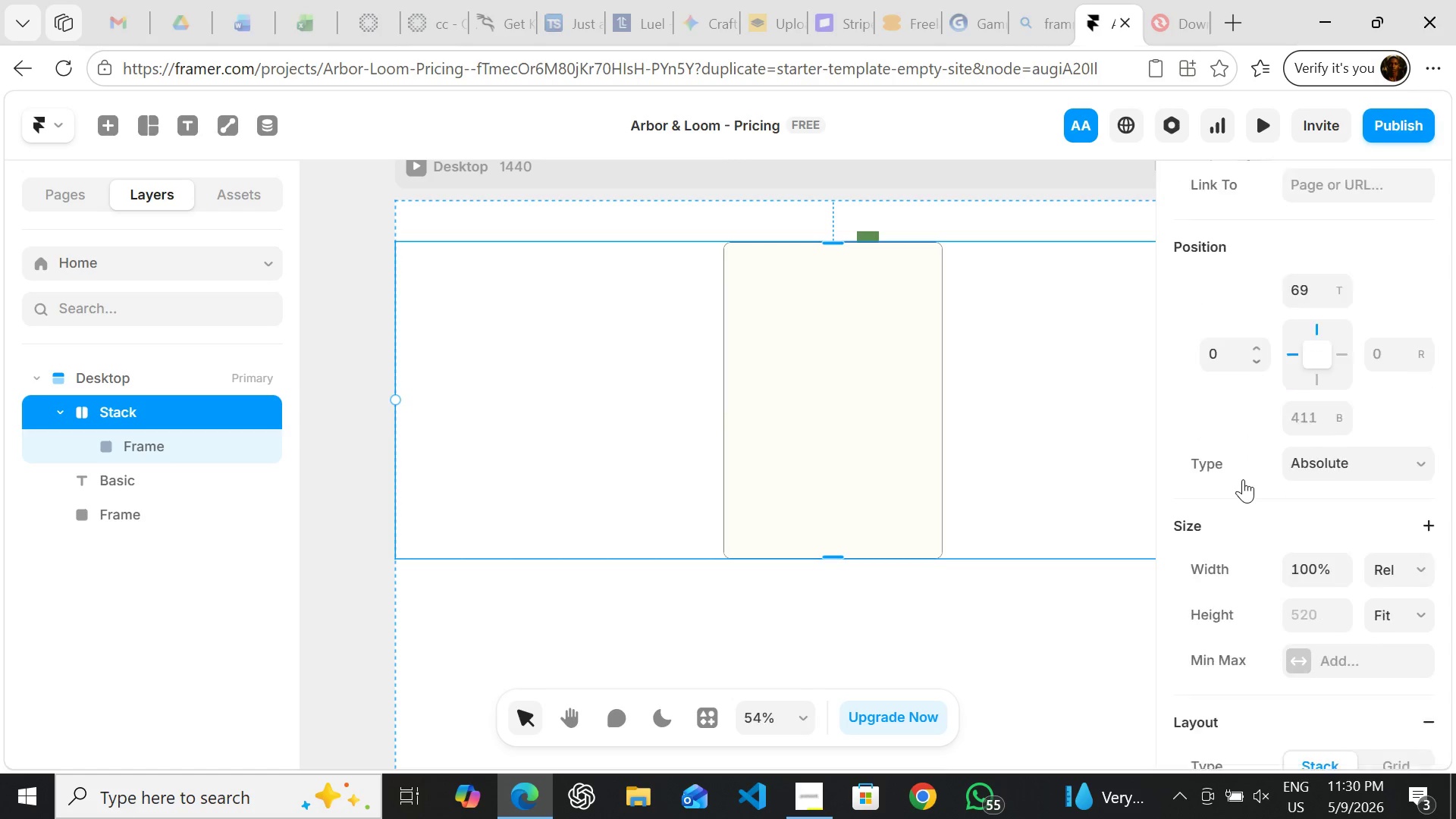 
wait(29.03)
 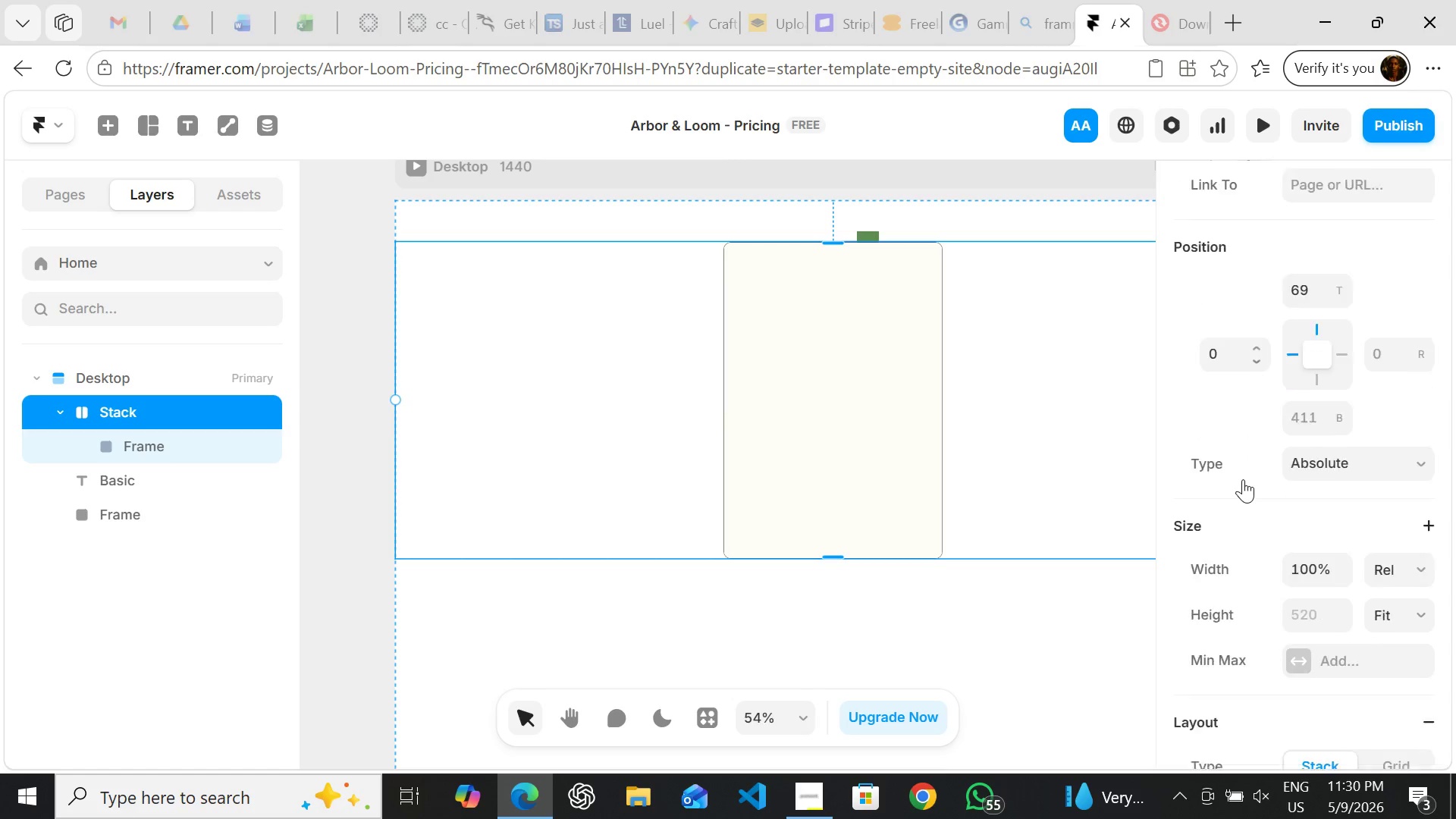 
left_click([1398, 422])
 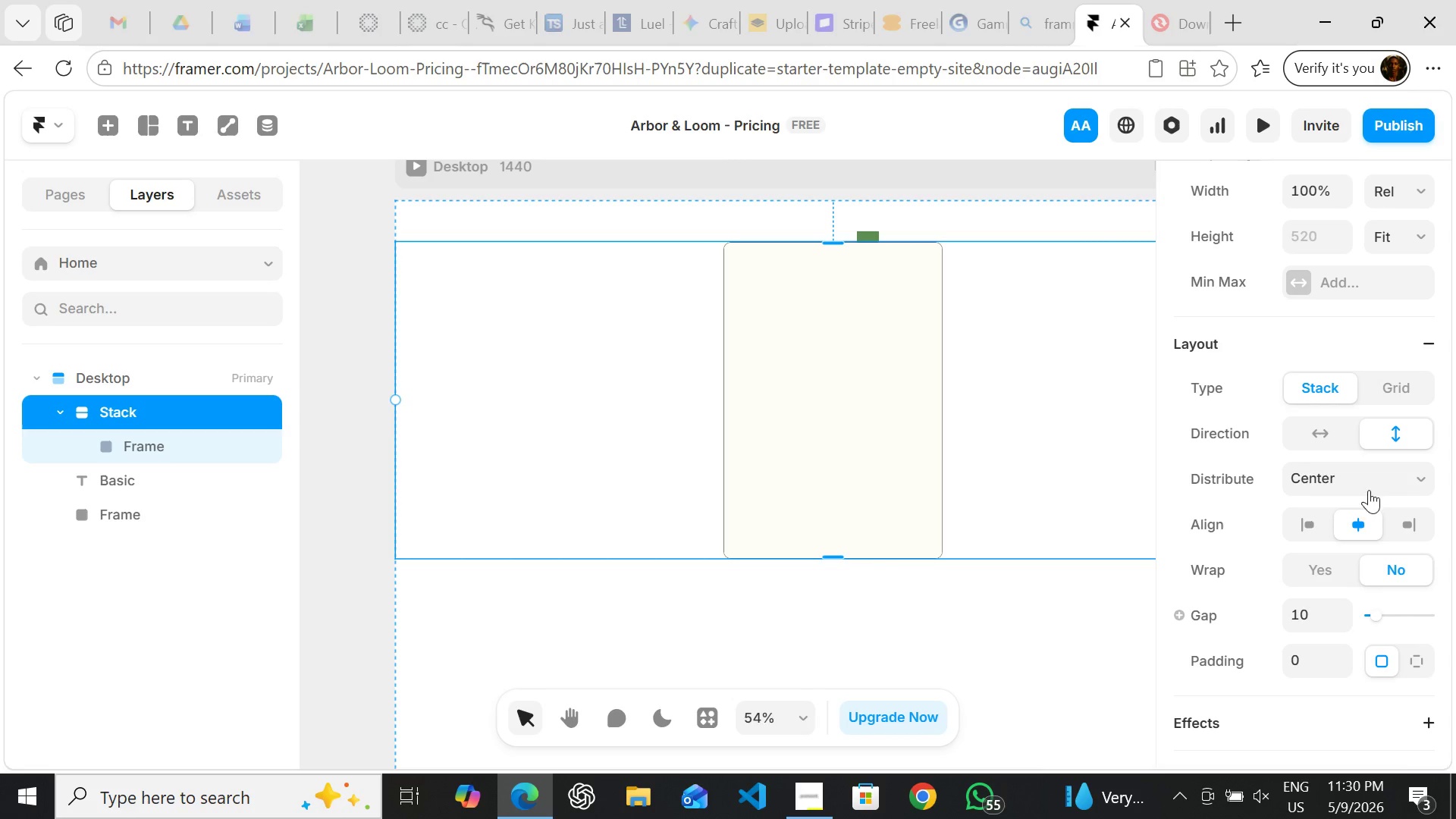 
wait(6.23)
 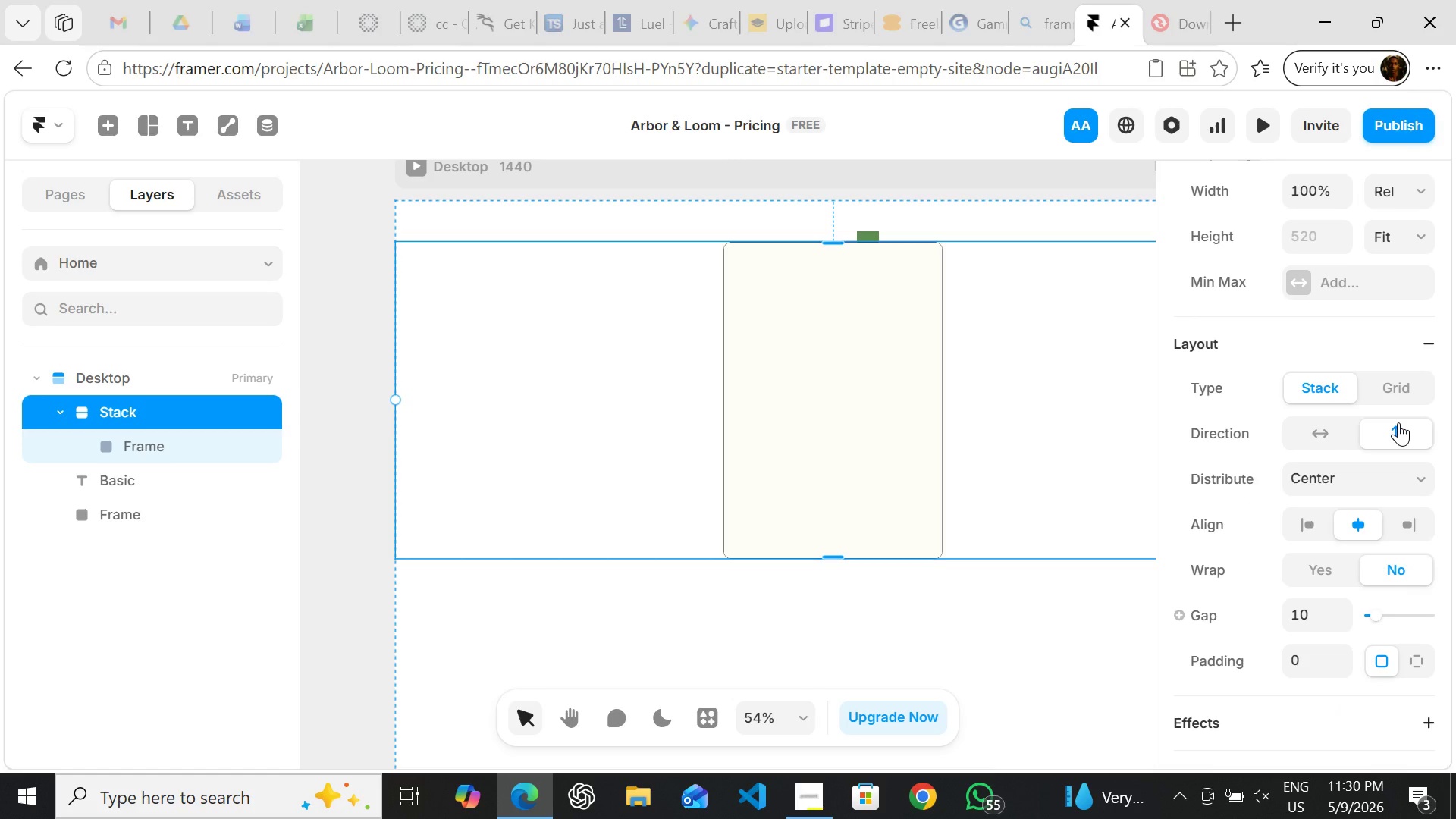 
left_click([1311, 545])
 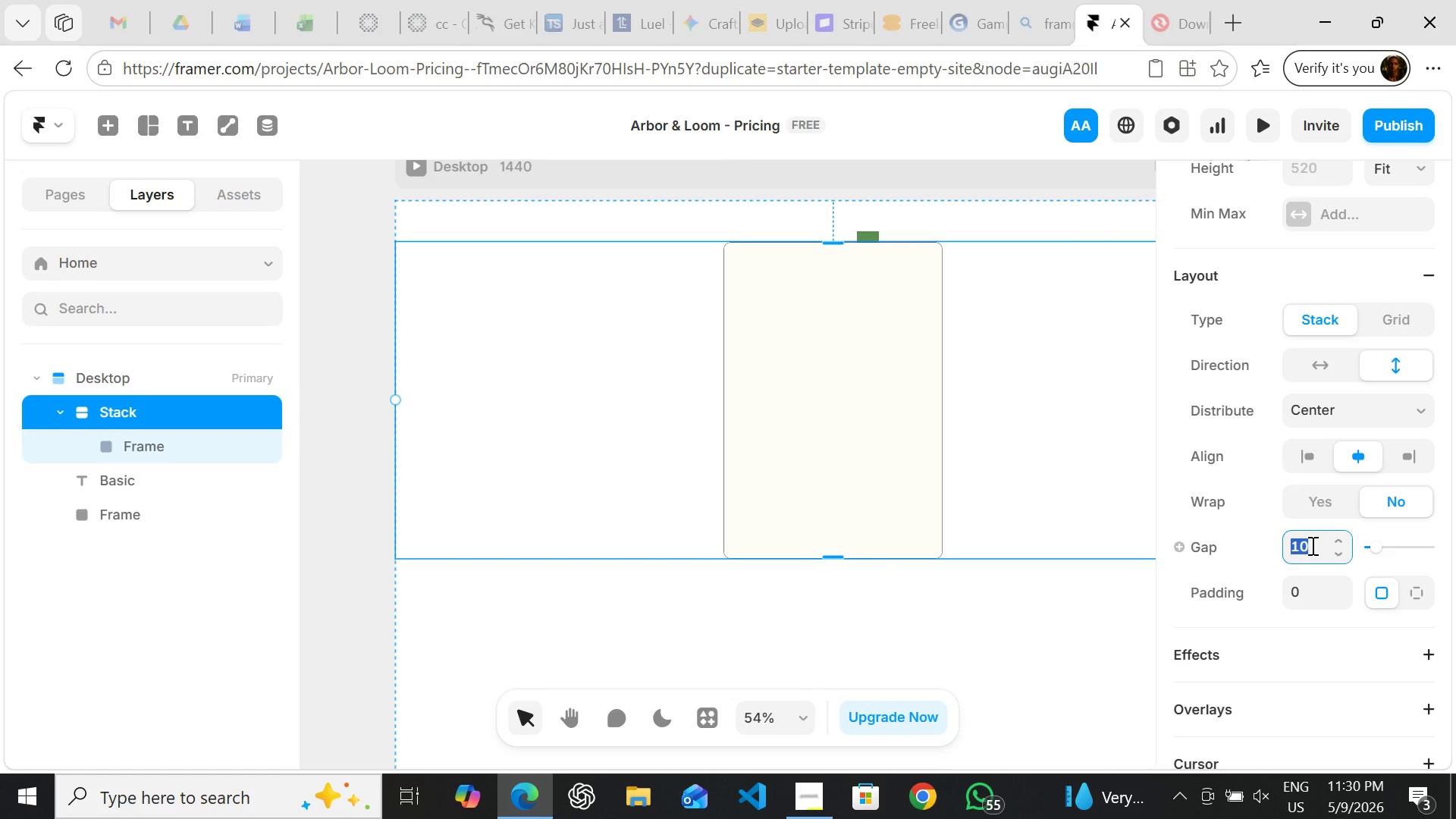 
type(24)
 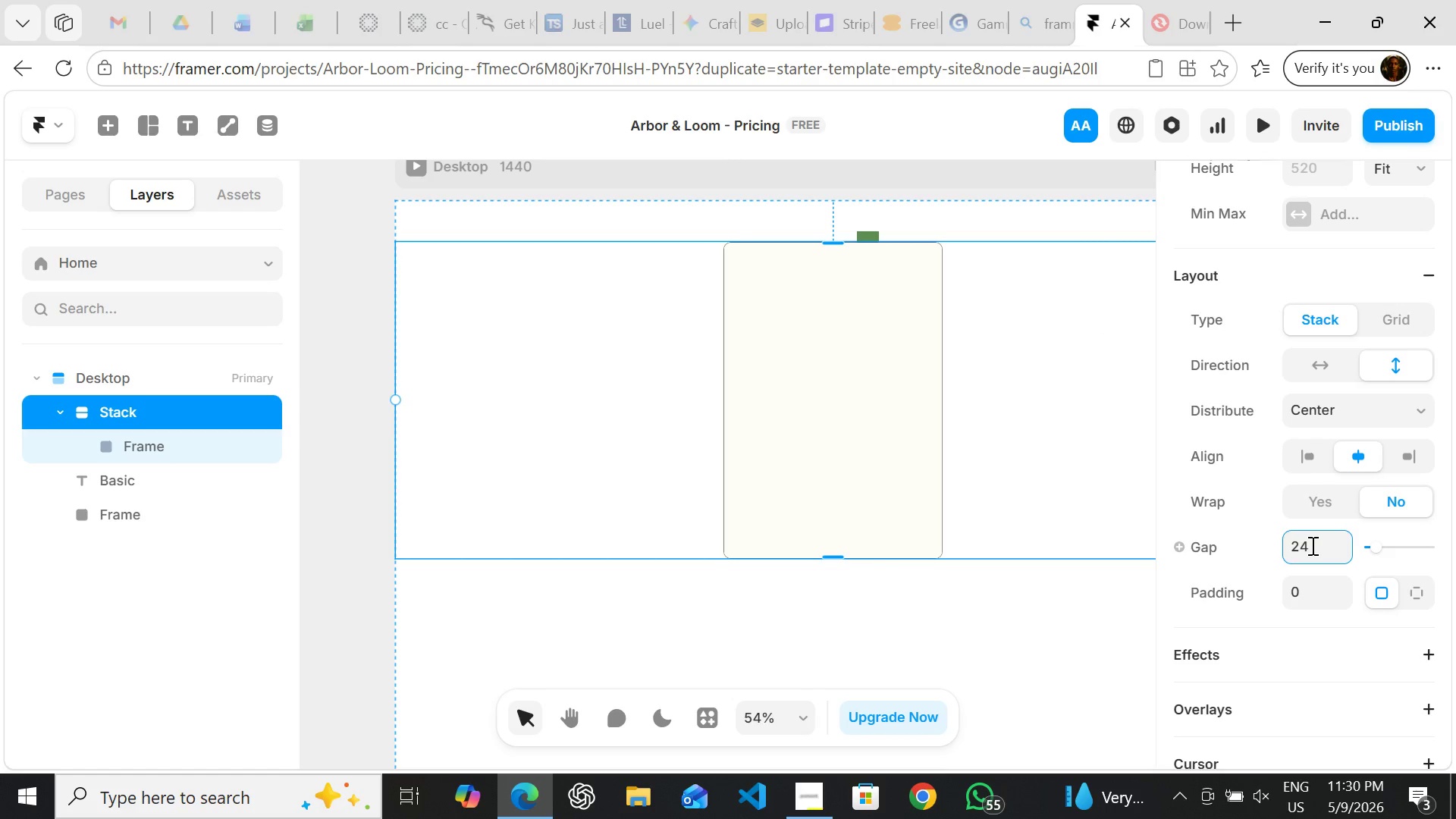 
key(Enter)
 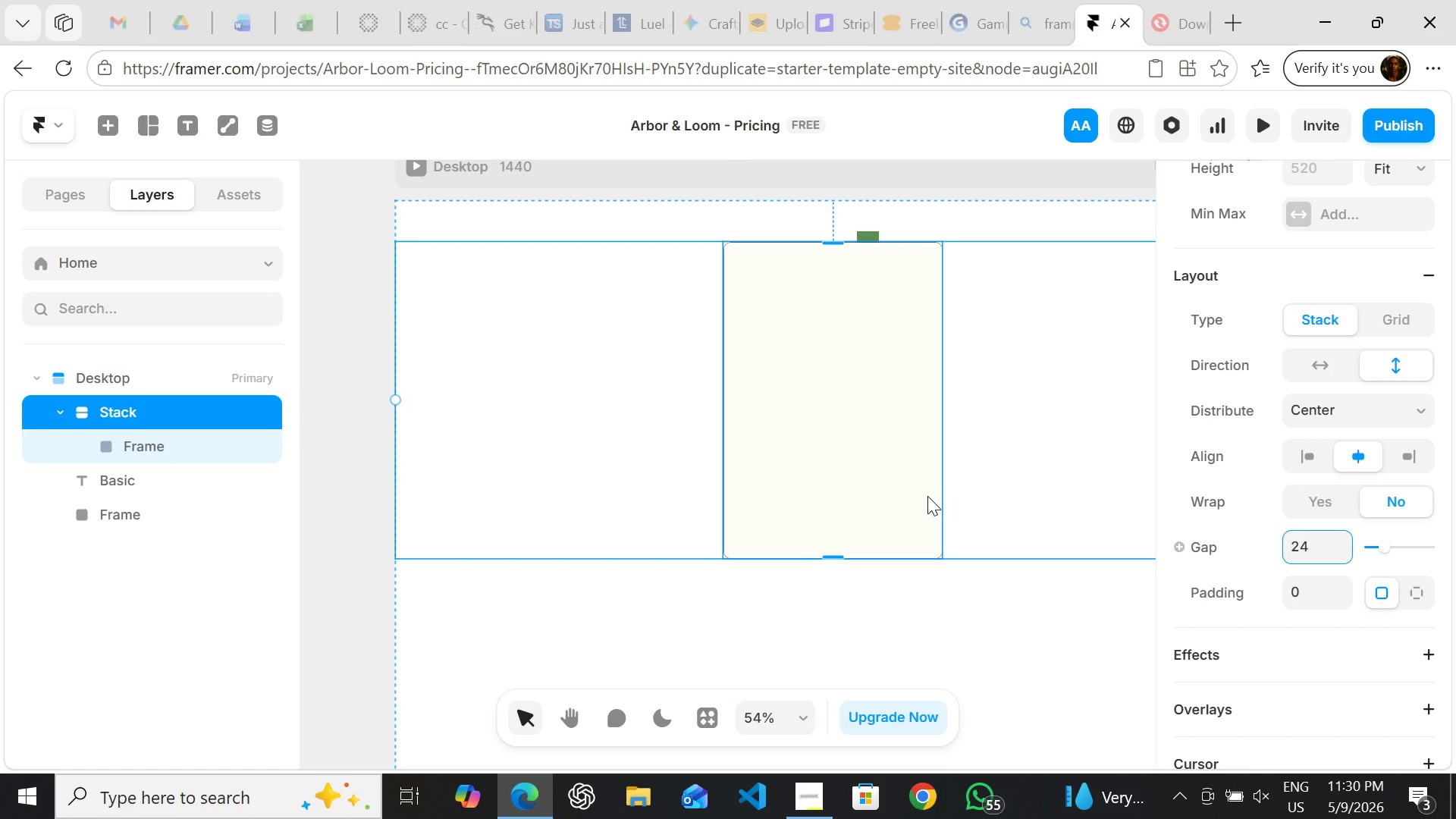 
left_click_drag(start_coordinate=[860, 434], to_coordinate=[871, 531])
 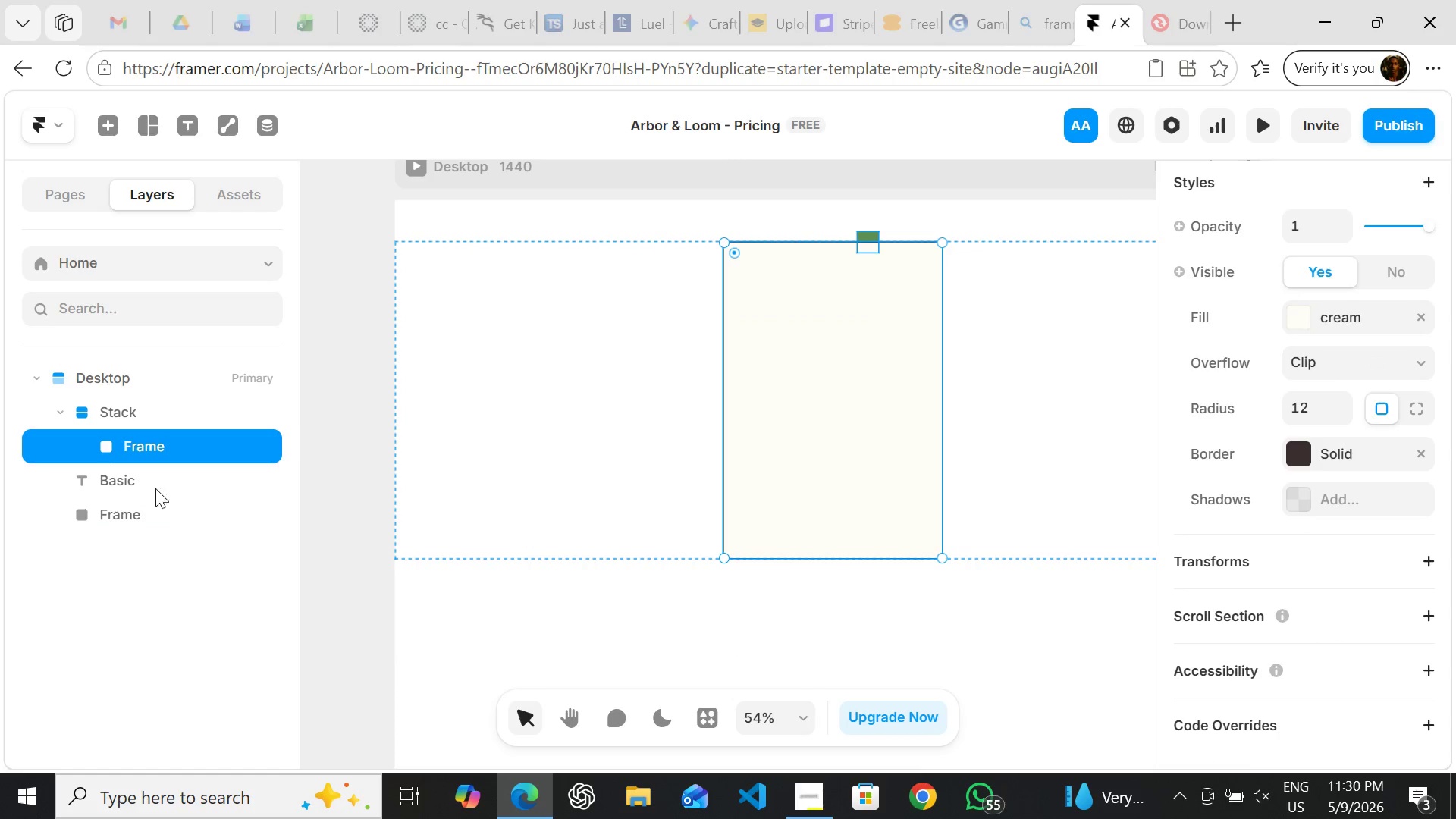 
left_click([136, 482])
 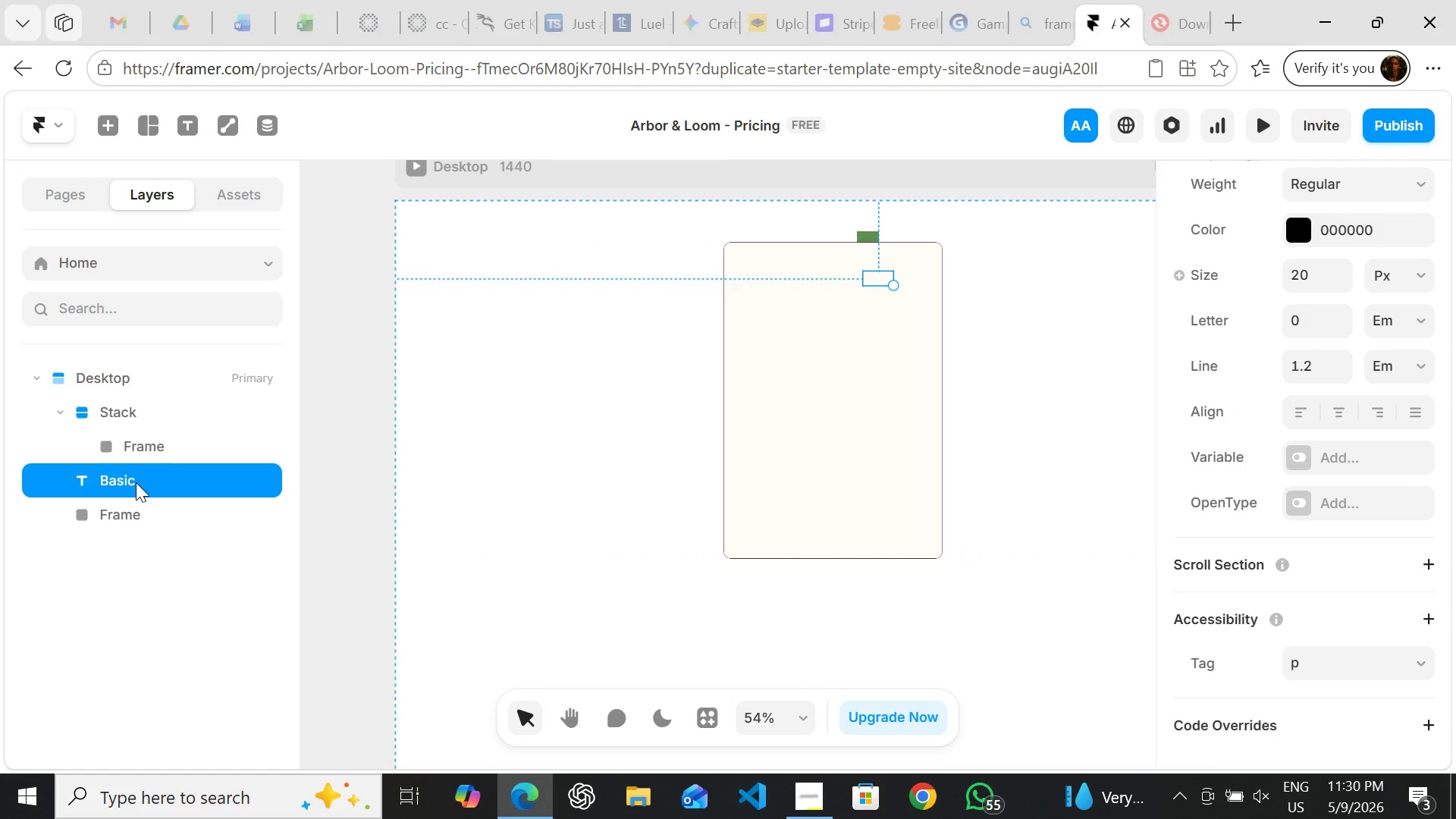 
key(Delete)
 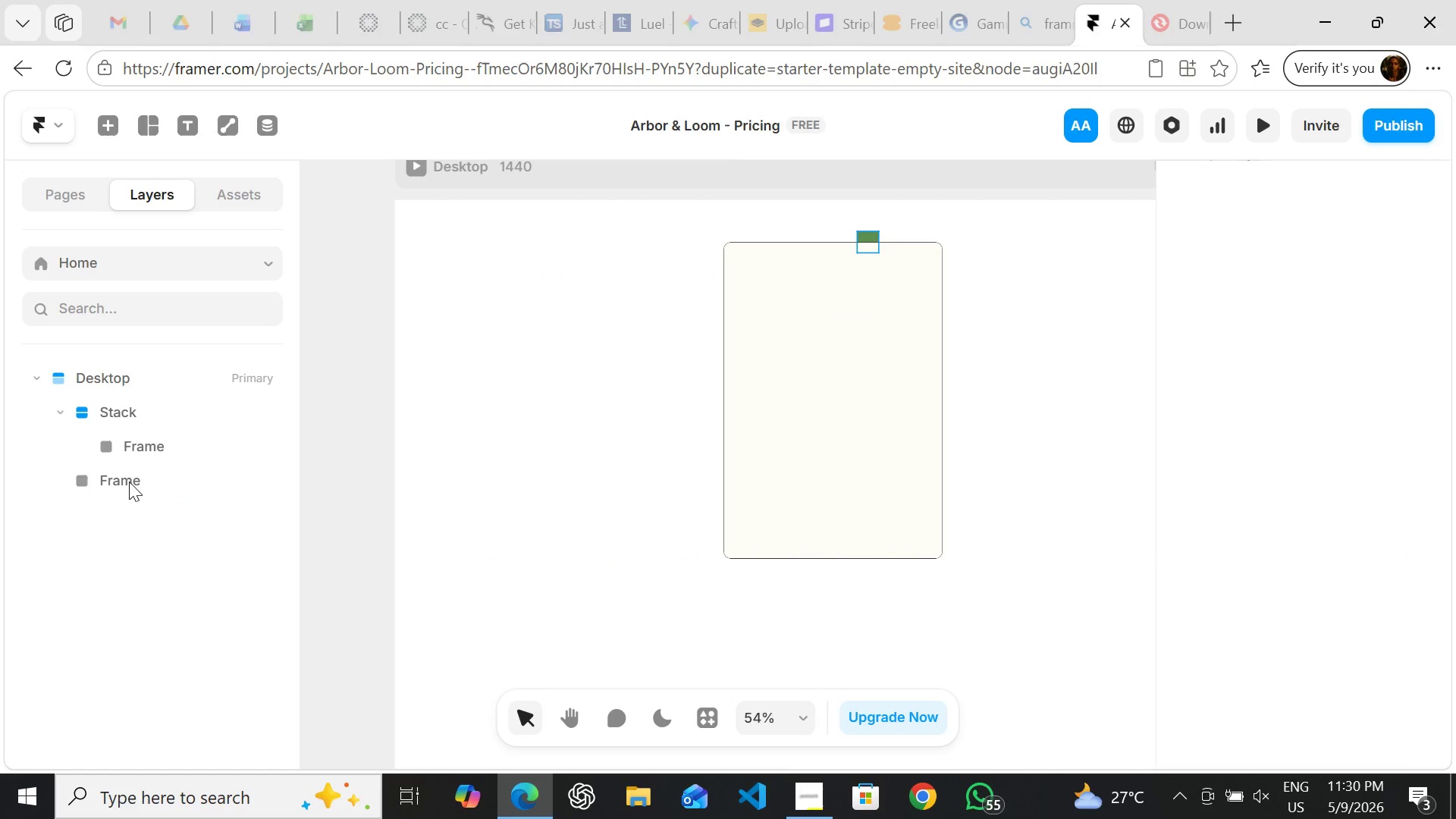 
left_click([128, 482])
 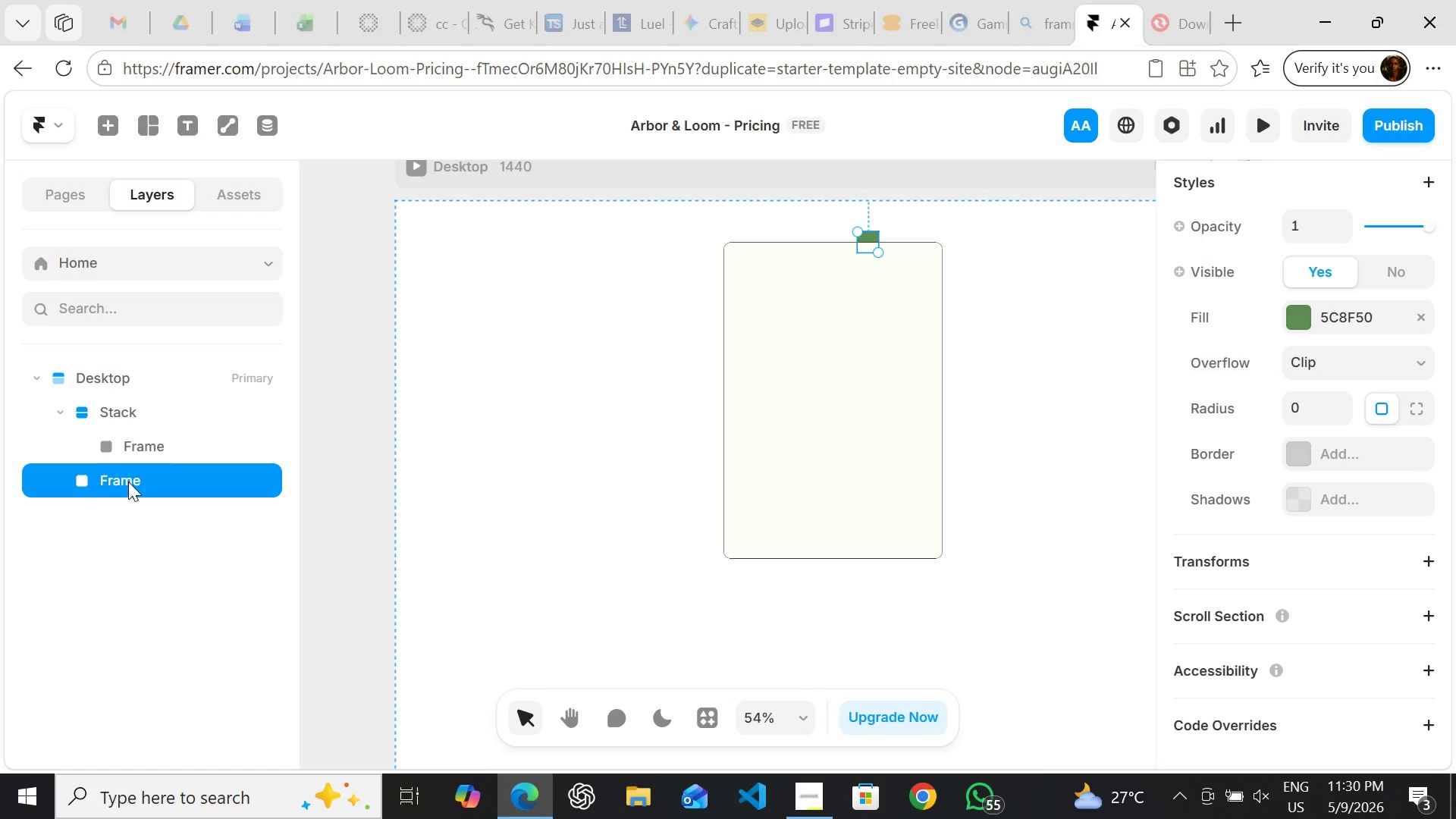 
key(Delete)
 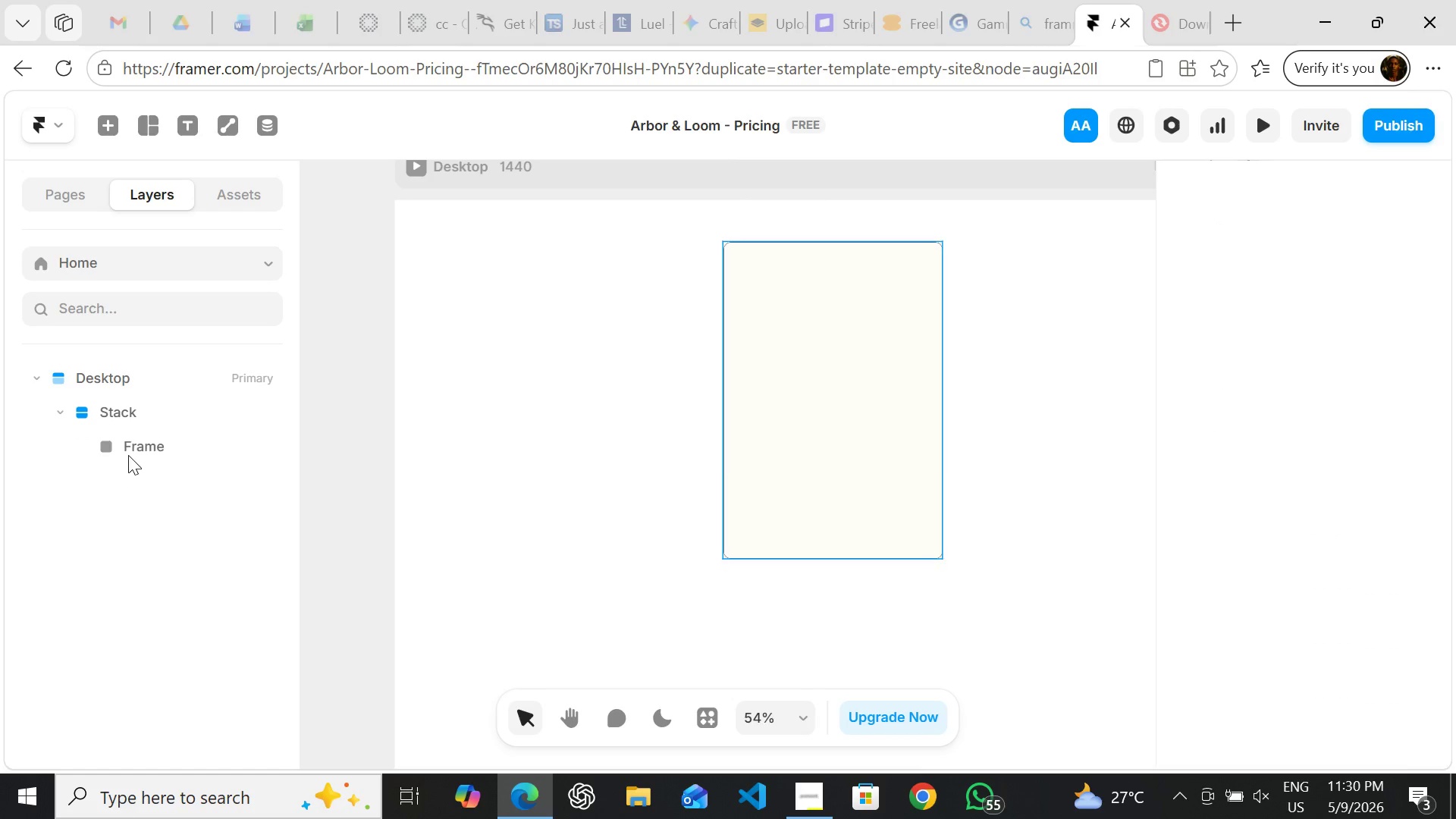 
left_click([128, 452])
 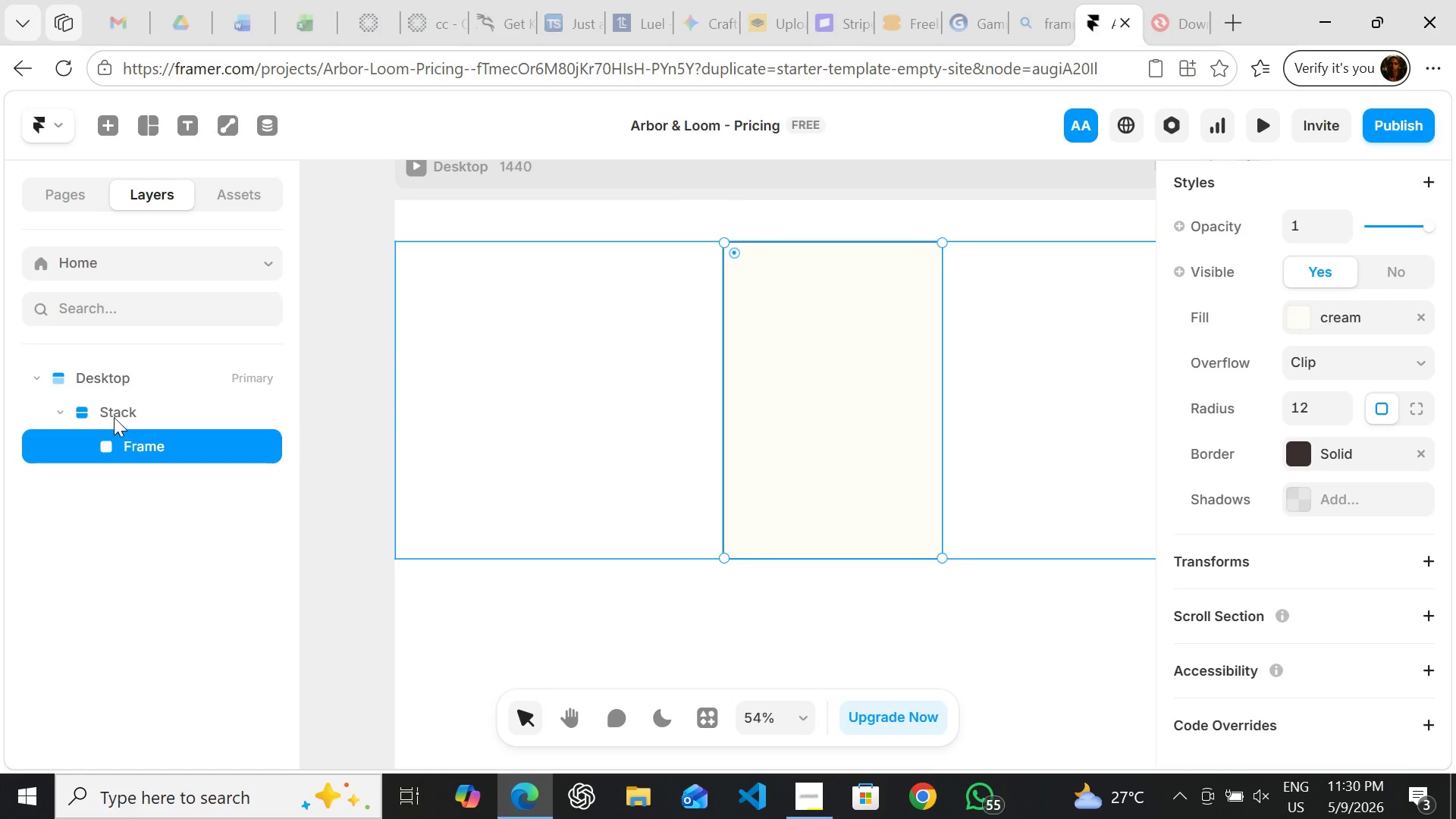 
left_click([114, 415])
 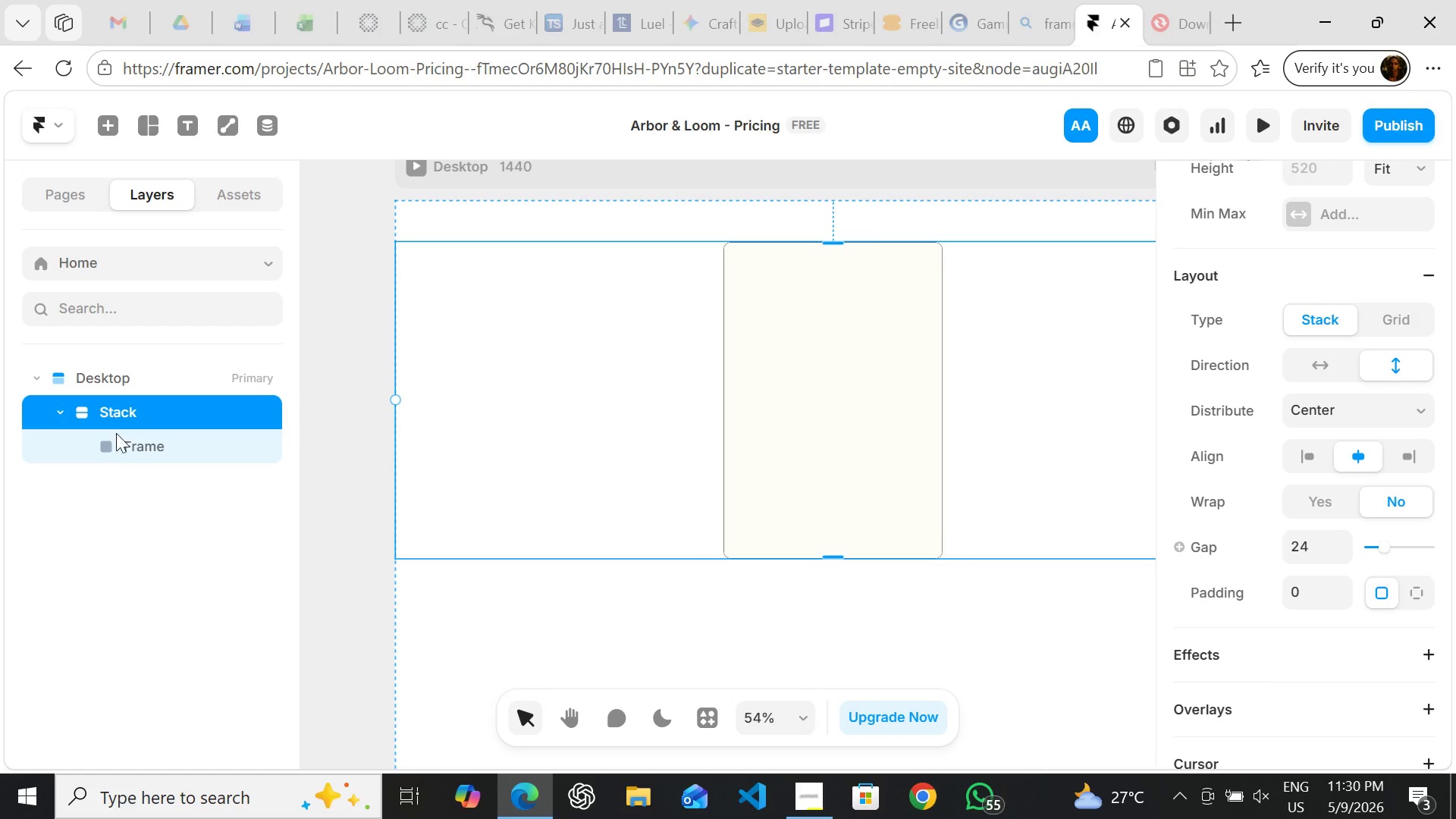 
left_click([133, 479])
 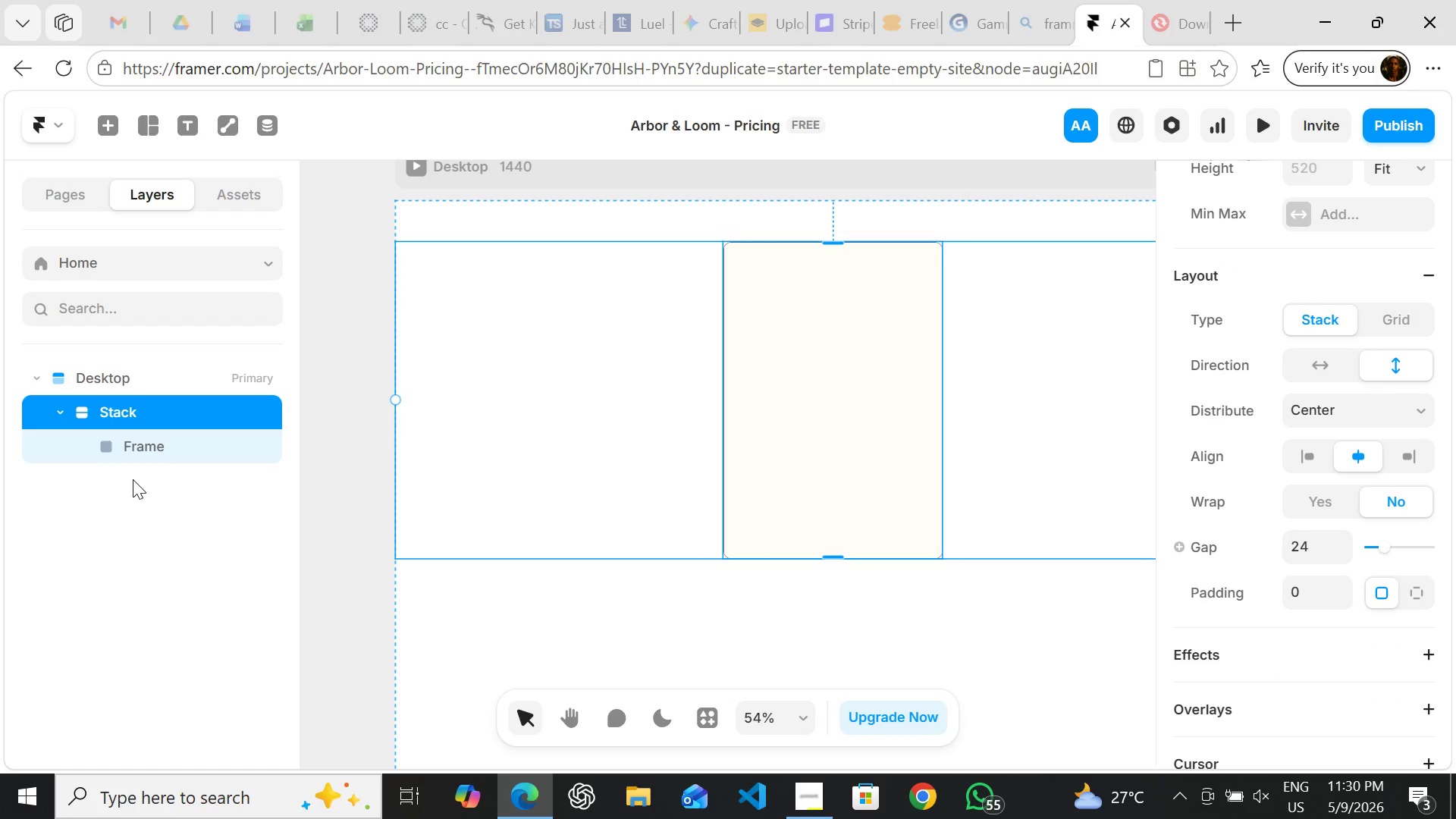 
left_click([133, 479])
 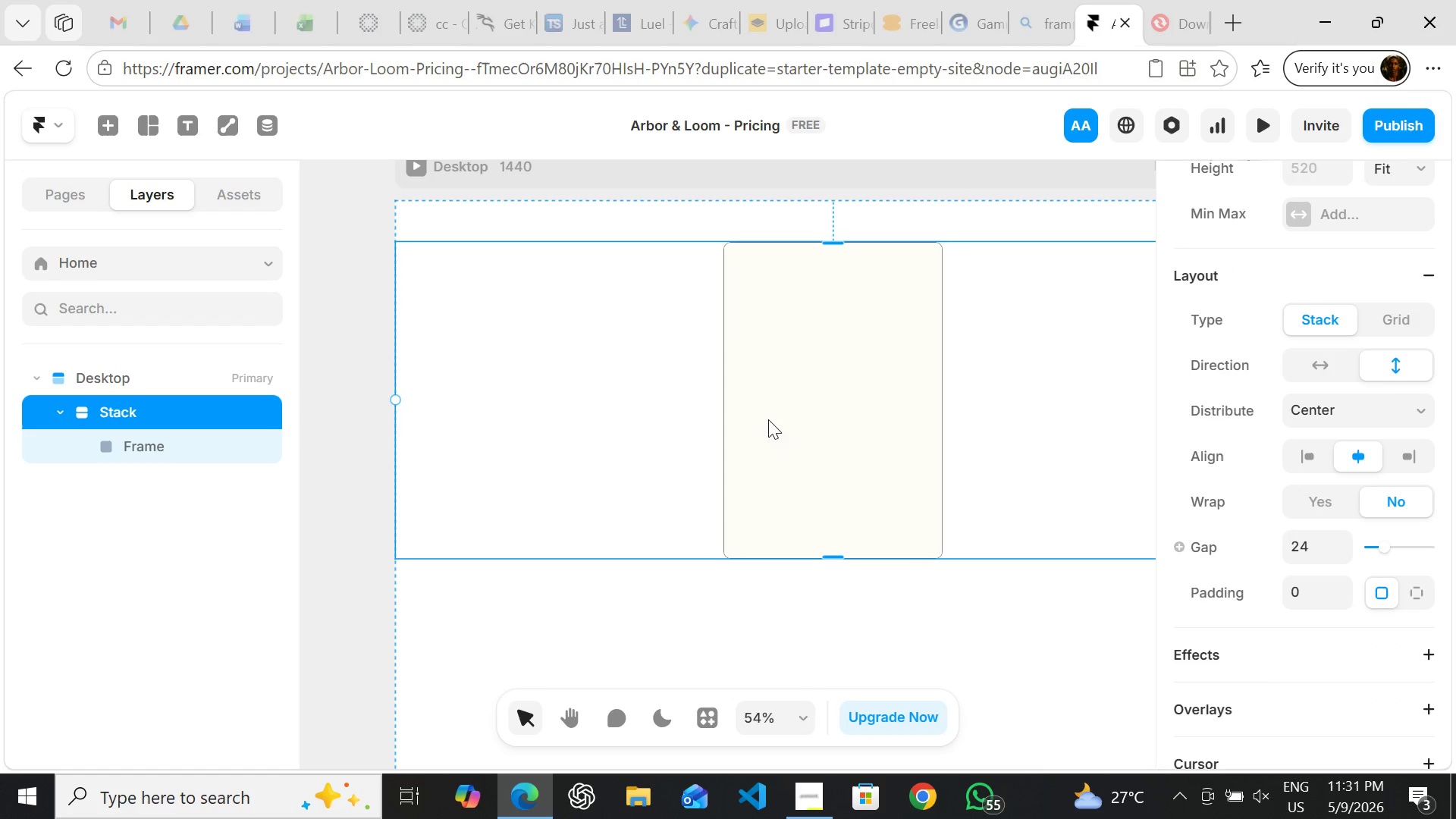 
left_click([789, 417])
 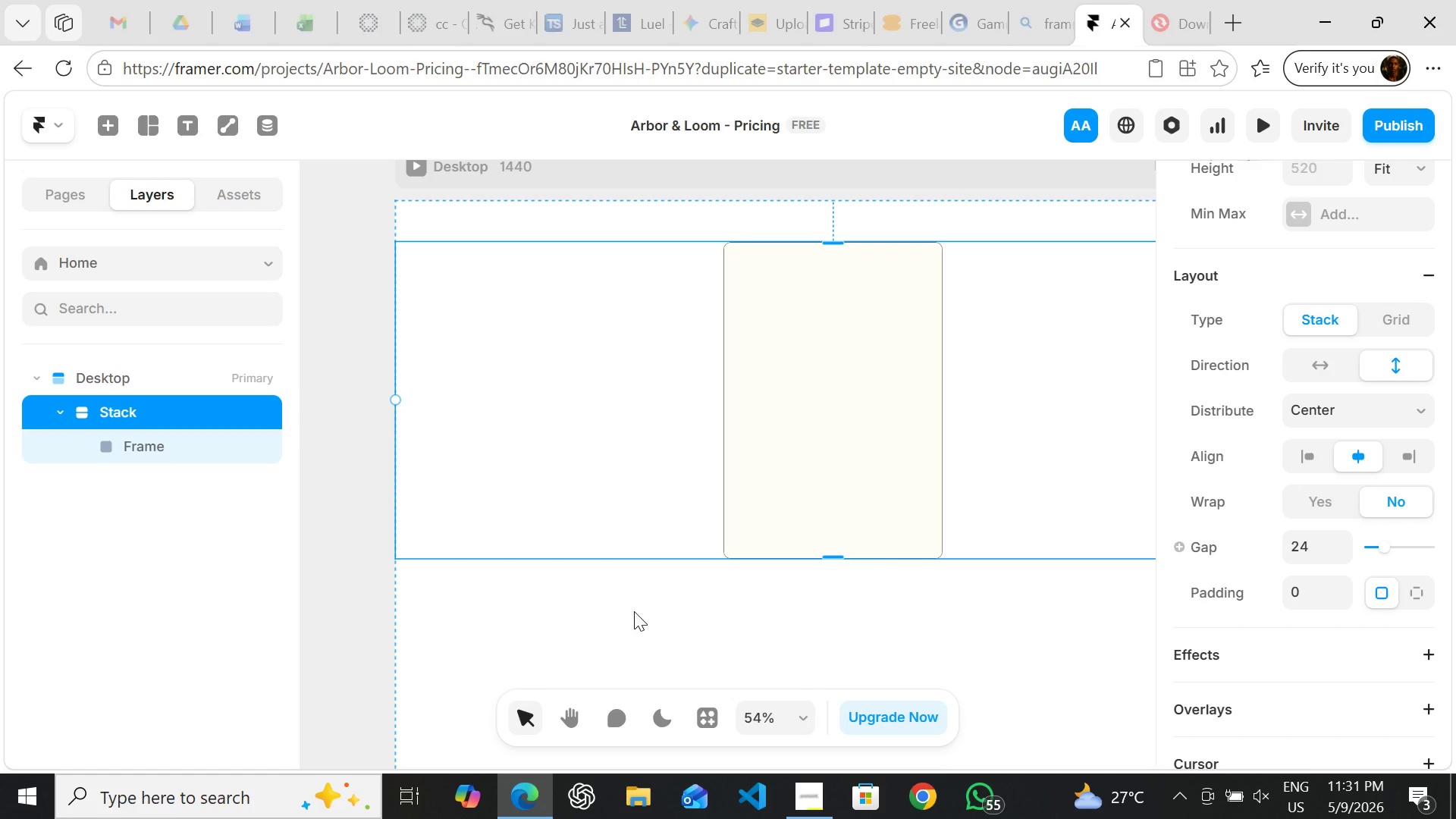 
wait(24.45)
 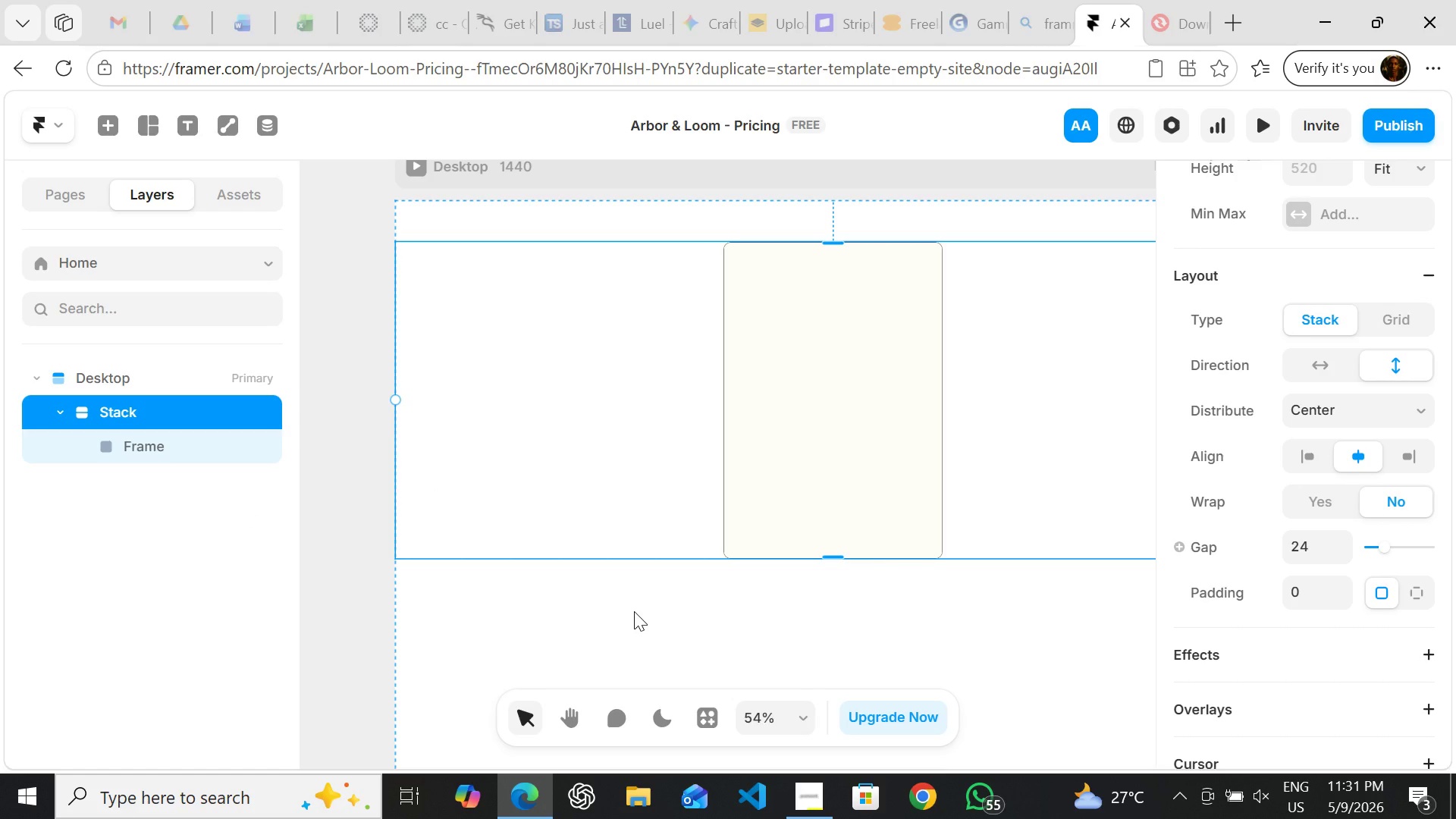 
key(F)
 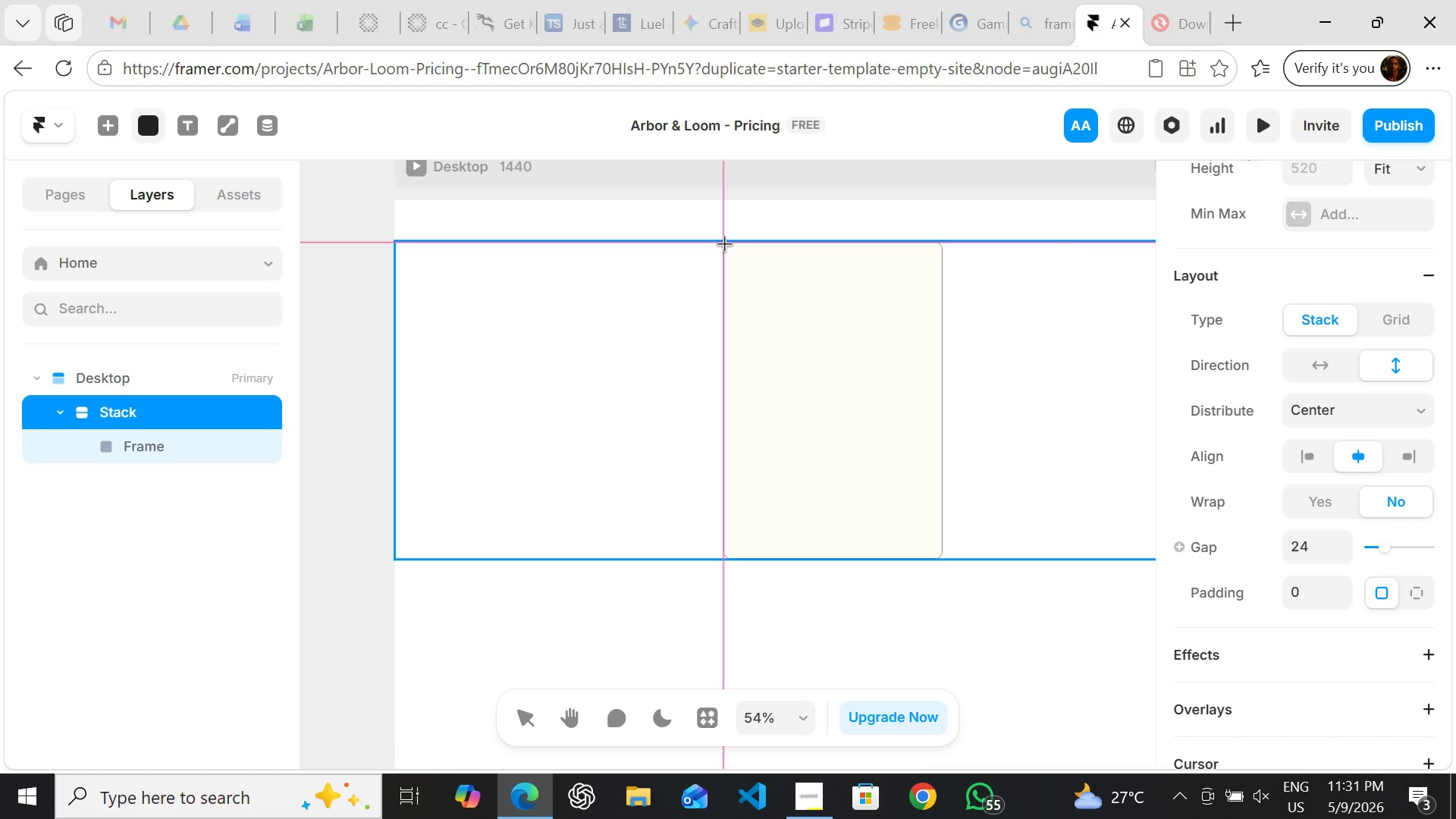 
left_click_drag(start_coordinate=[724, 243], to_coordinate=[943, 400])
 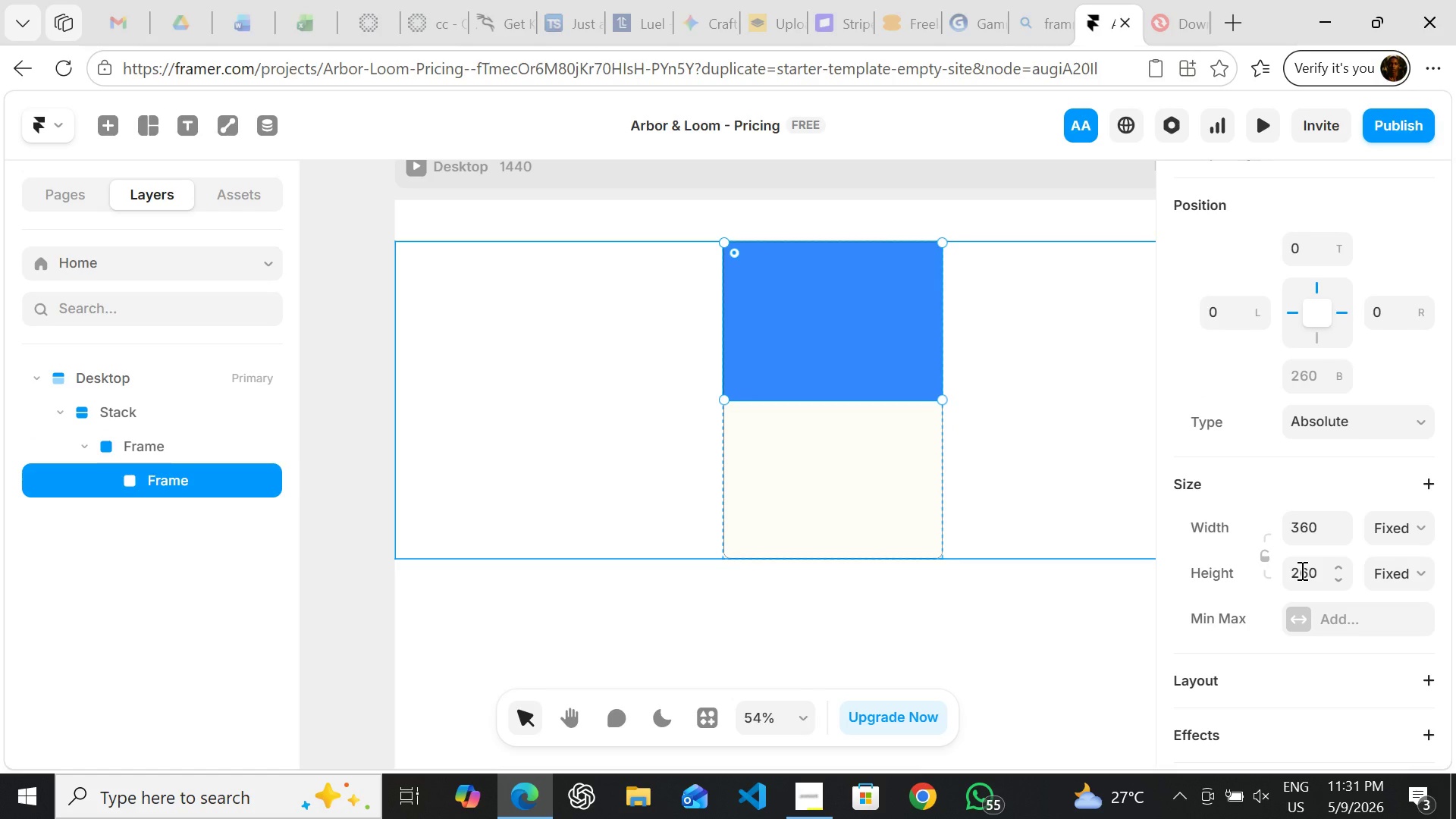 
left_click([1301, 570])
 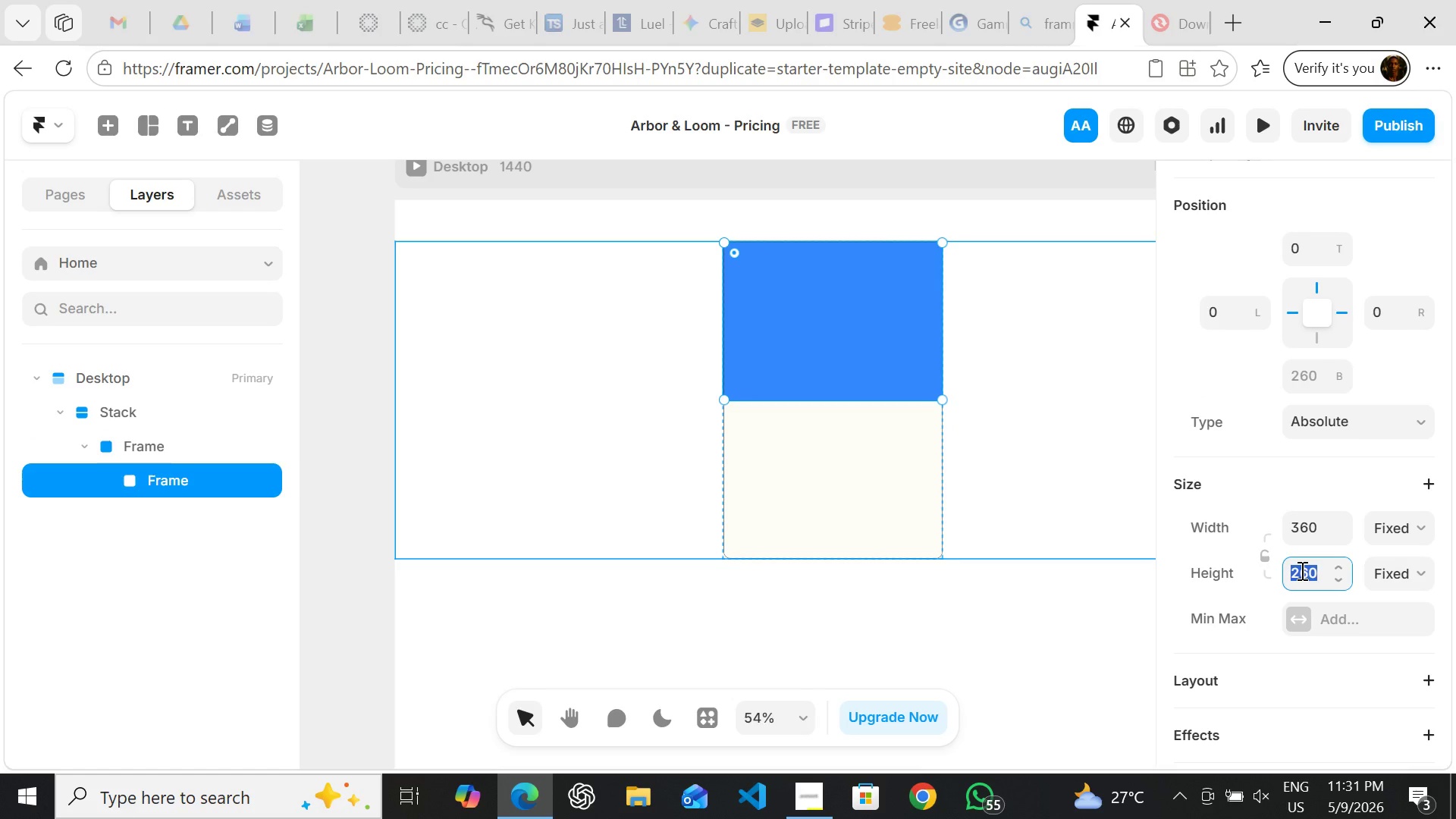 
type(140)
 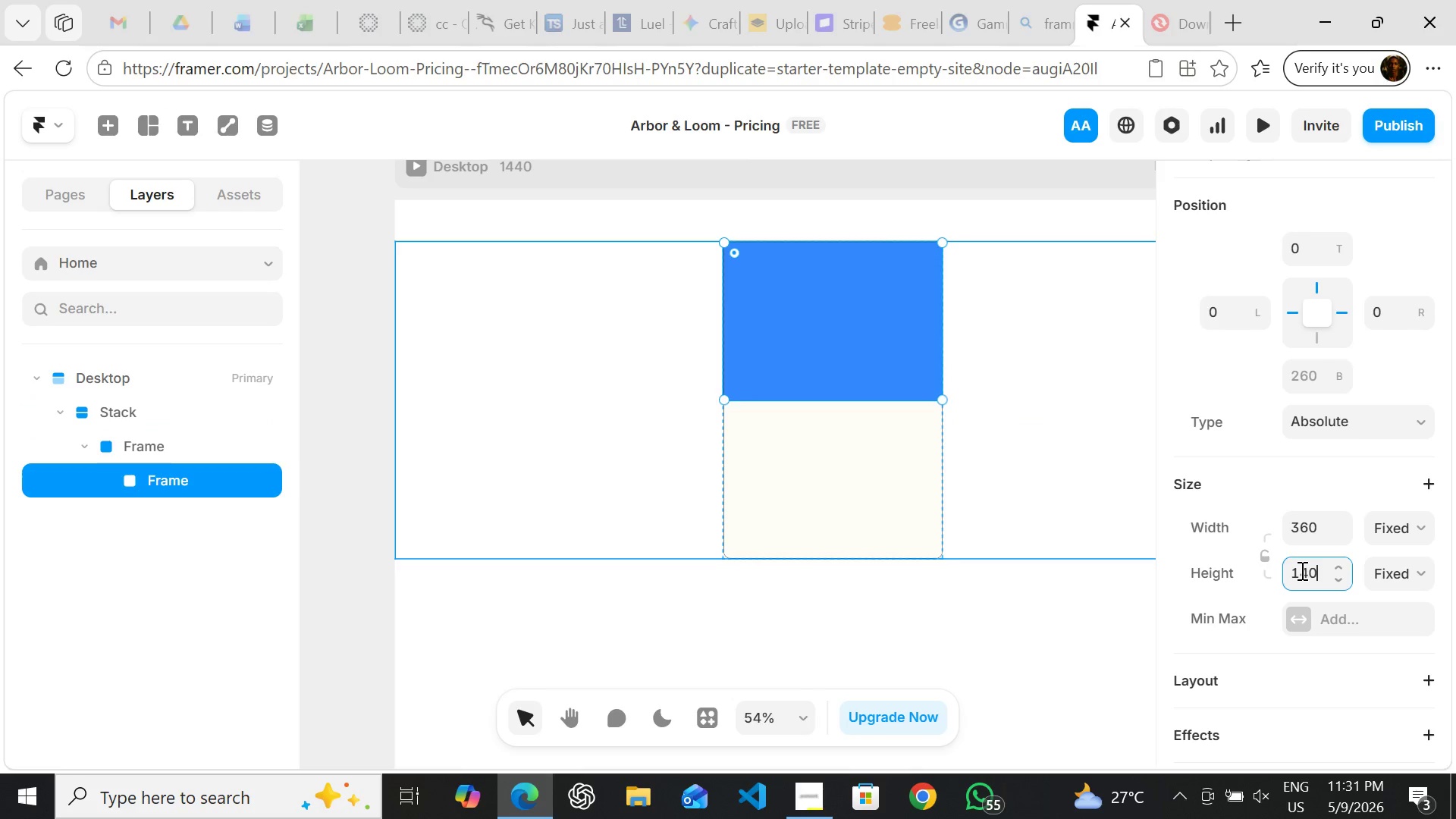 
key(Enter)
 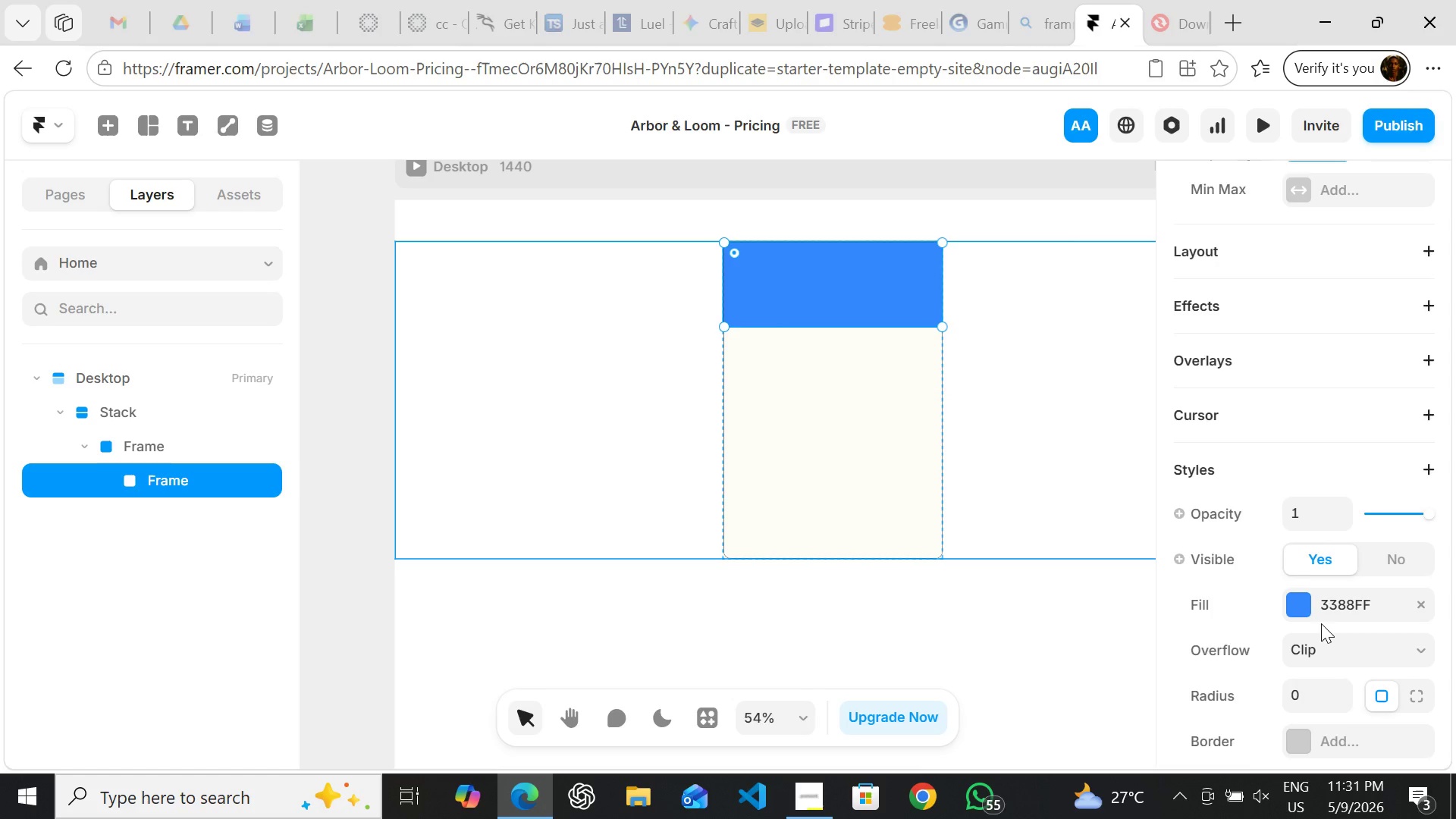 
wait(6.09)
 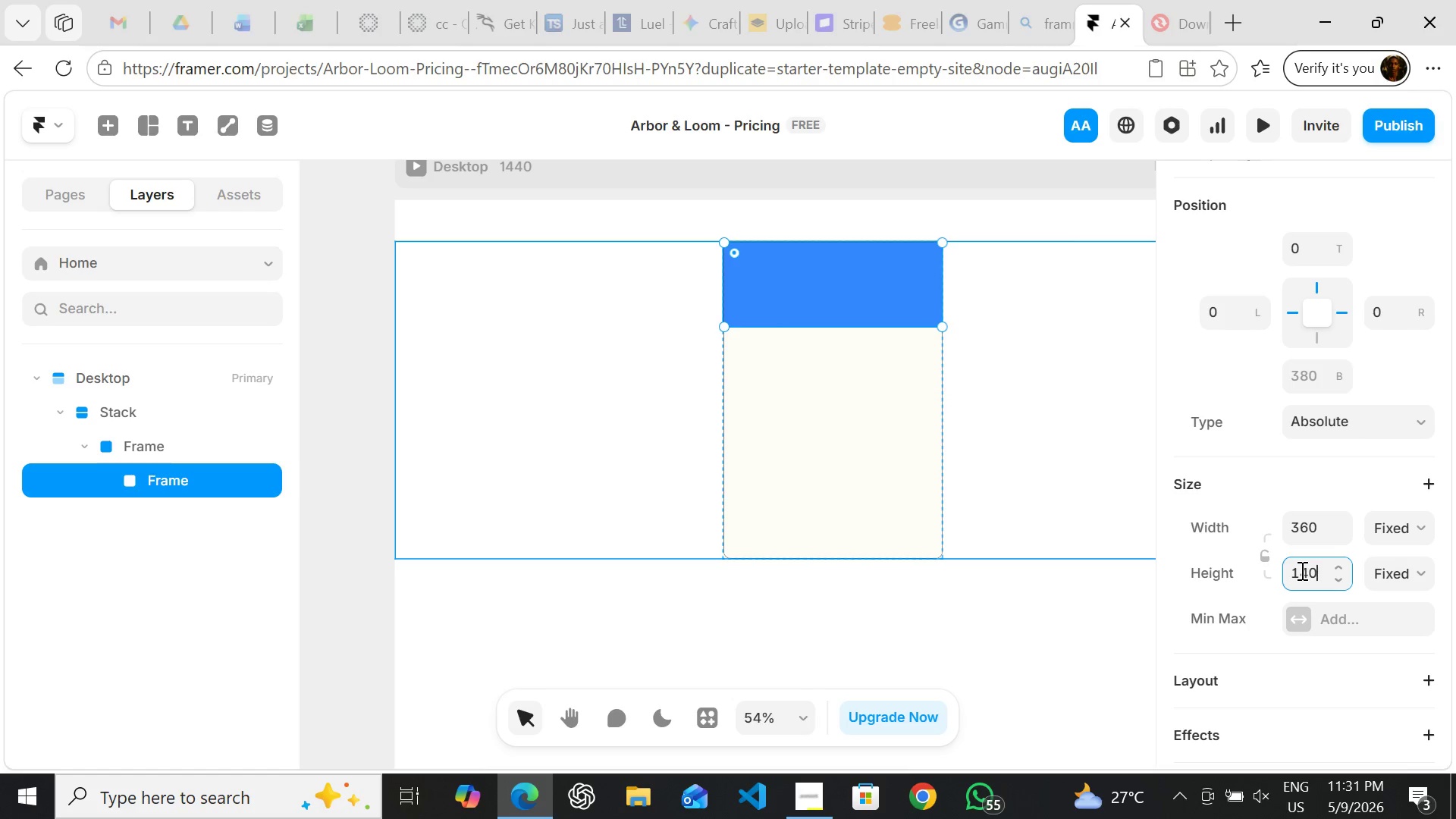 
left_click([1291, 534])
 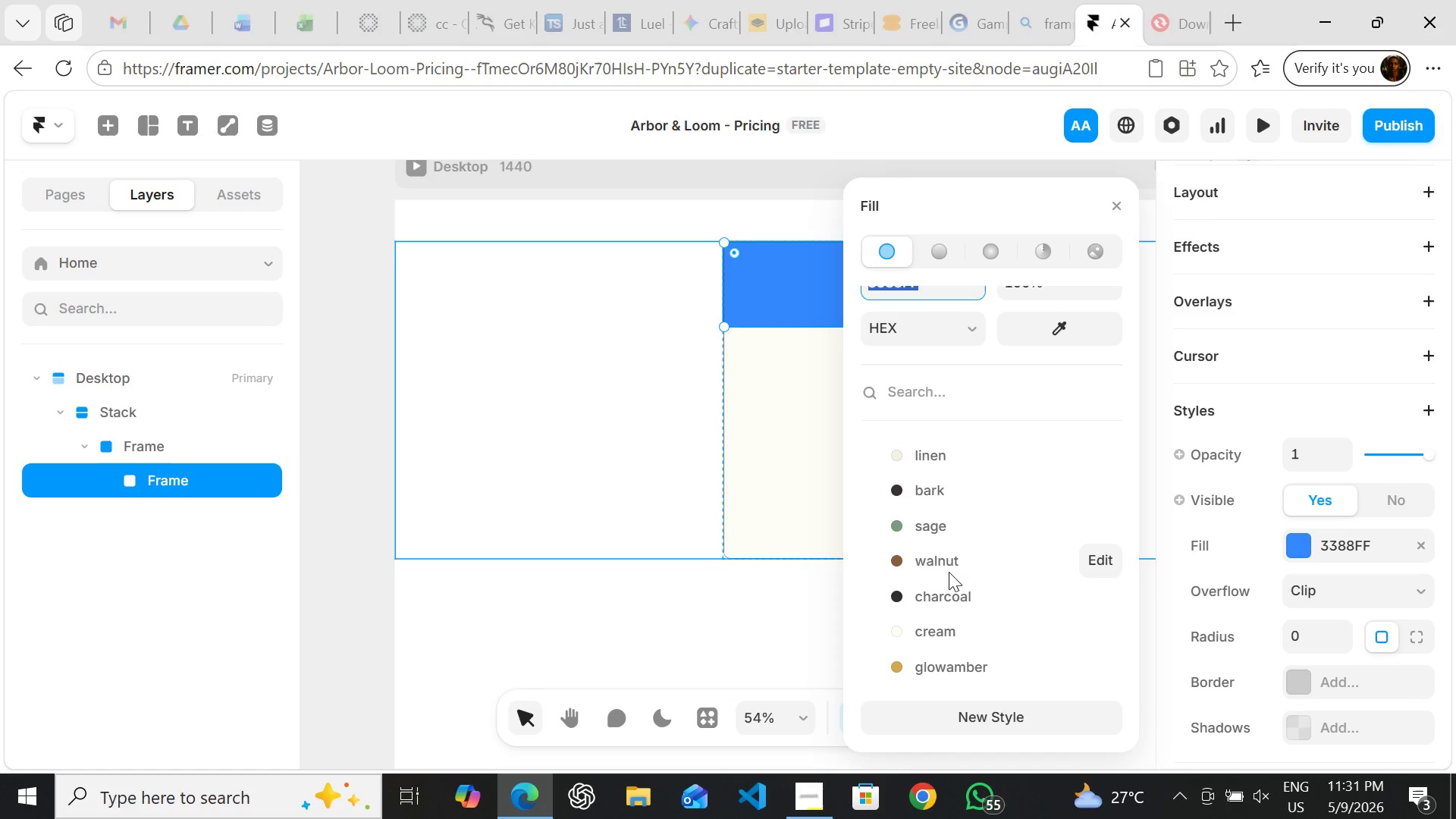 
left_click([914, 525])
 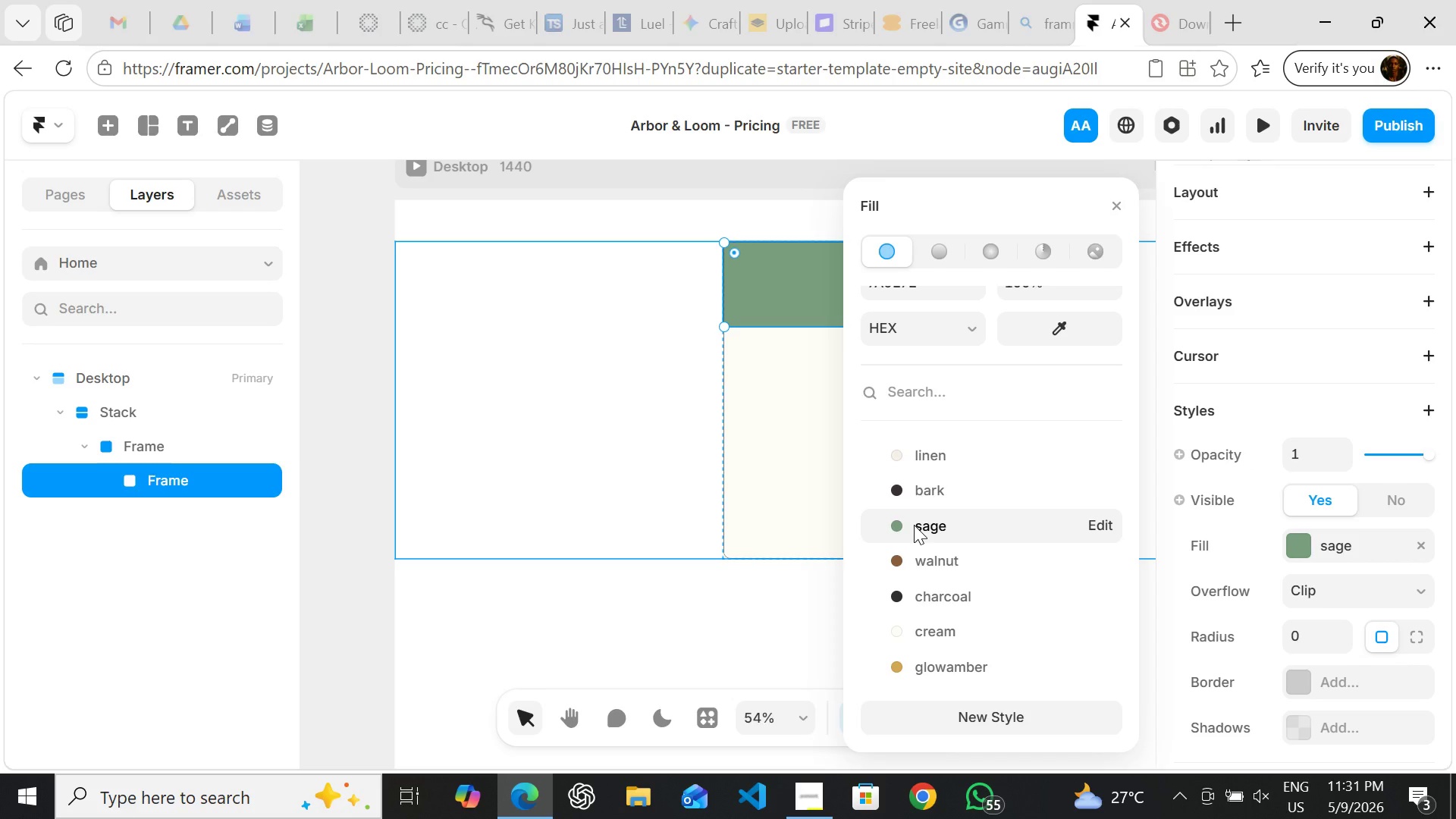 
wait(11.41)
 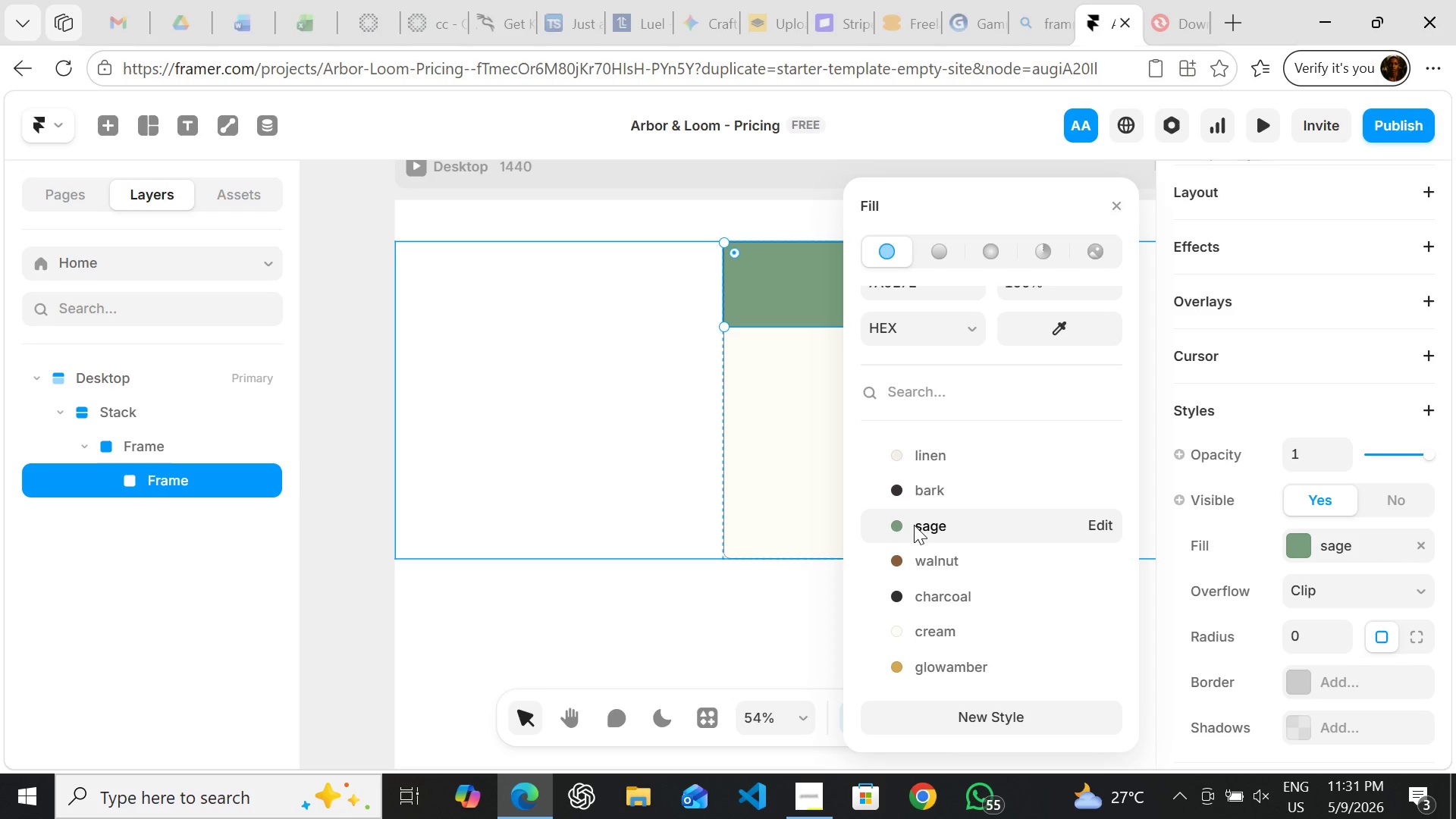 
left_click([1118, 202])
 